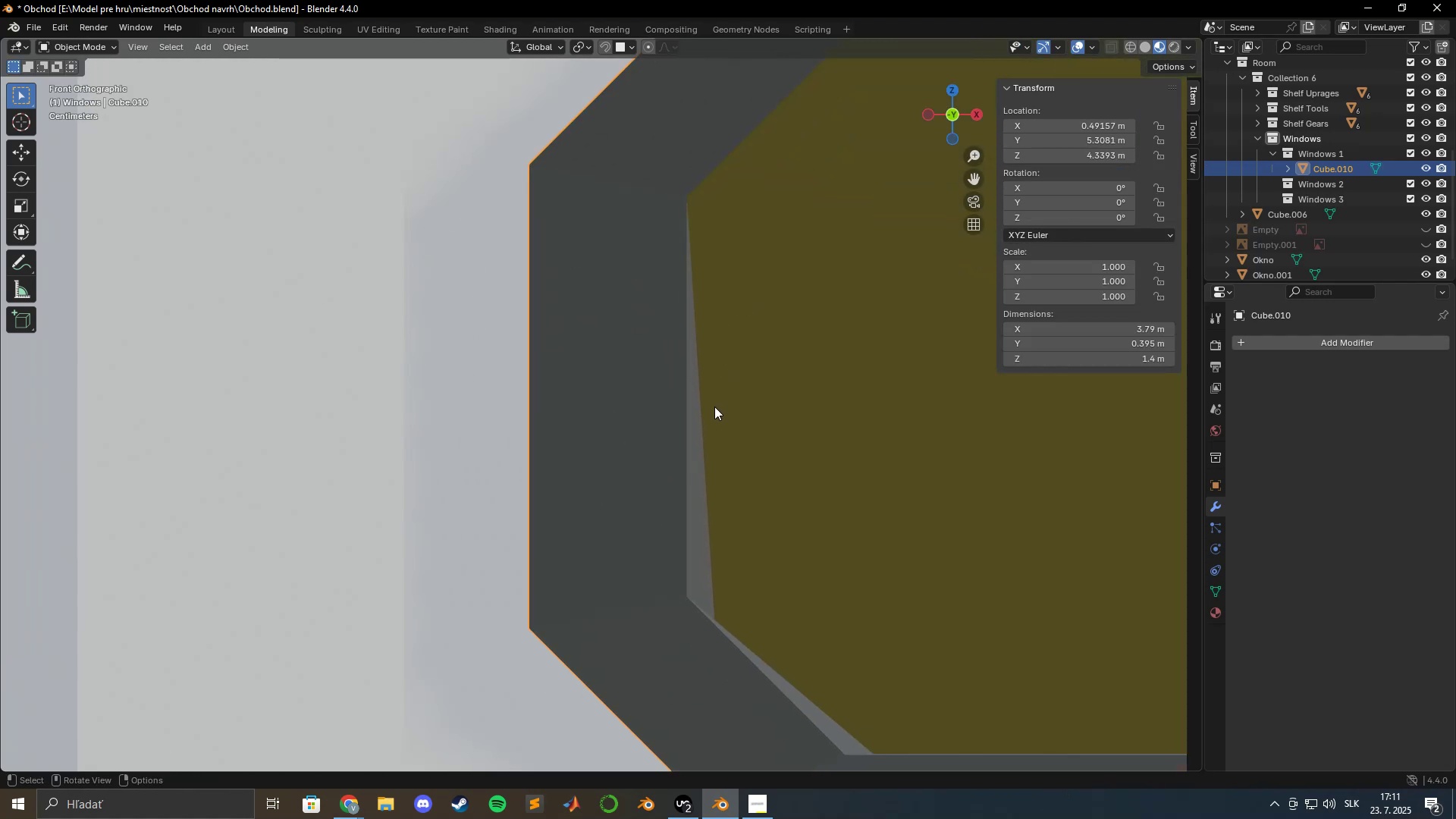 
key(Tab)
 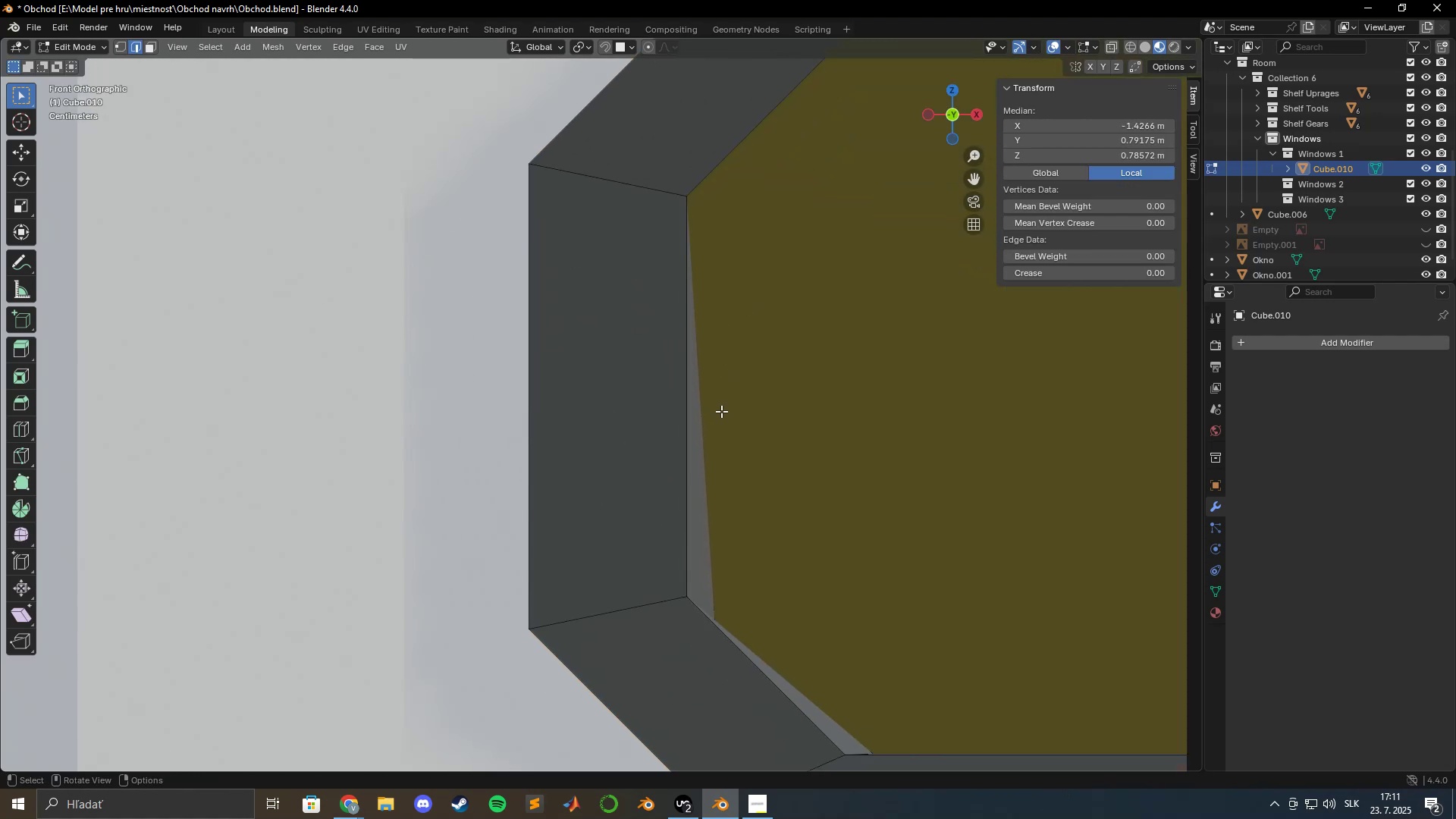 
left_click([720, 411])
 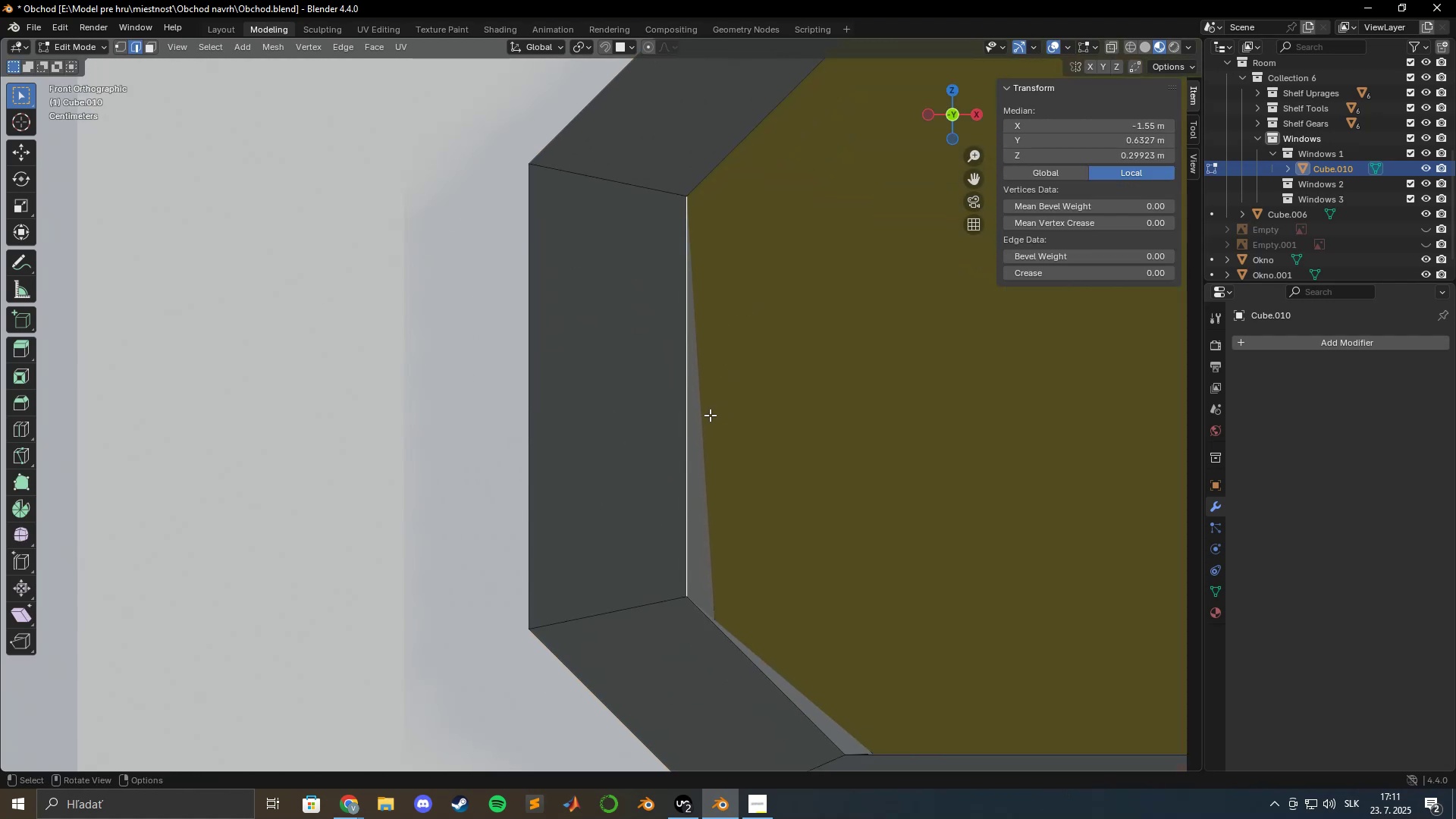 
double_click([707, 418])
 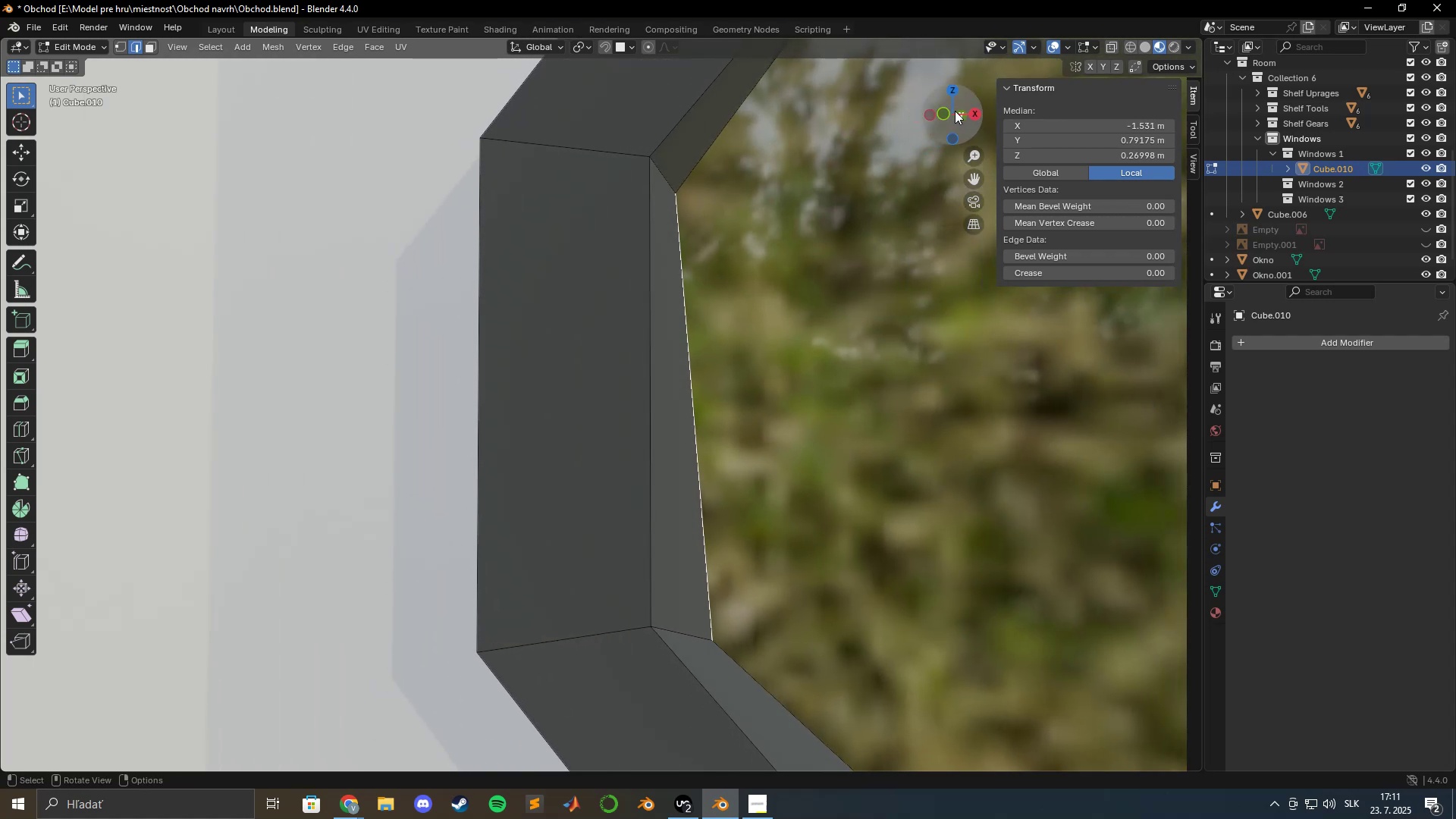 
wait(7.54)
 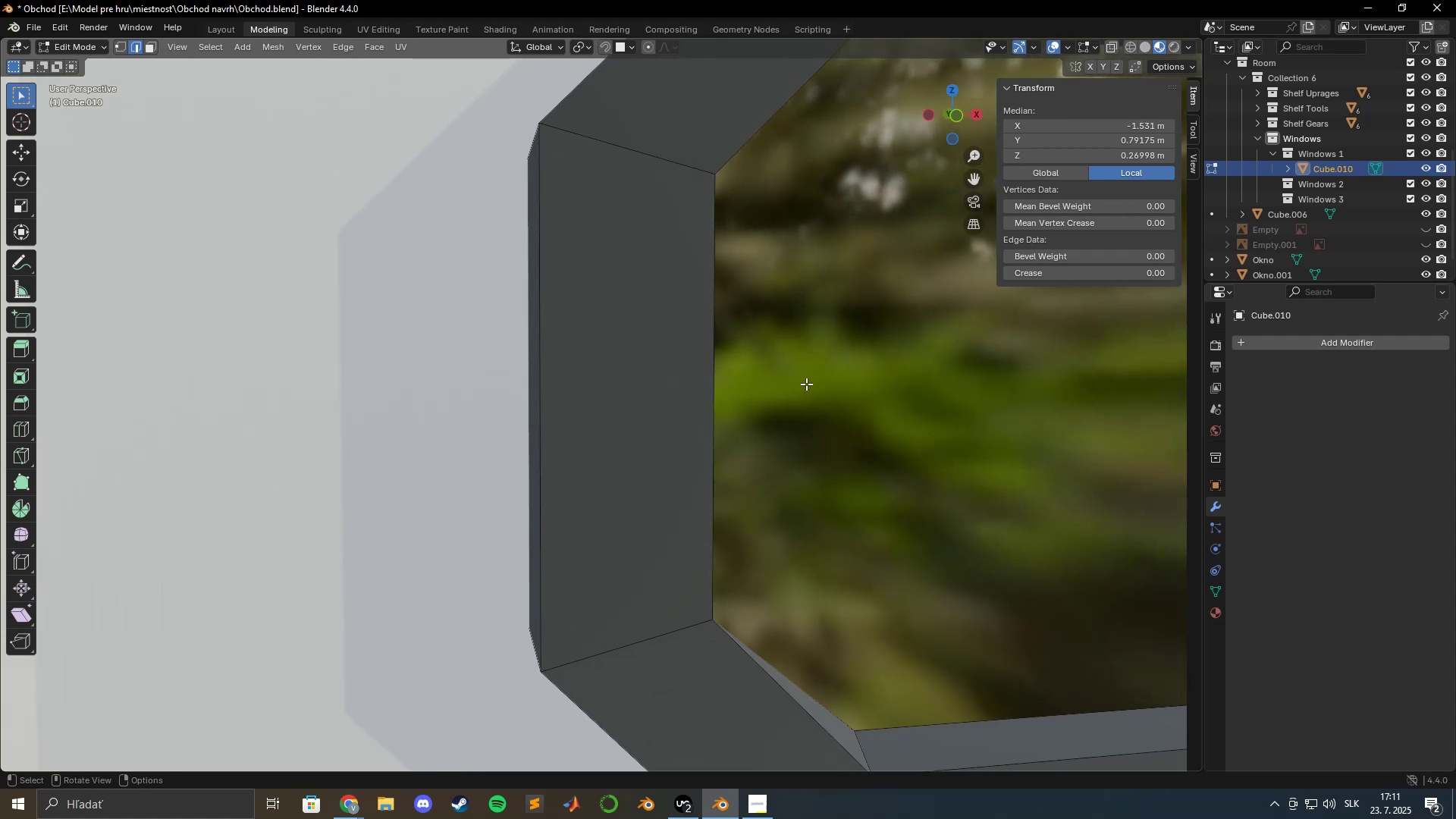 
key(G)
 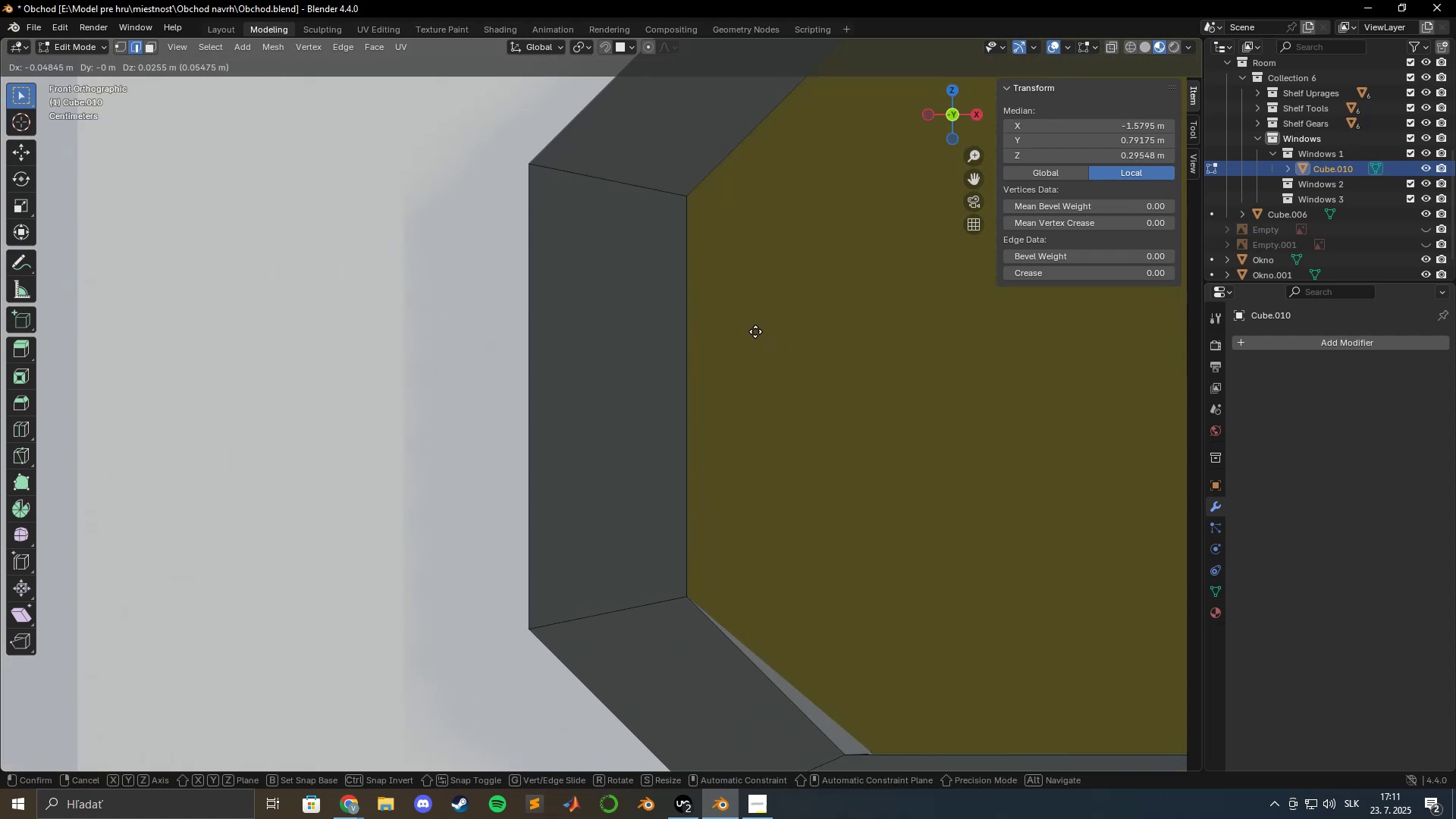 
left_click([754, 331])
 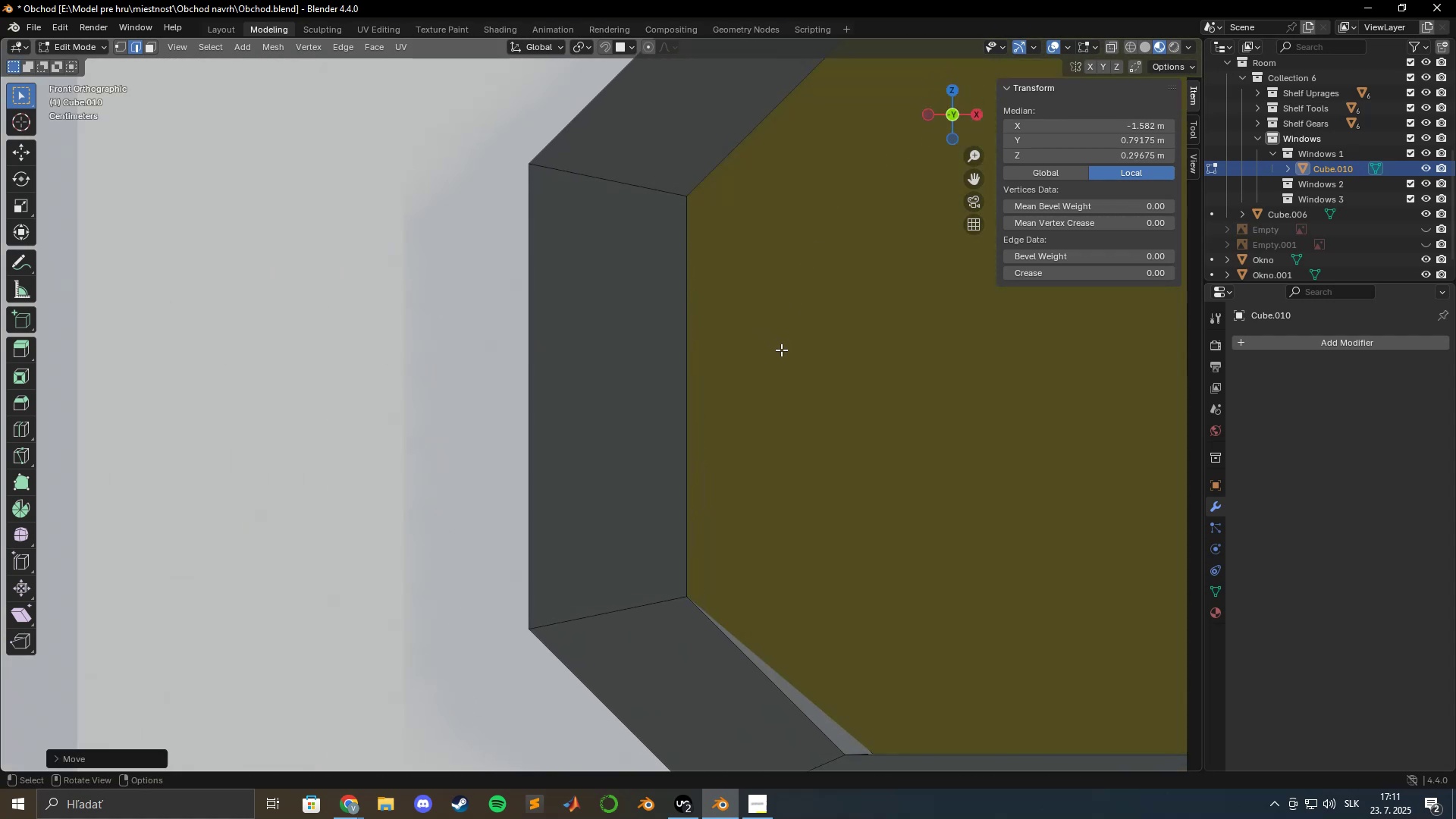 
scroll: coordinate [788, 359], scroll_direction: down, amount: 6.0
 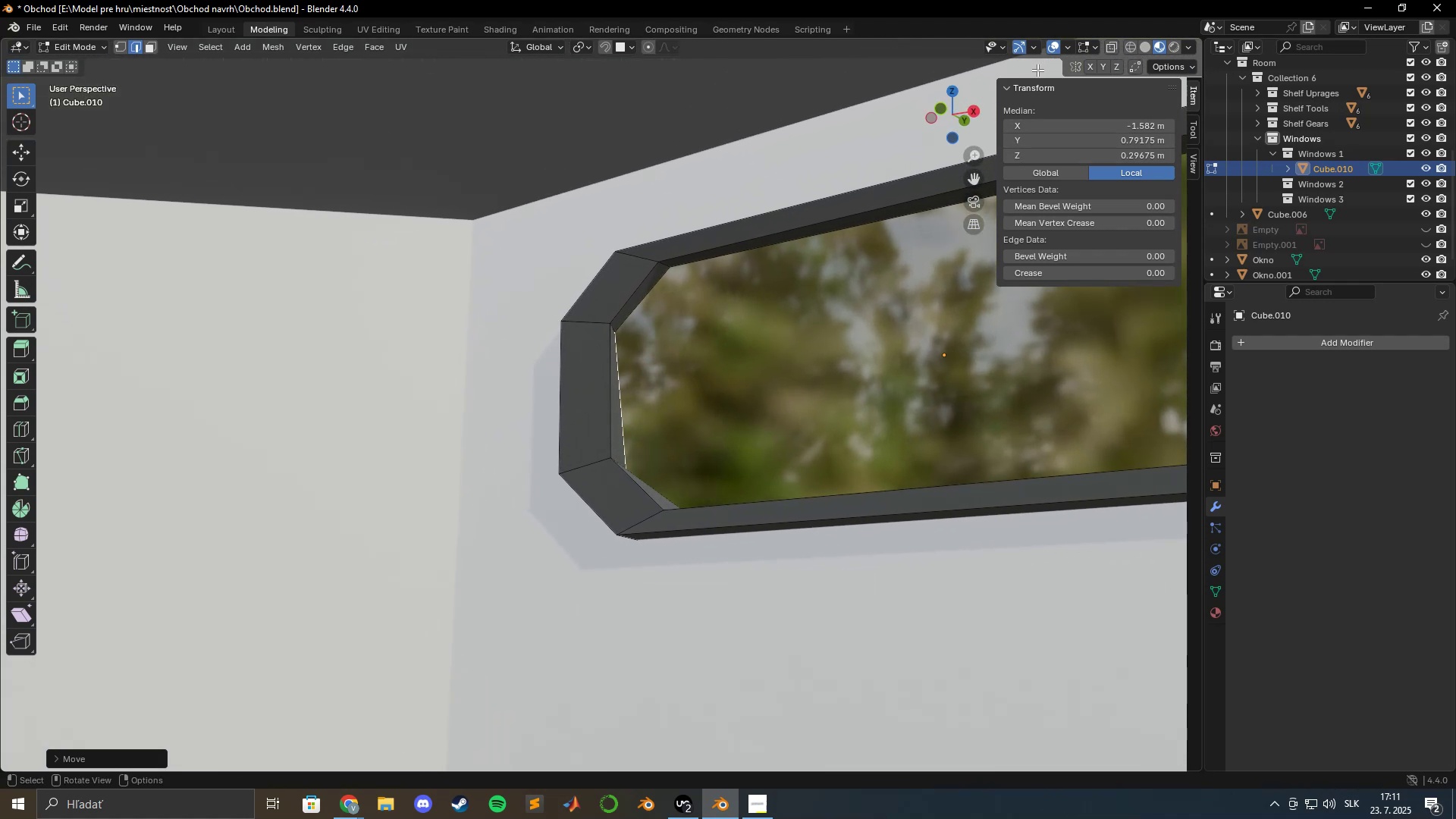 
wait(11.89)
 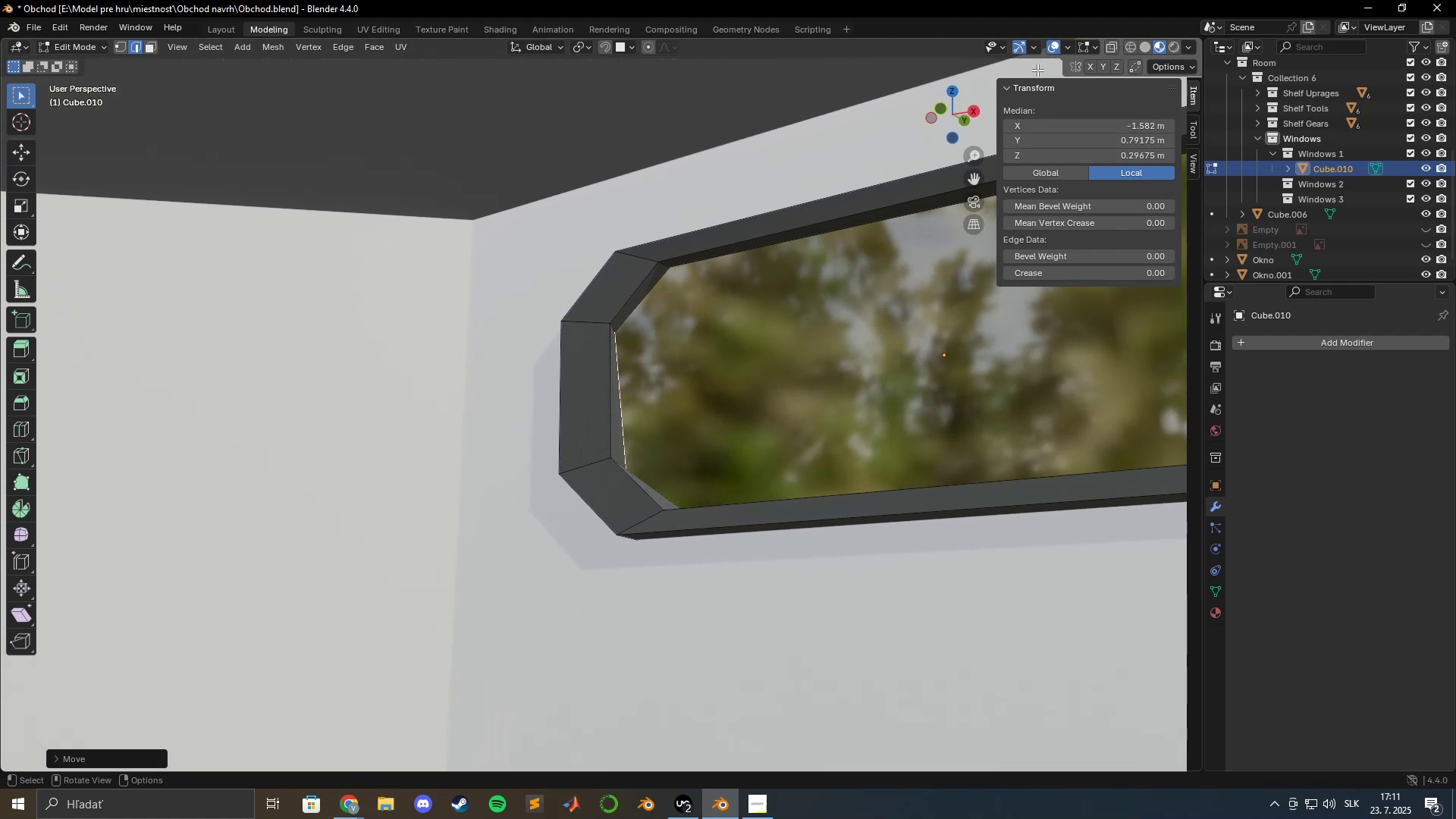 
left_click([122, 46])
 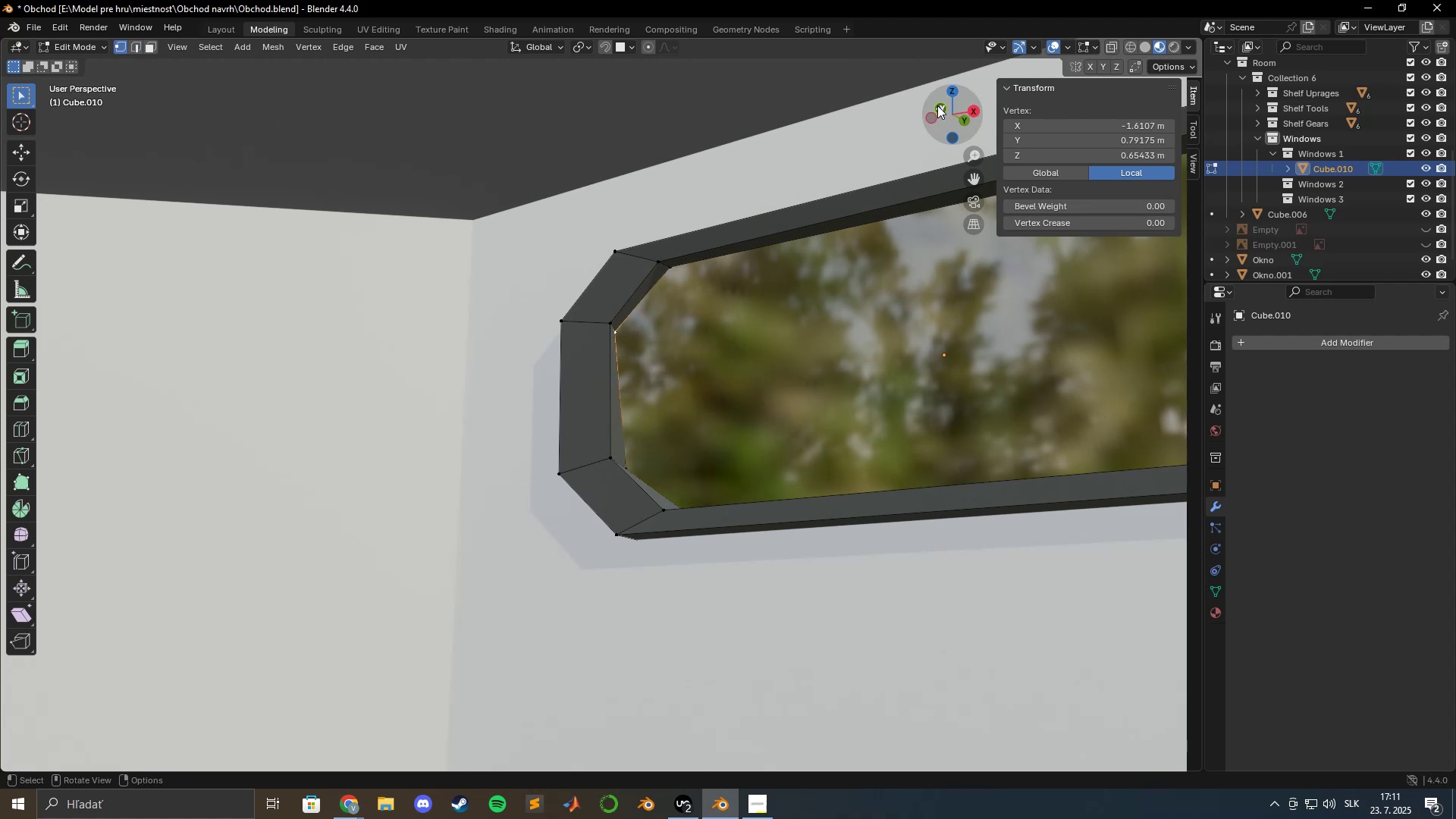 
scroll: coordinate [715, 312], scroll_direction: up, amount: 6.0
 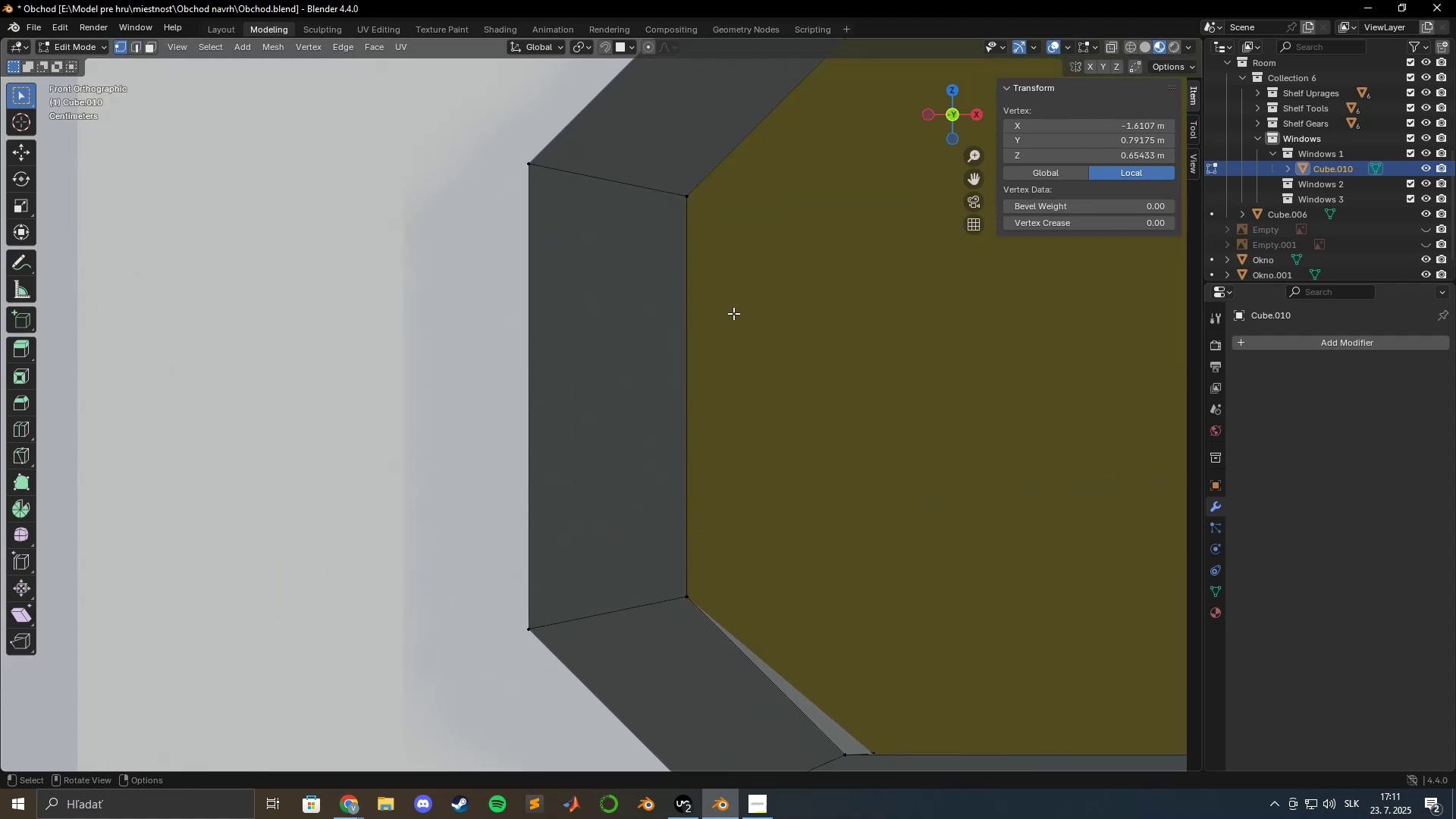 
key(G)
 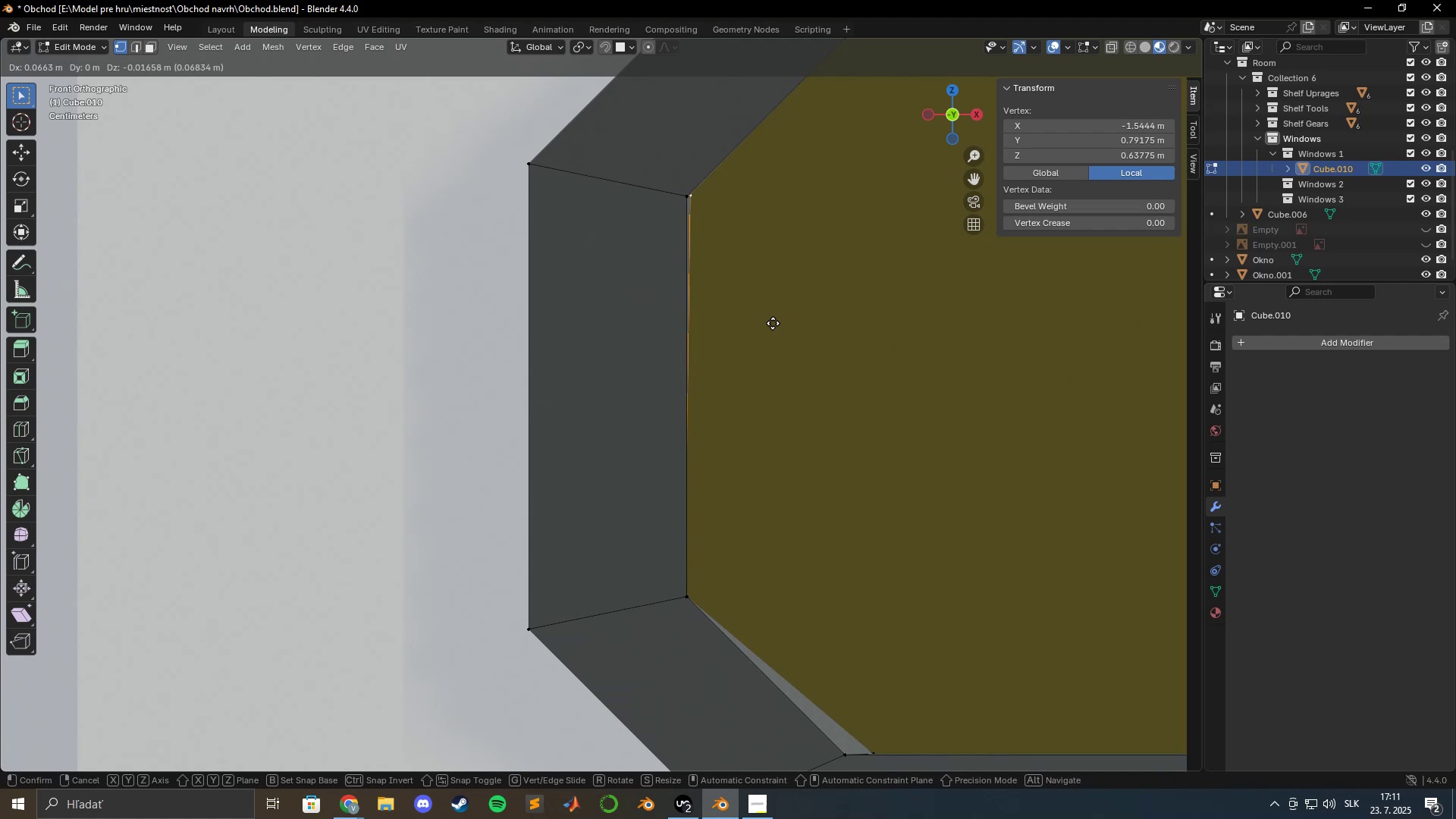 
hold_key(key=ShiftLeft, duration=1.5)
 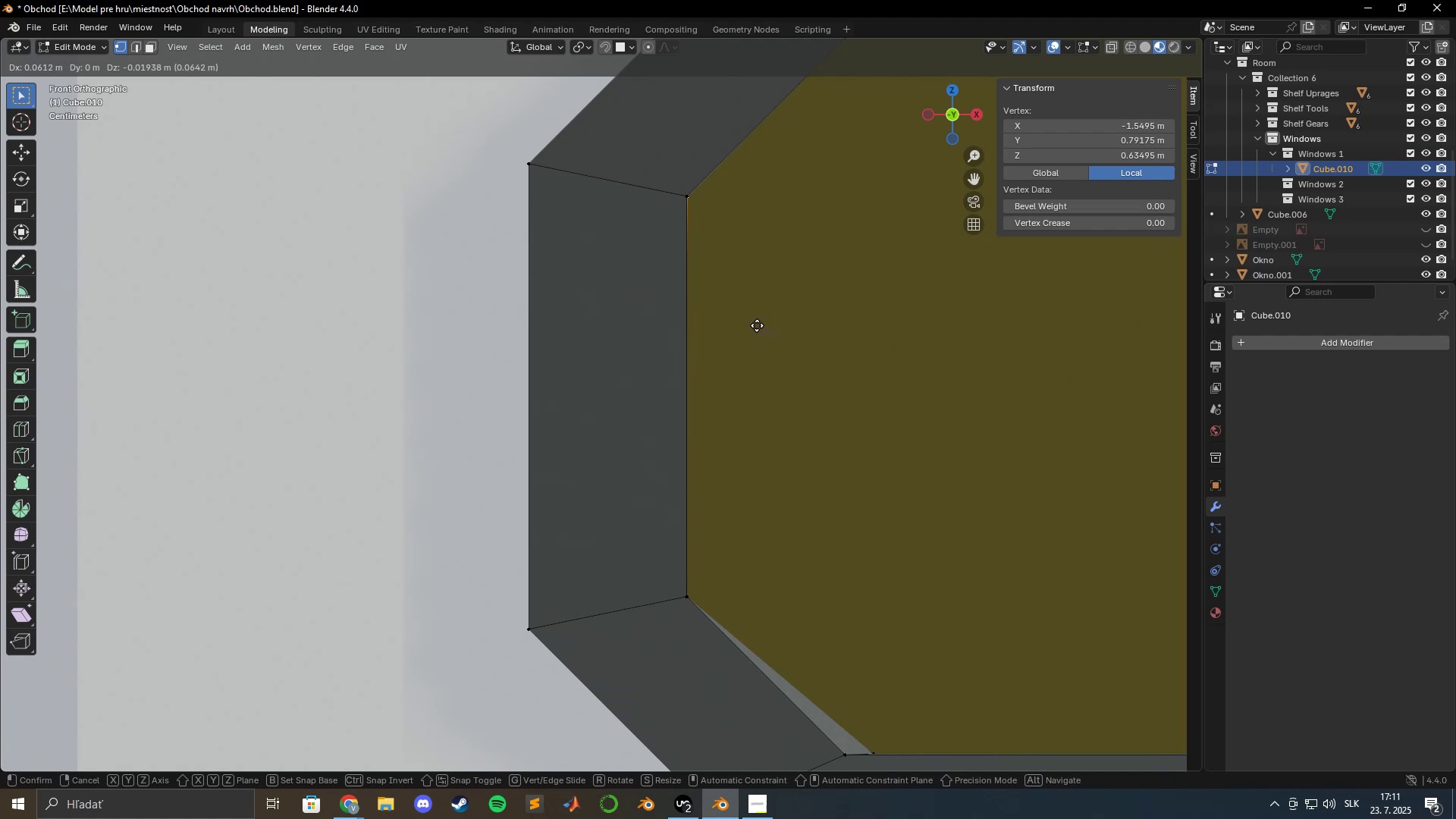 
hold_key(key=ShiftLeft, duration=1.51)
 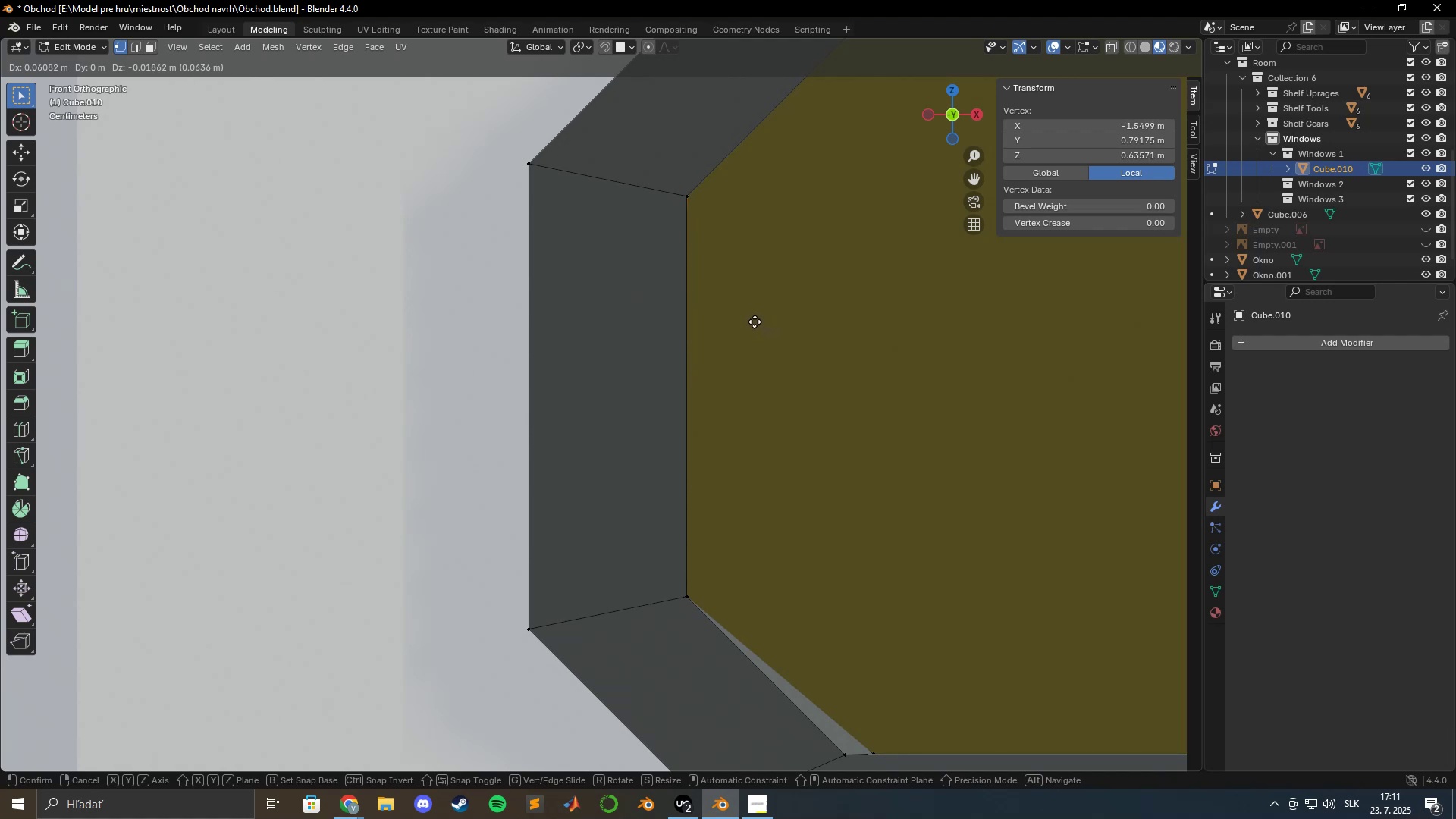 
hold_key(key=ShiftLeft, duration=1.52)
 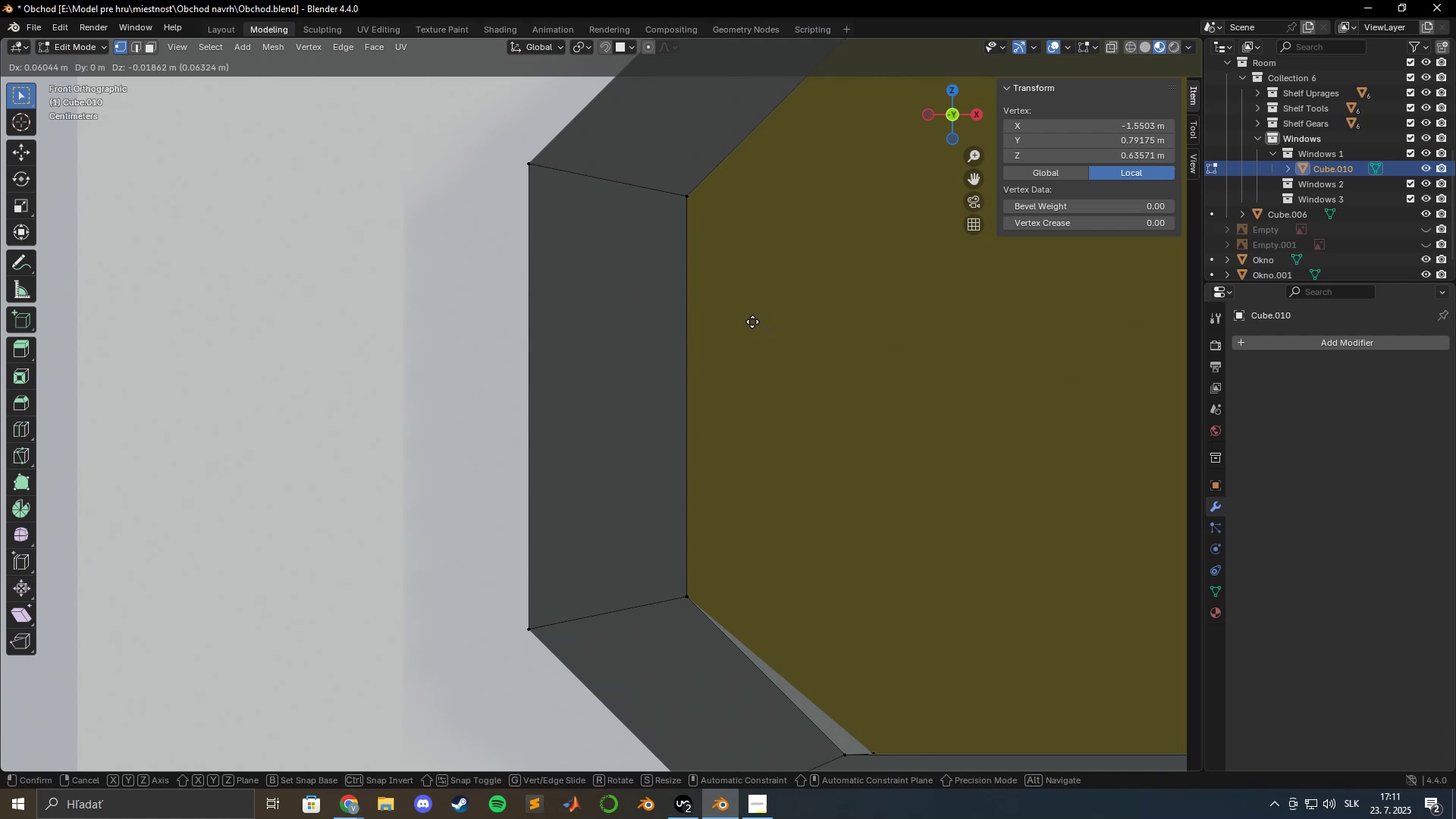 
hold_key(key=ShiftLeft, duration=0.9)
left_click([752, 322])
 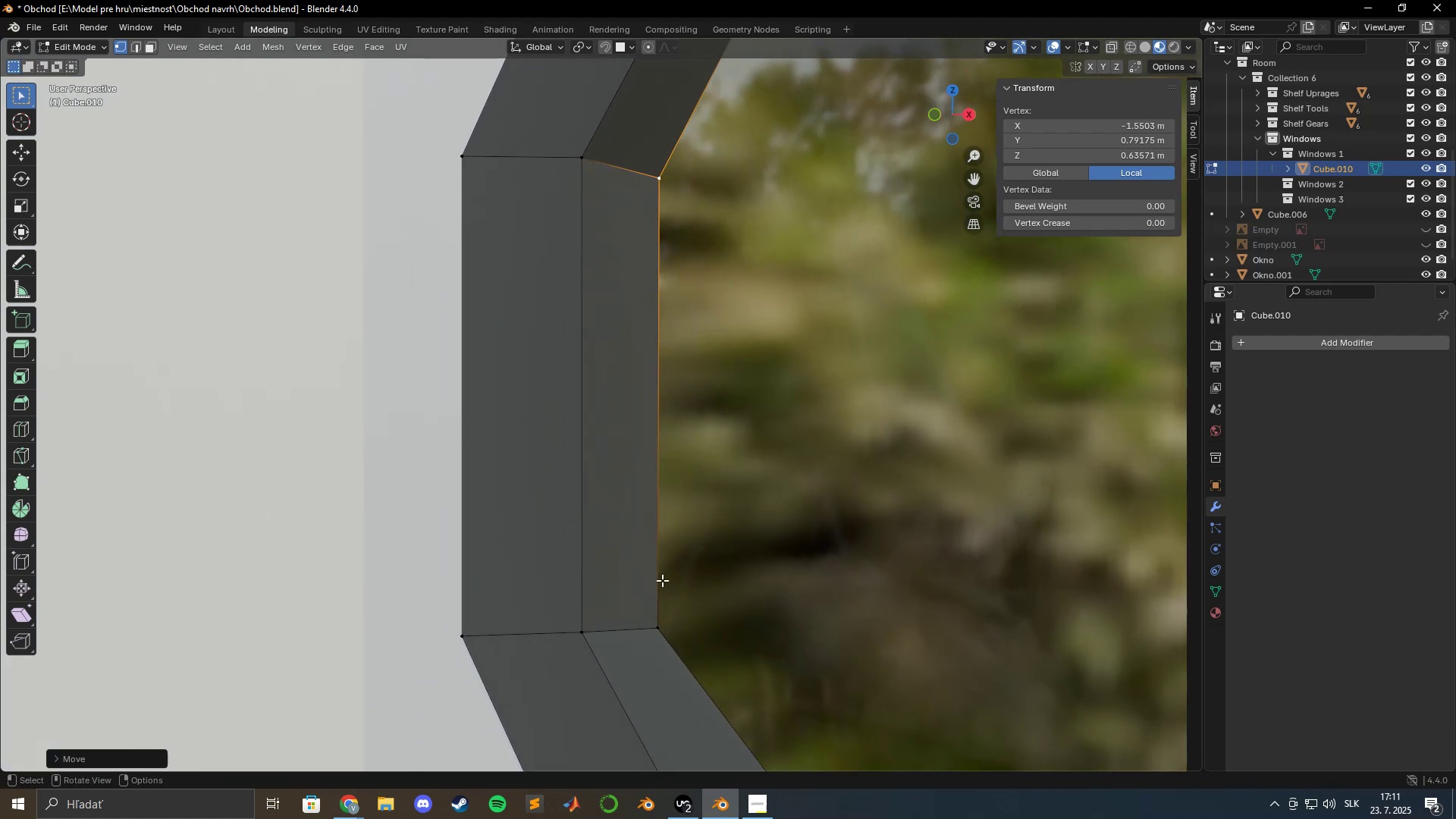 
left_click([657, 625])
 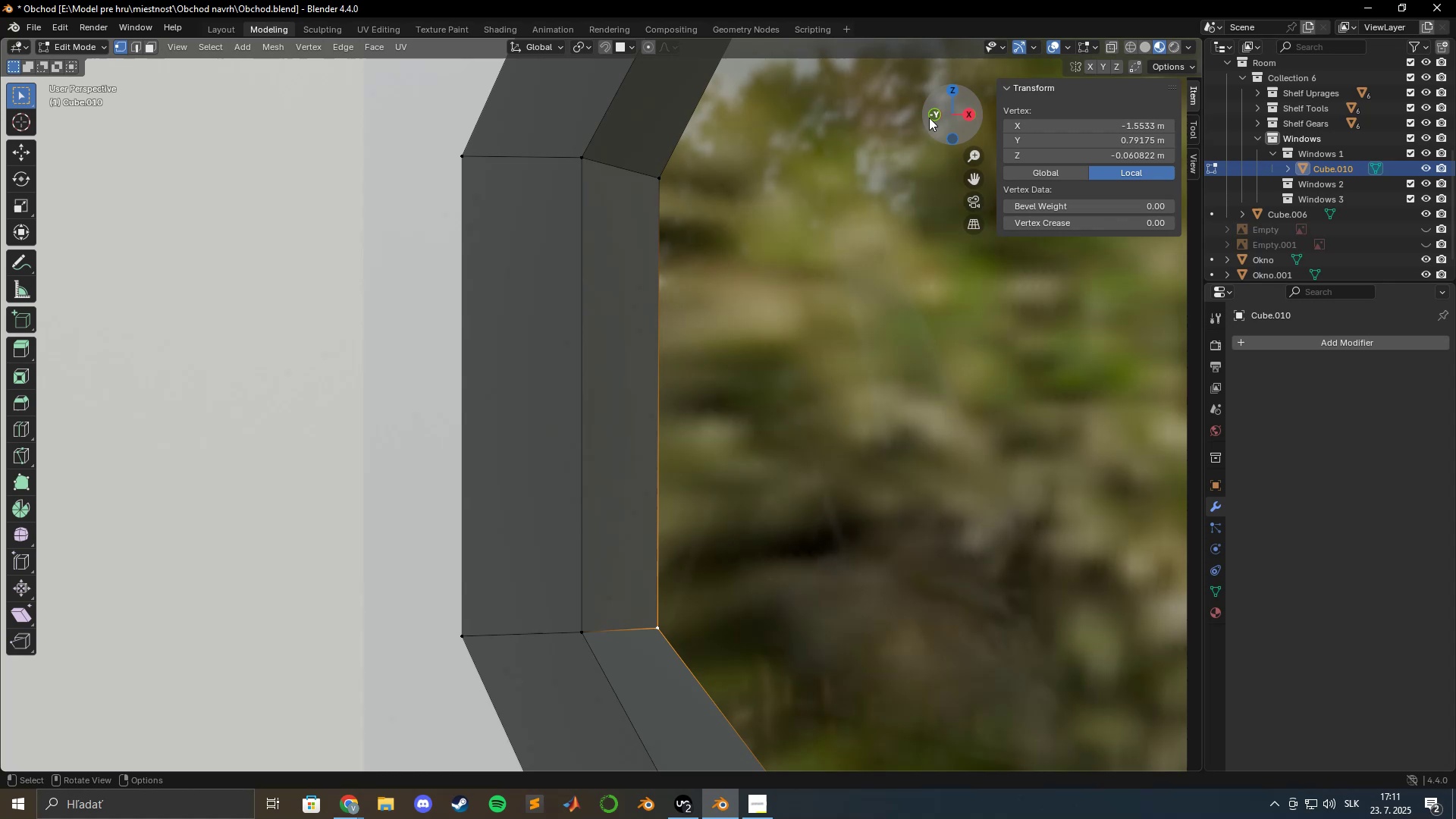 
left_click([932, 118])
 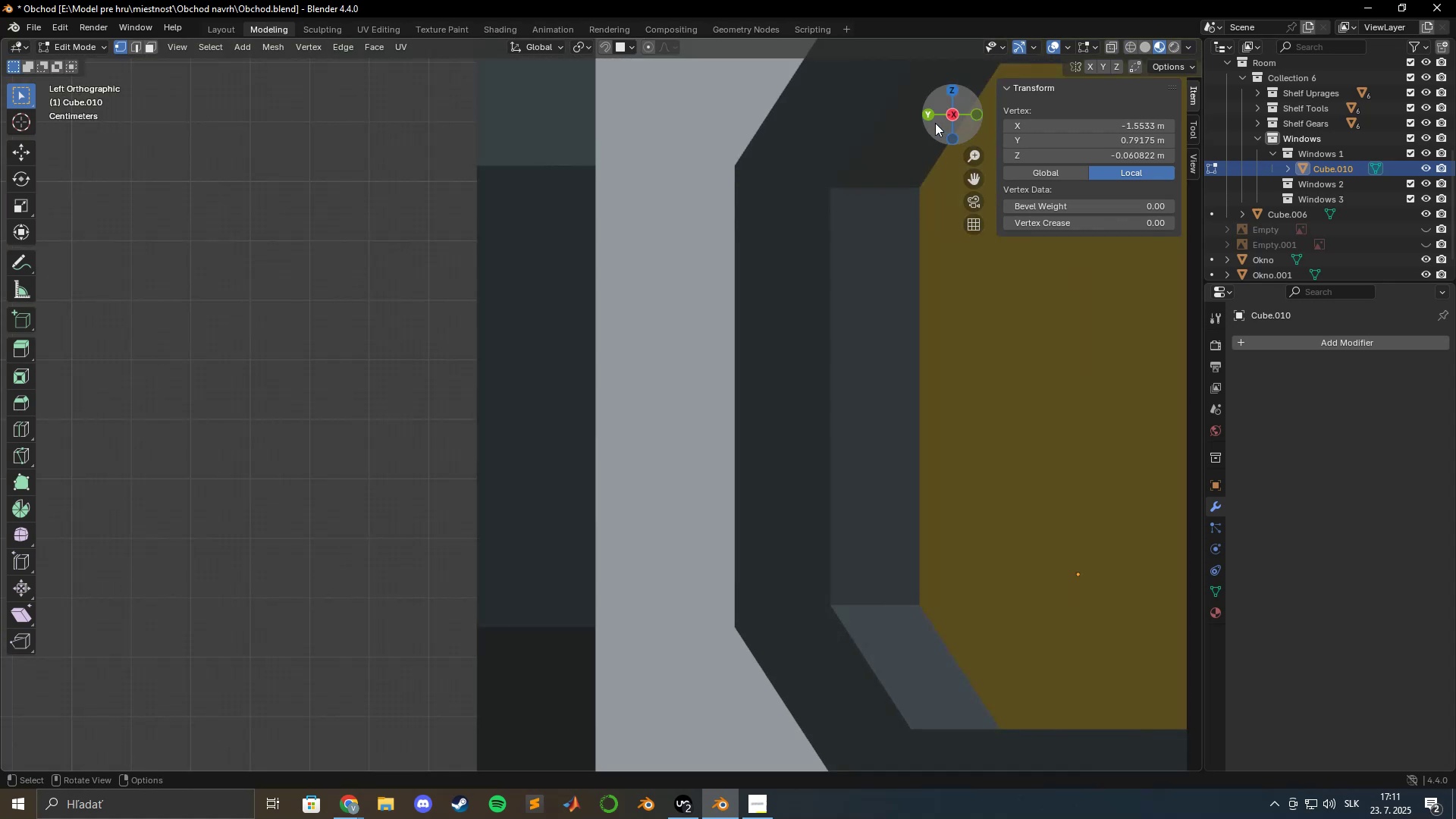 
left_click([927, 115])
 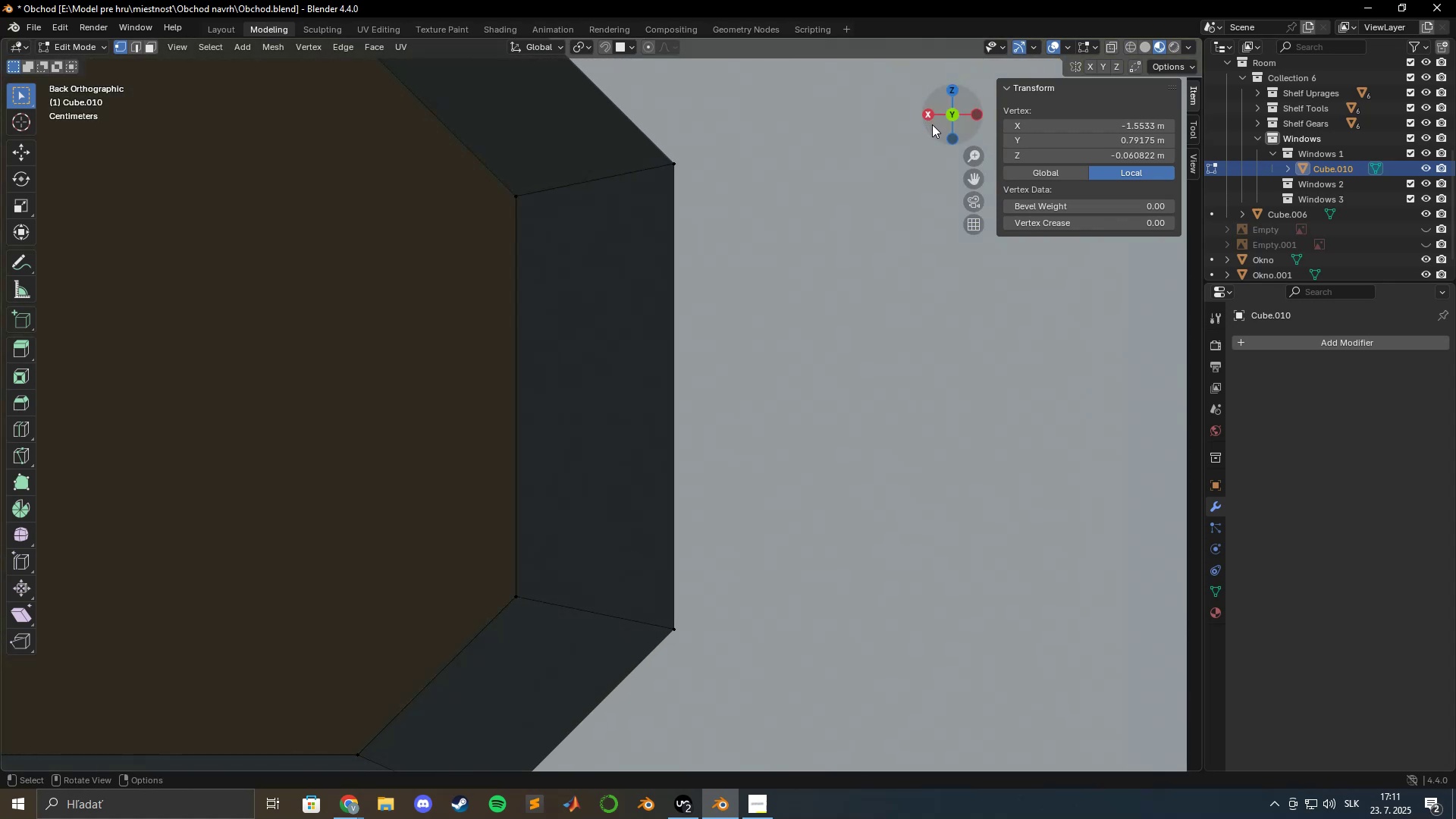 
mouse_move([951, 119])
 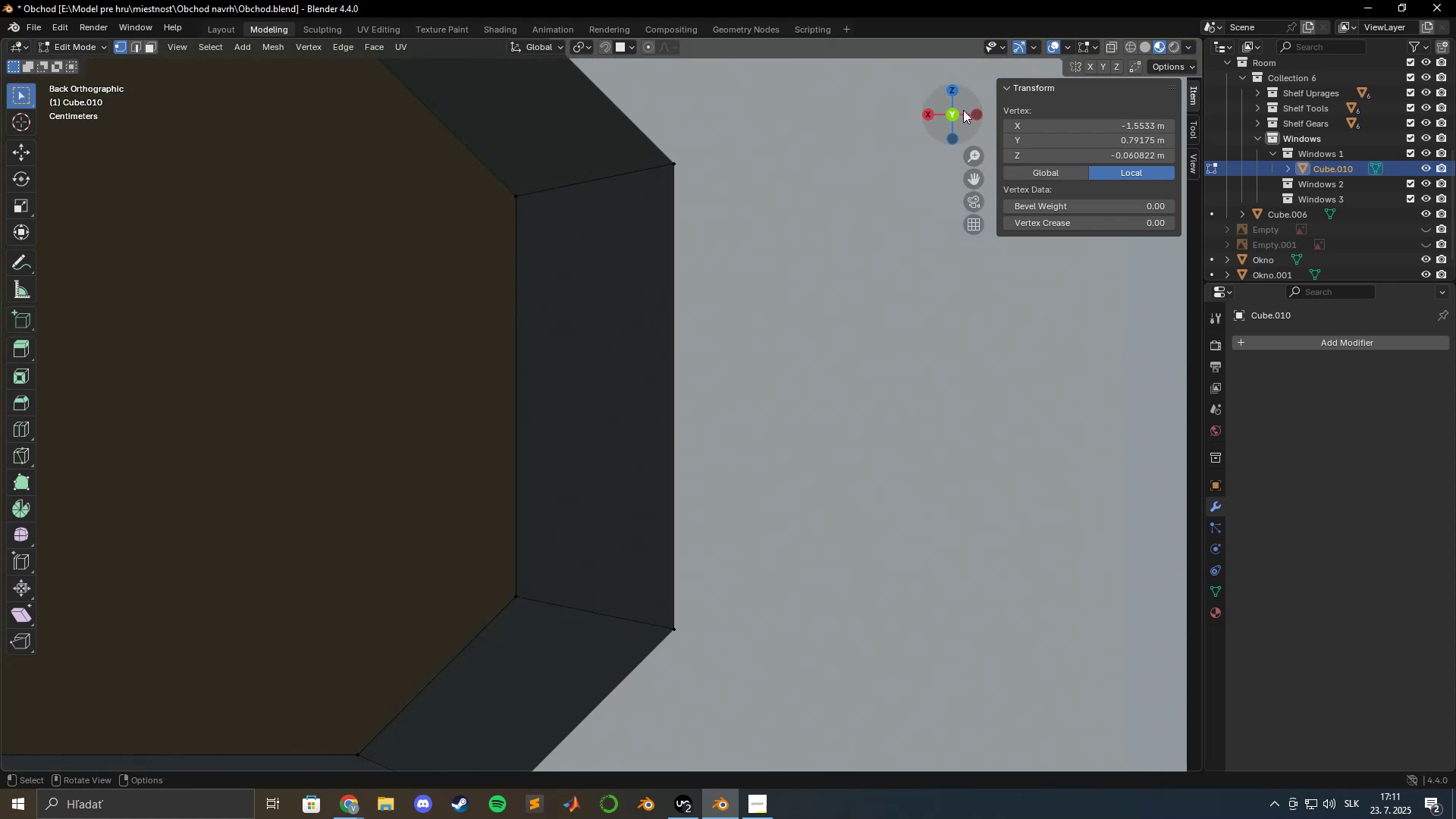 
left_click([954, 116])
 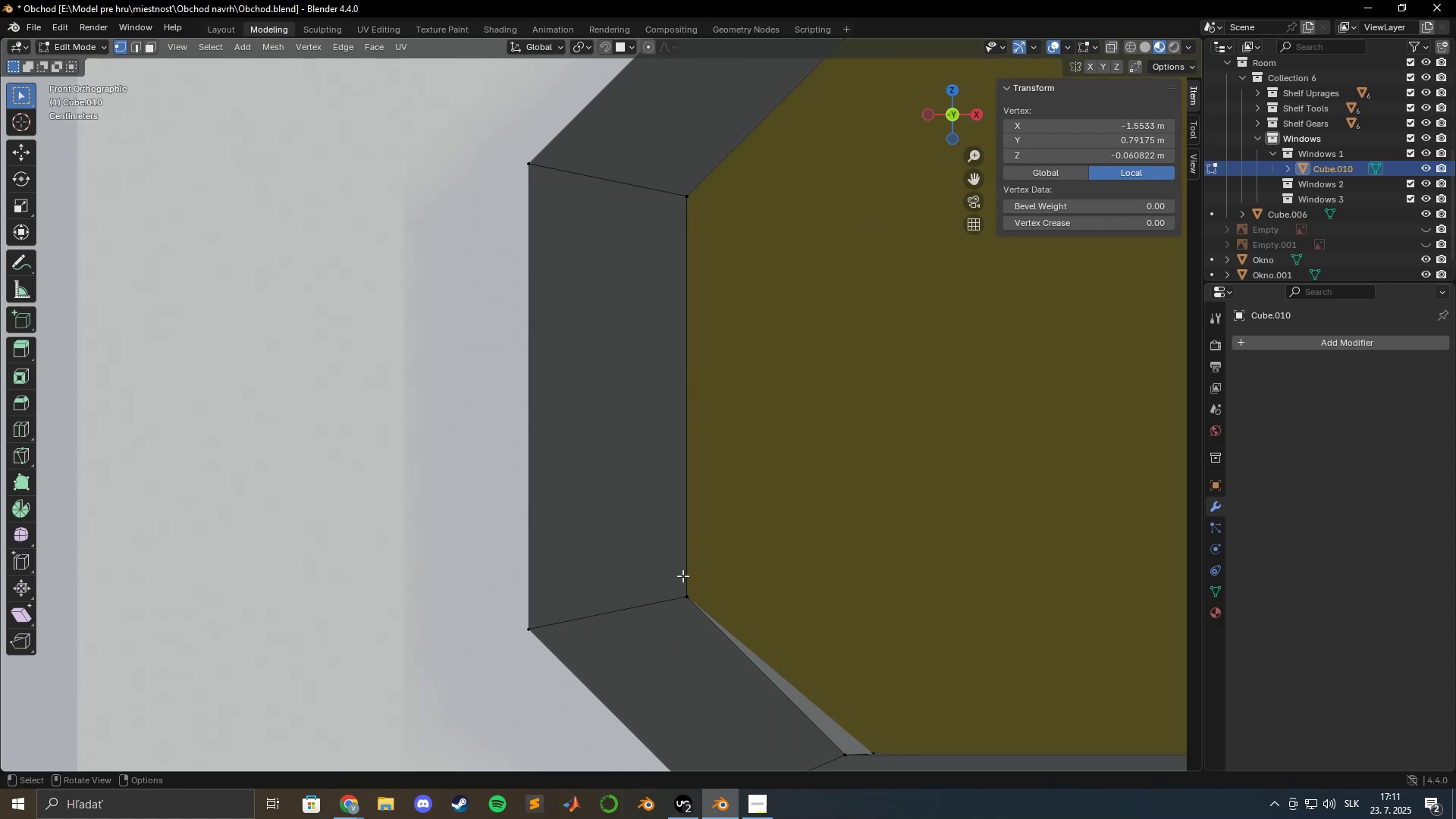 
key(G)
 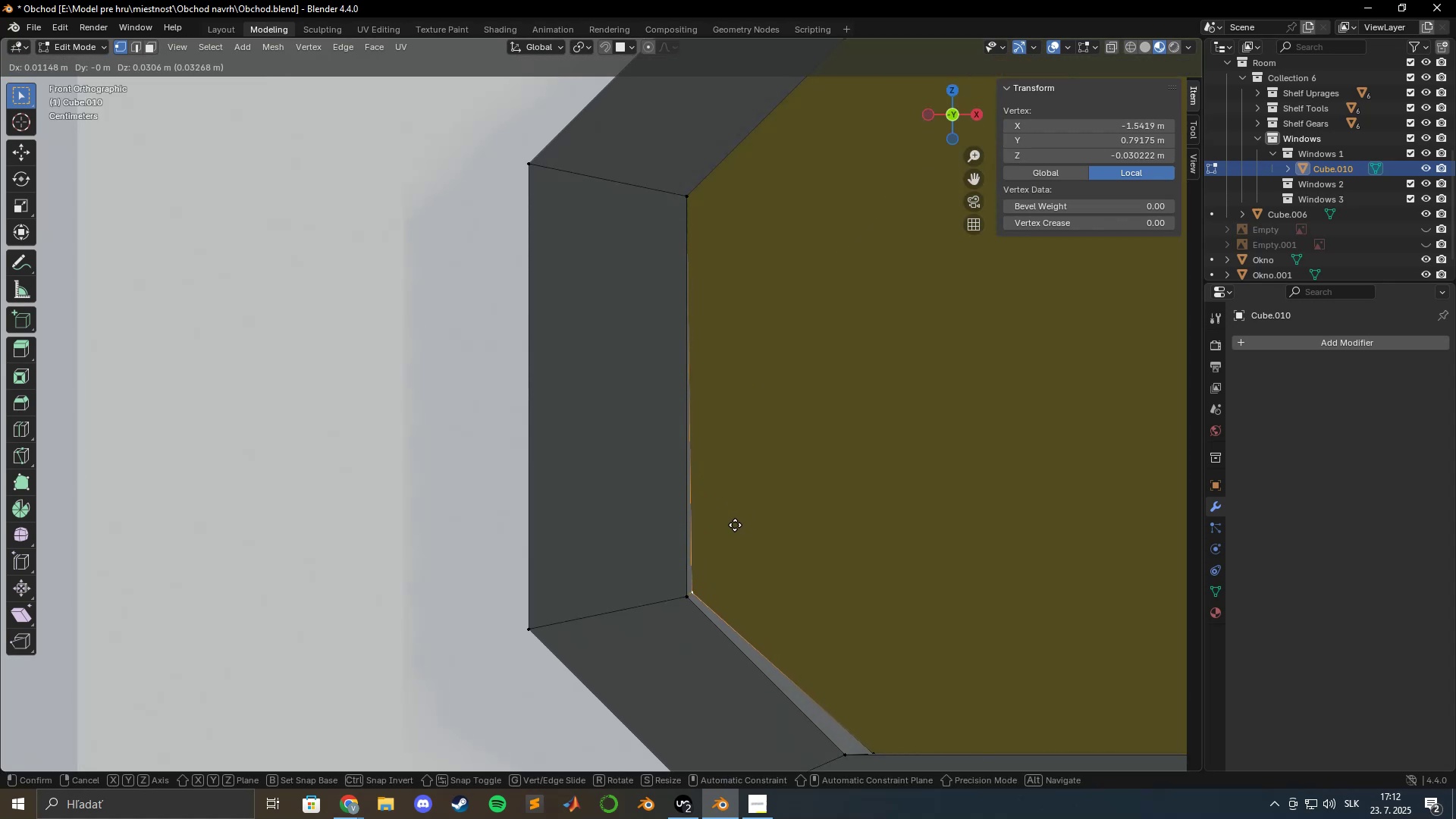 
hold_key(key=ShiftLeft, duration=1.52)
 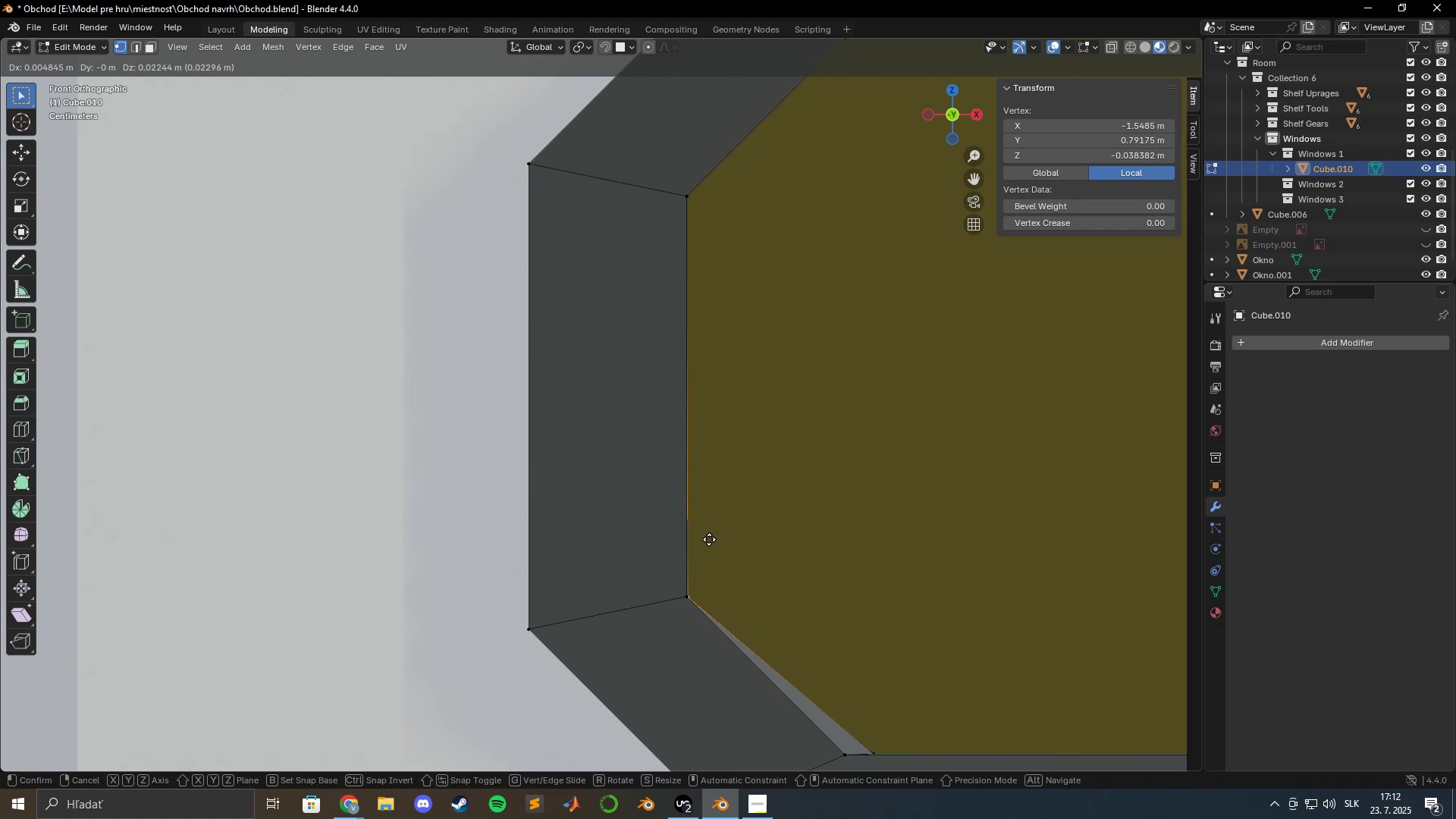 
hold_key(key=ShiftLeft, duration=1.52)
 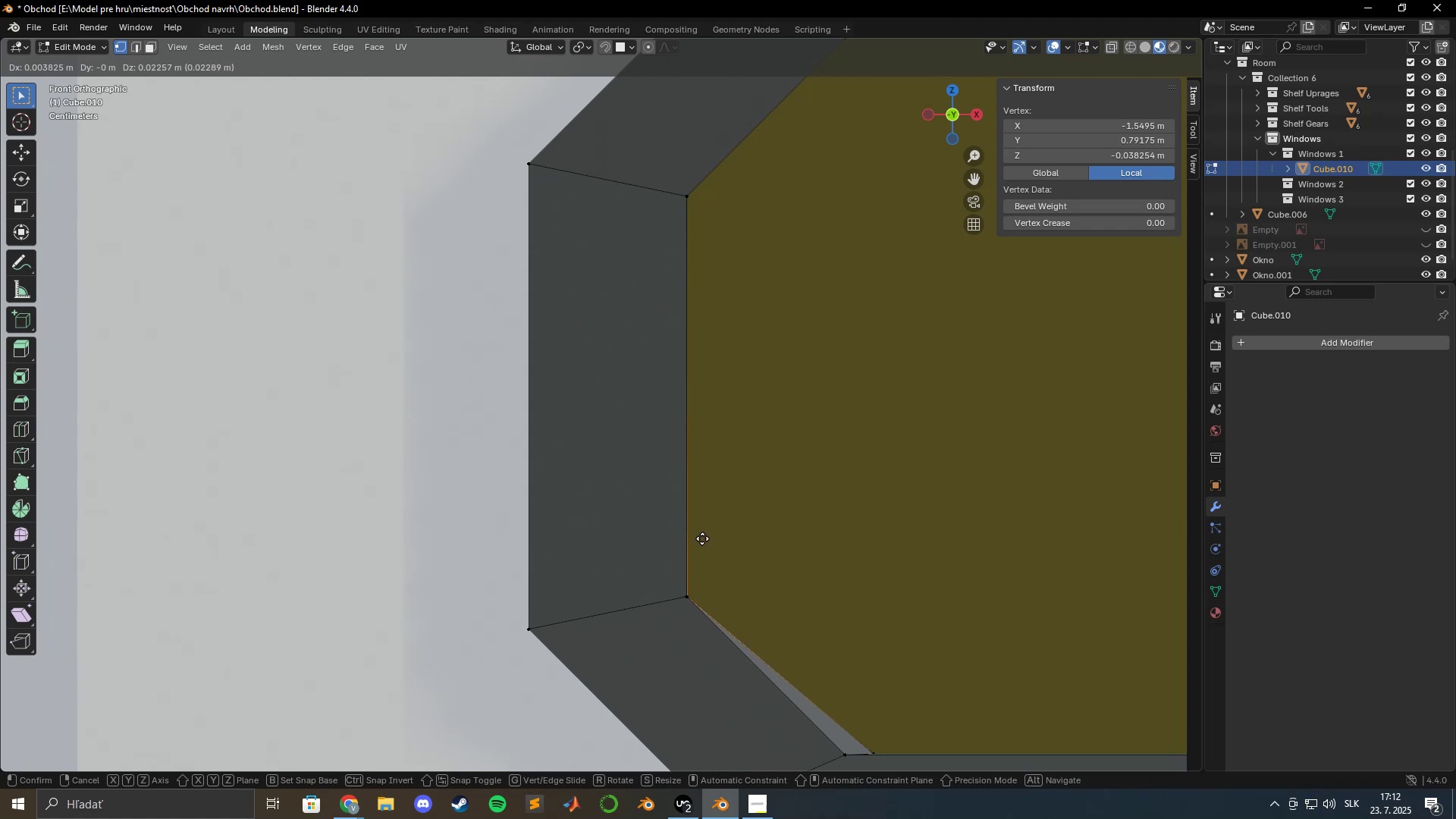 
hold_key(key=ShiftLeft, duration=1.53)
 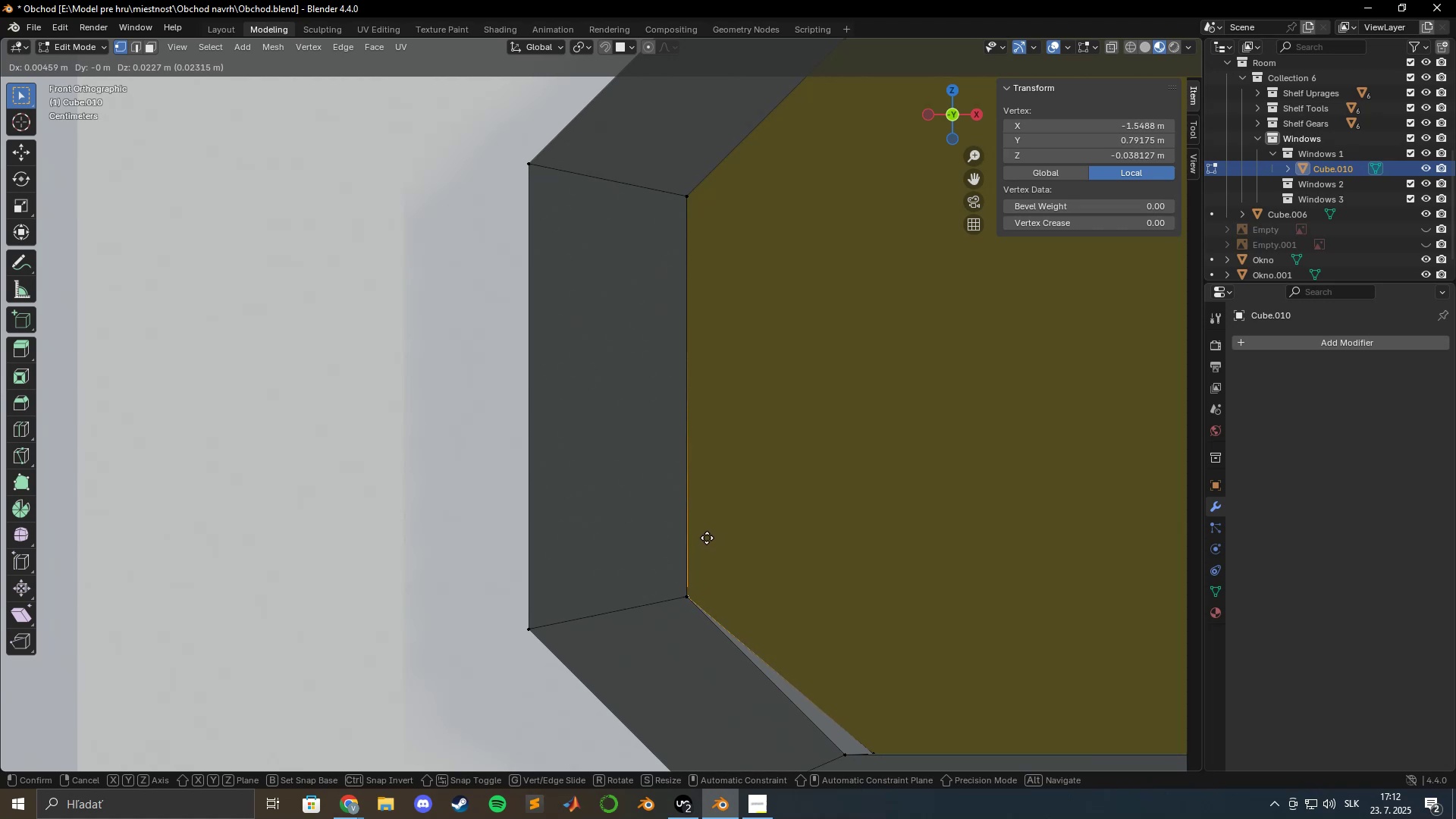 
hold_key(key=ShiftLeft, duration=1.51)
 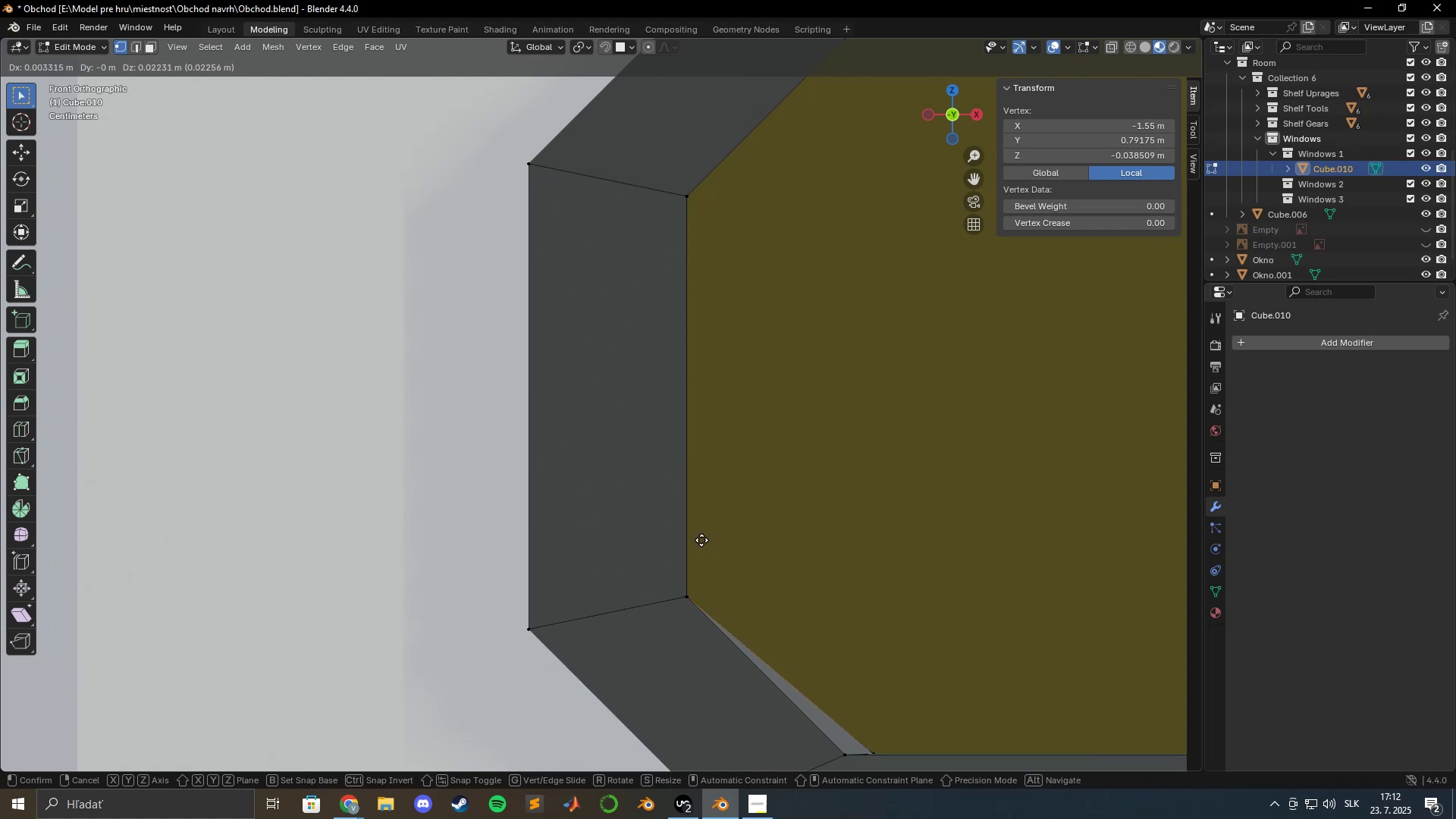 
hold_key(key=ShiftLeft, duration=1.53)
 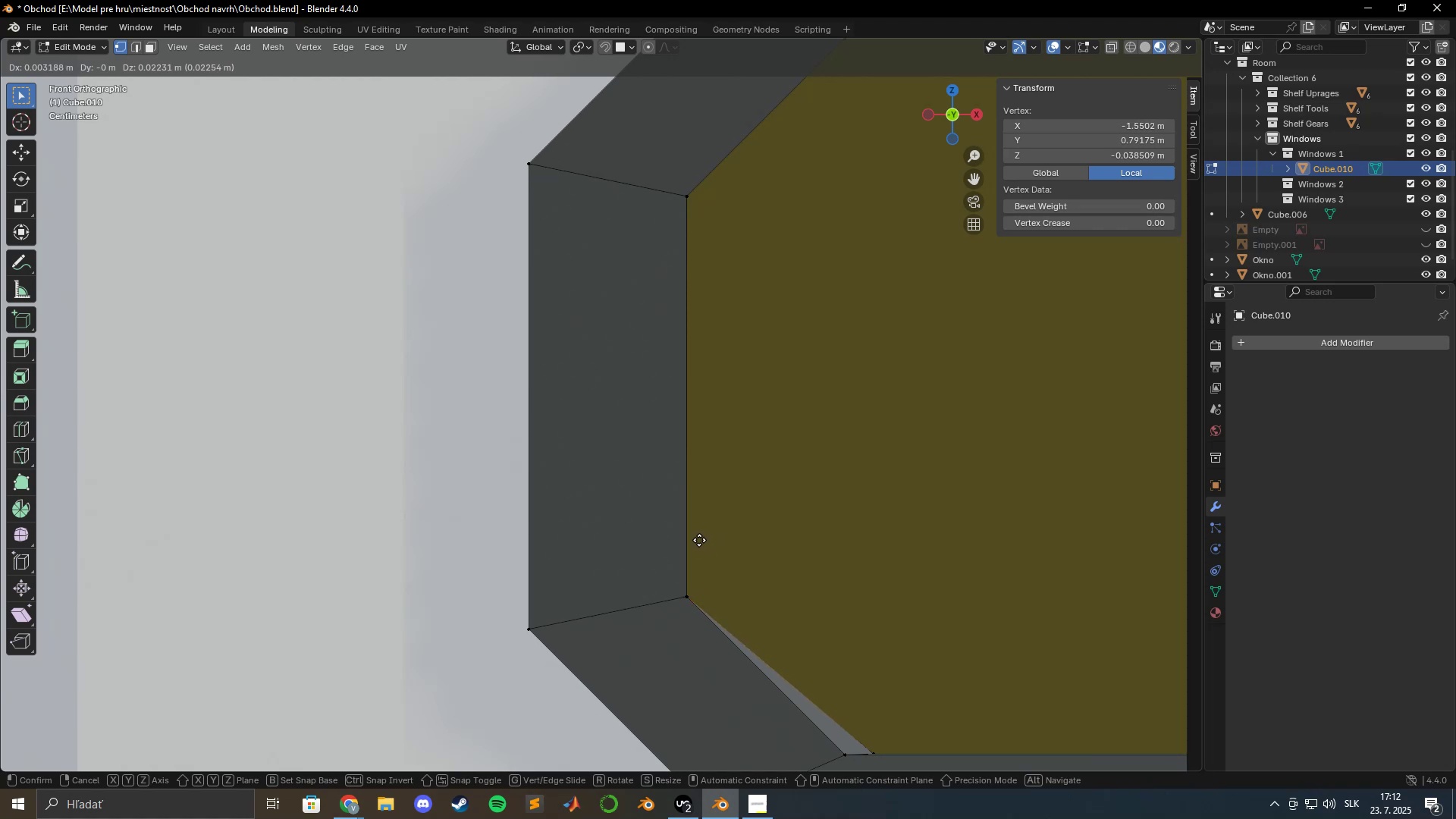 
hold_key(key=ShiftLeft, duration=0.84)
left_click([699, 540])
 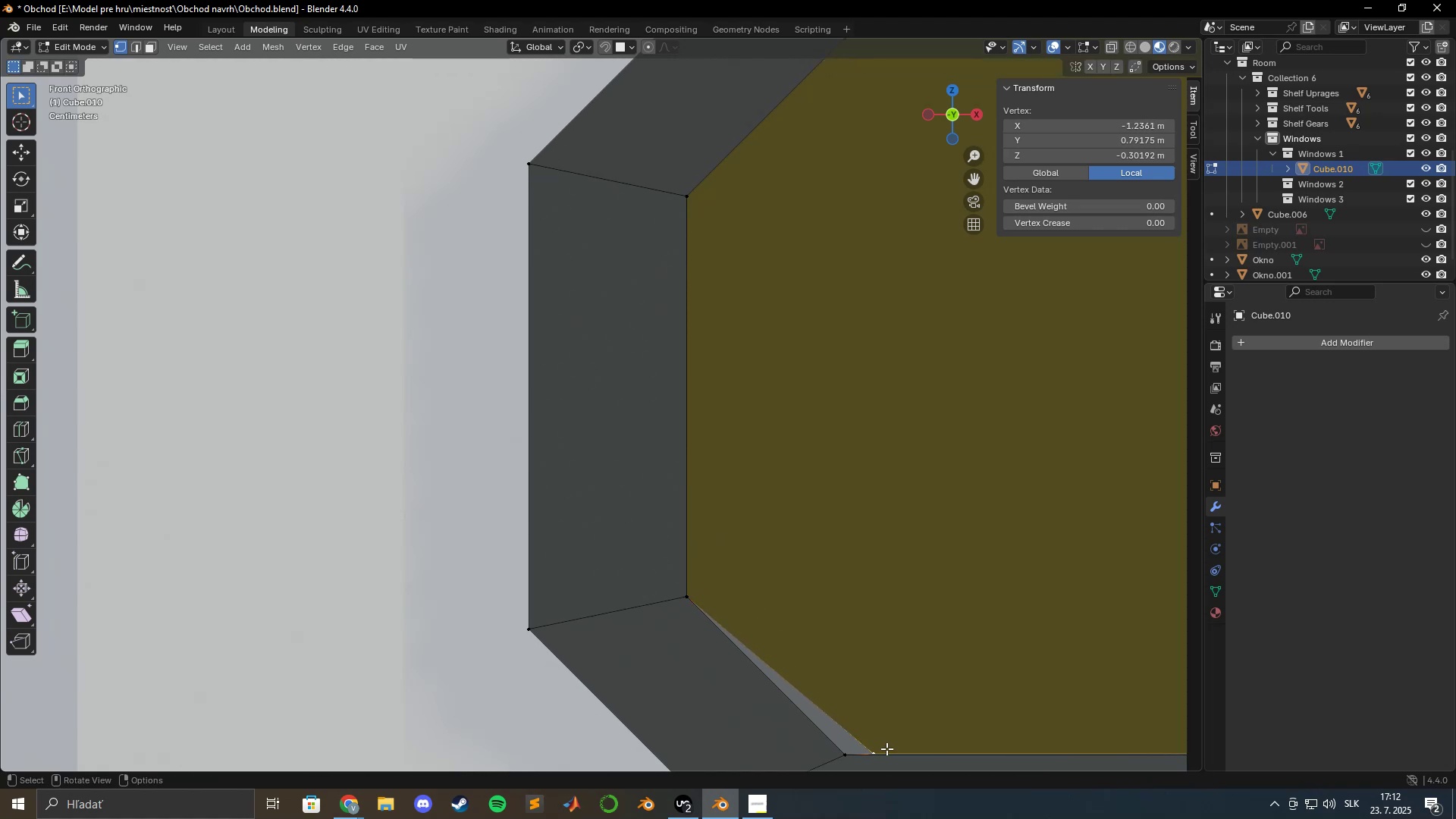 
key(G)
 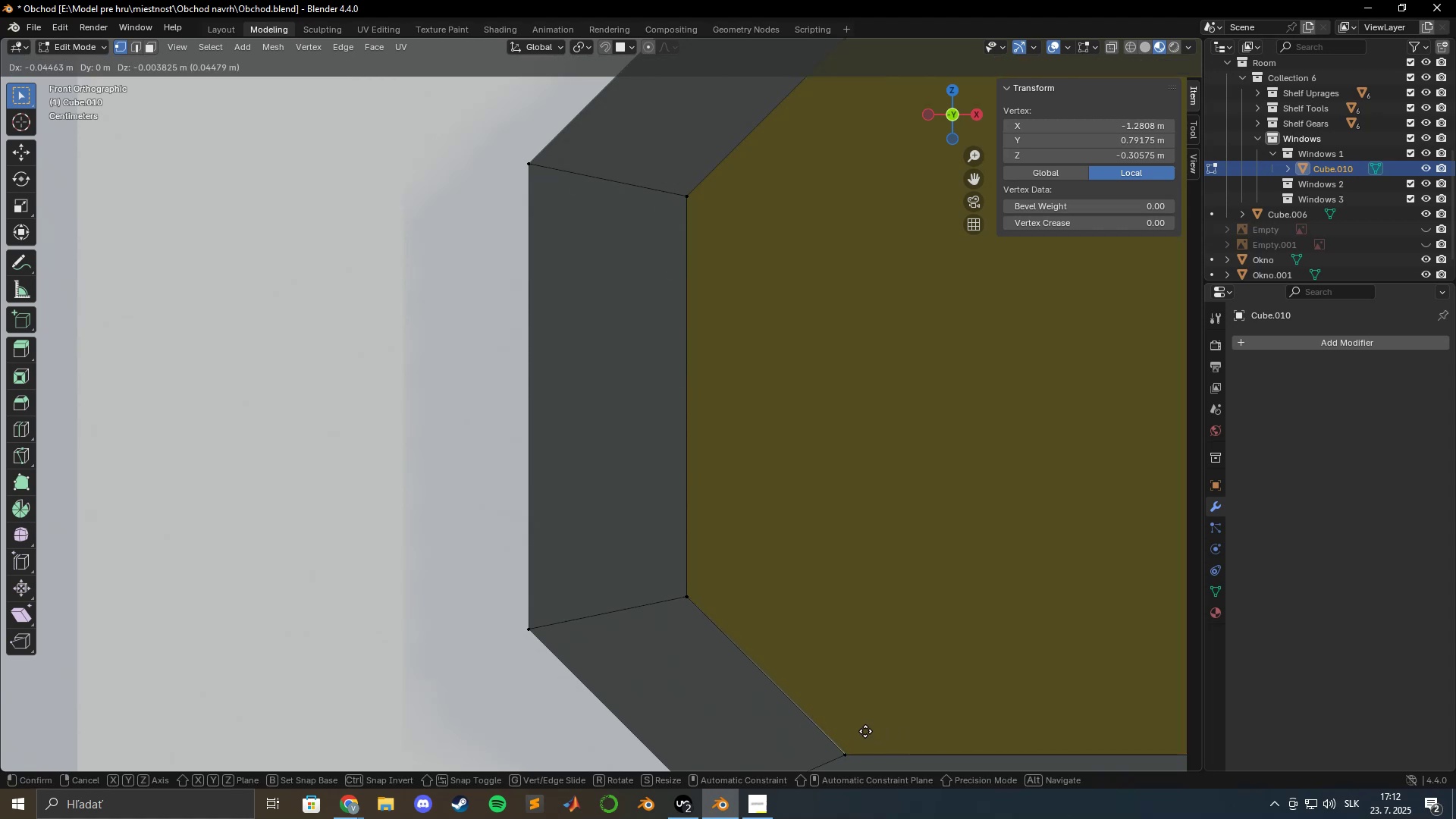 
hold_key(key=ShiftLeft, duration=1.53)
 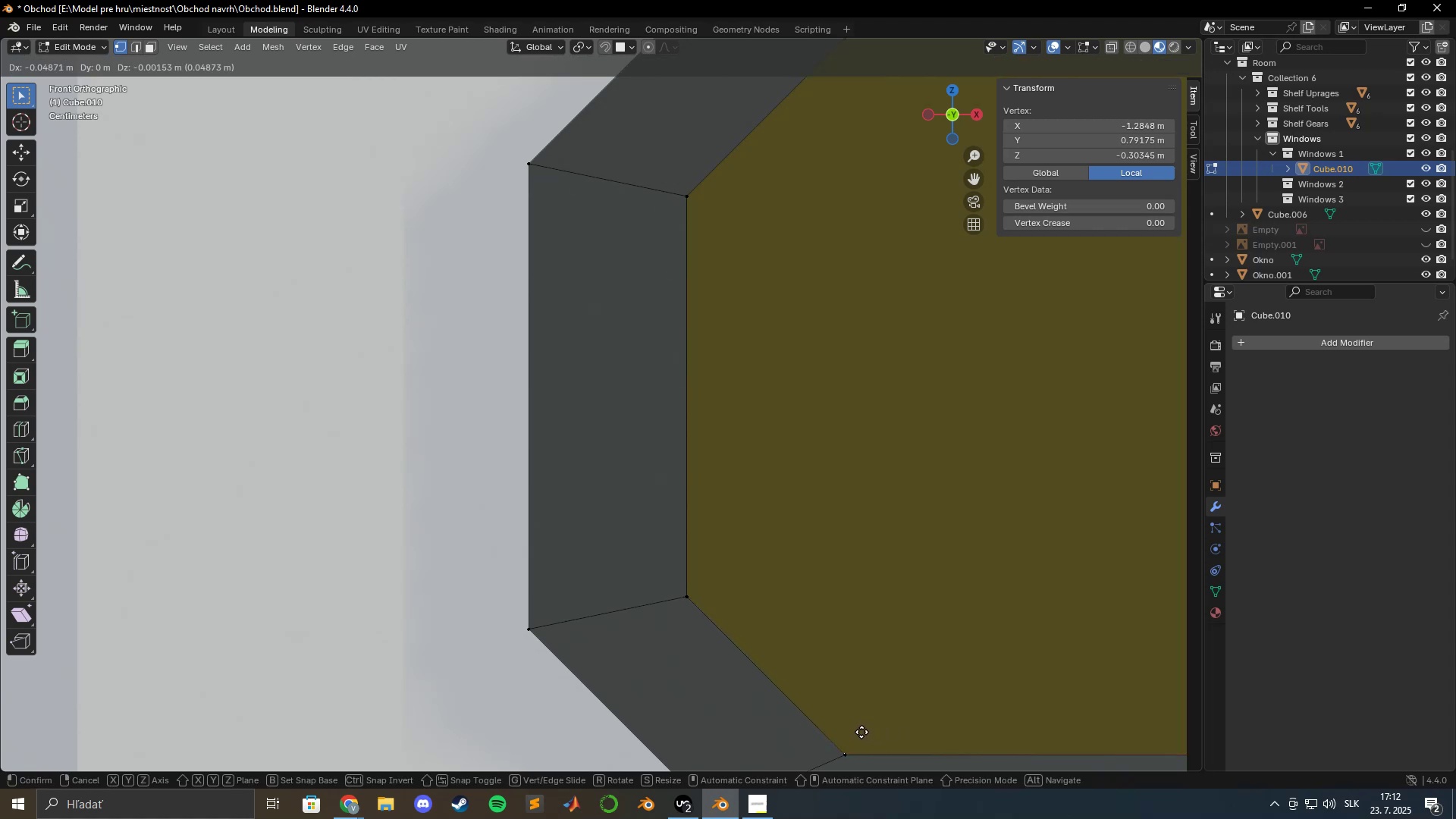 
hold_key(key=ShiftLeft, duration=1.52)
 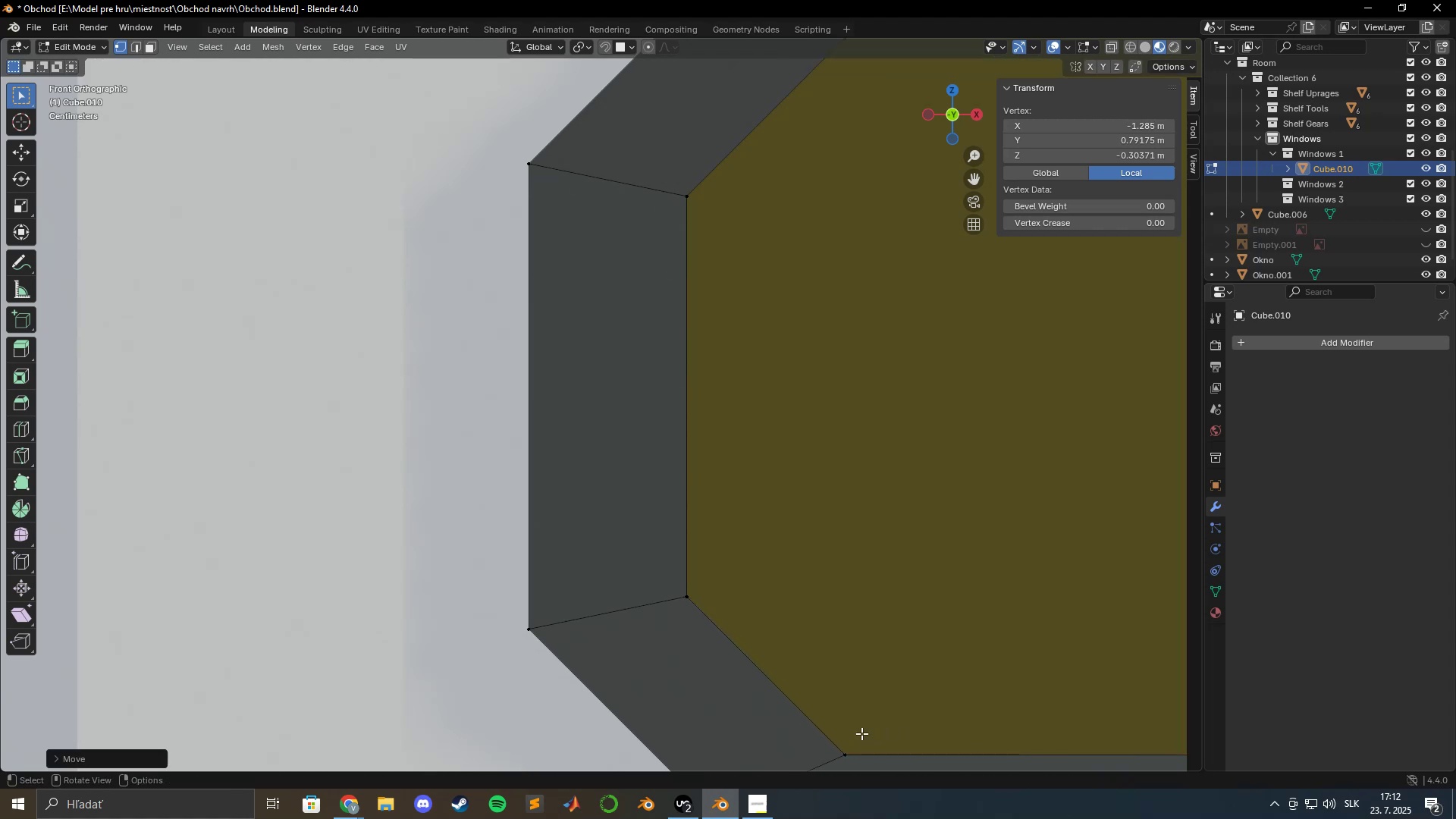 
hold_key(key=ShiftLeft, duration=0.49)
left_click([861, 733])
 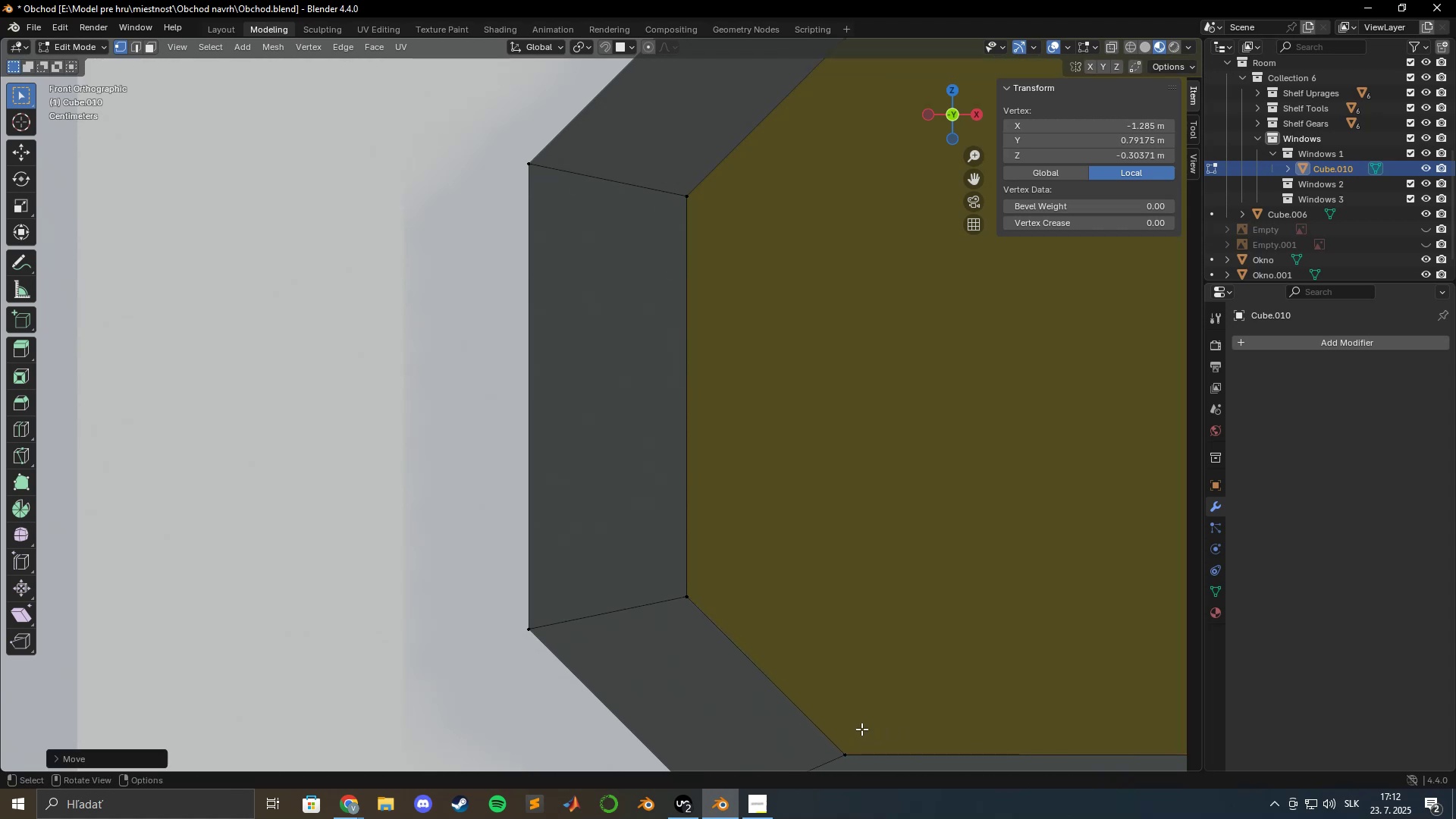 
scroll: coordinate [849, 720], scroll_direction: down, amount: 5.0
 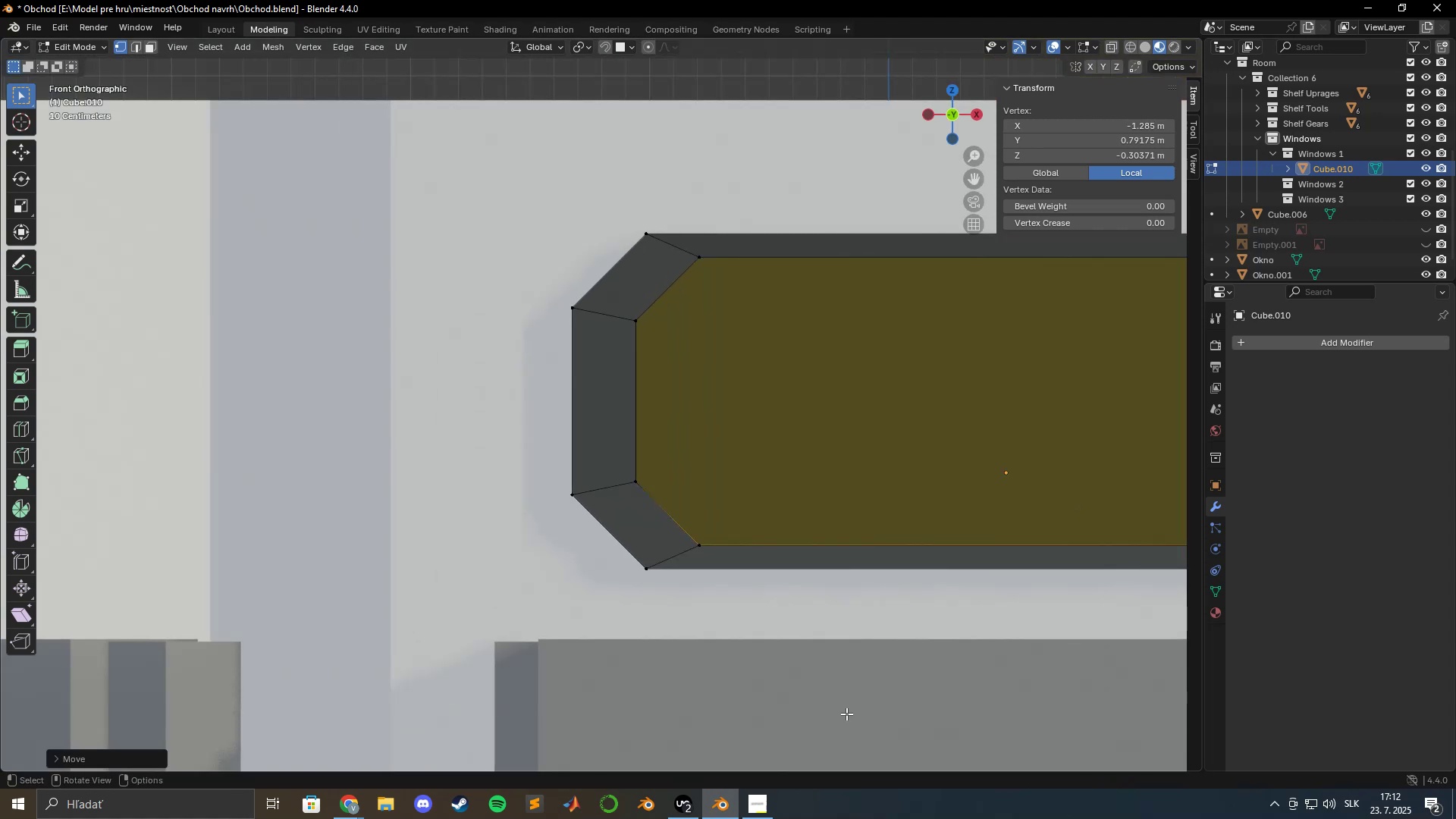 
key(Tab)
 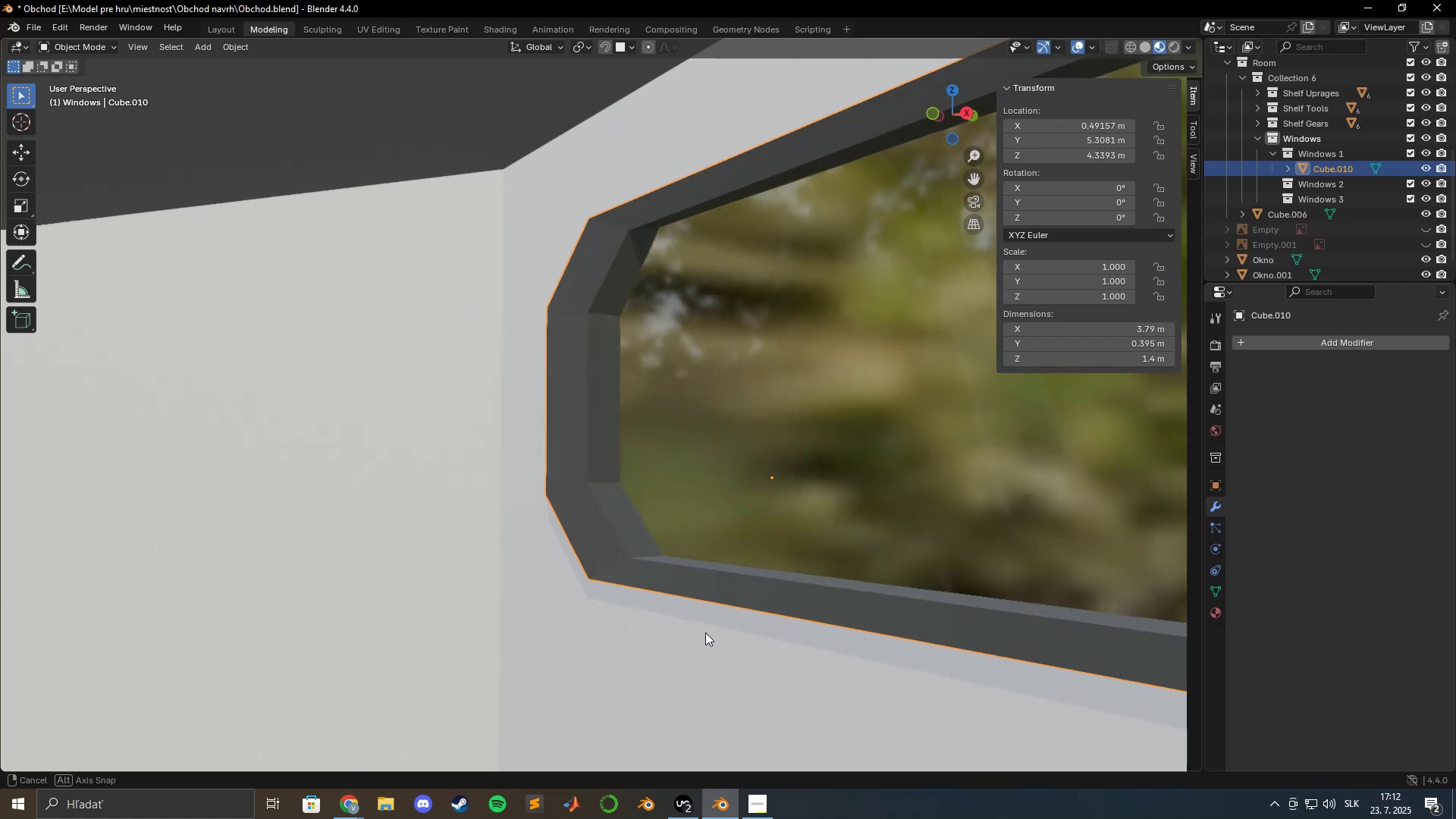 
wait(5.48)
 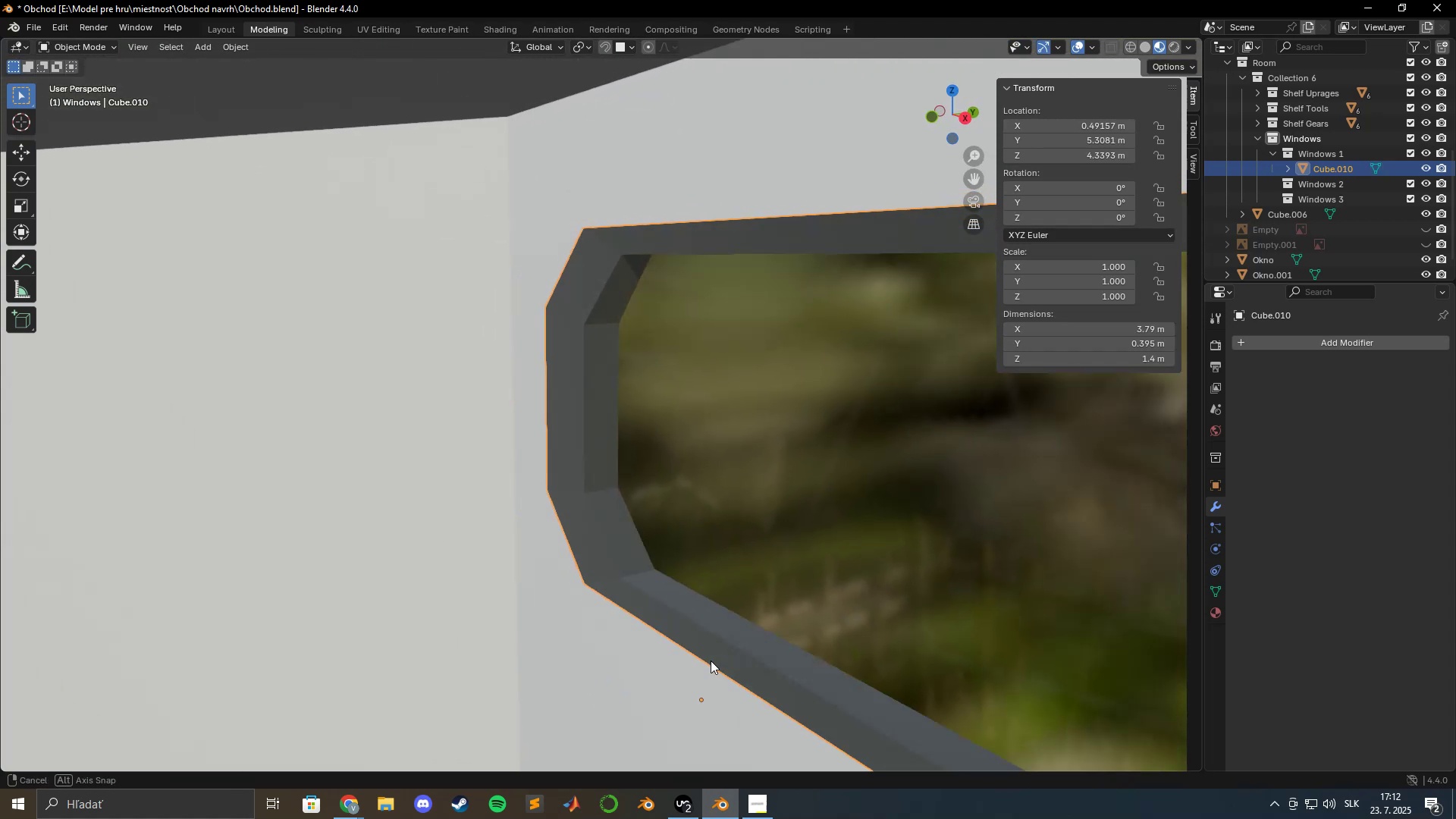 
scroll: coordinate [814, 629], scroll_direction: down, amount: 5.0
 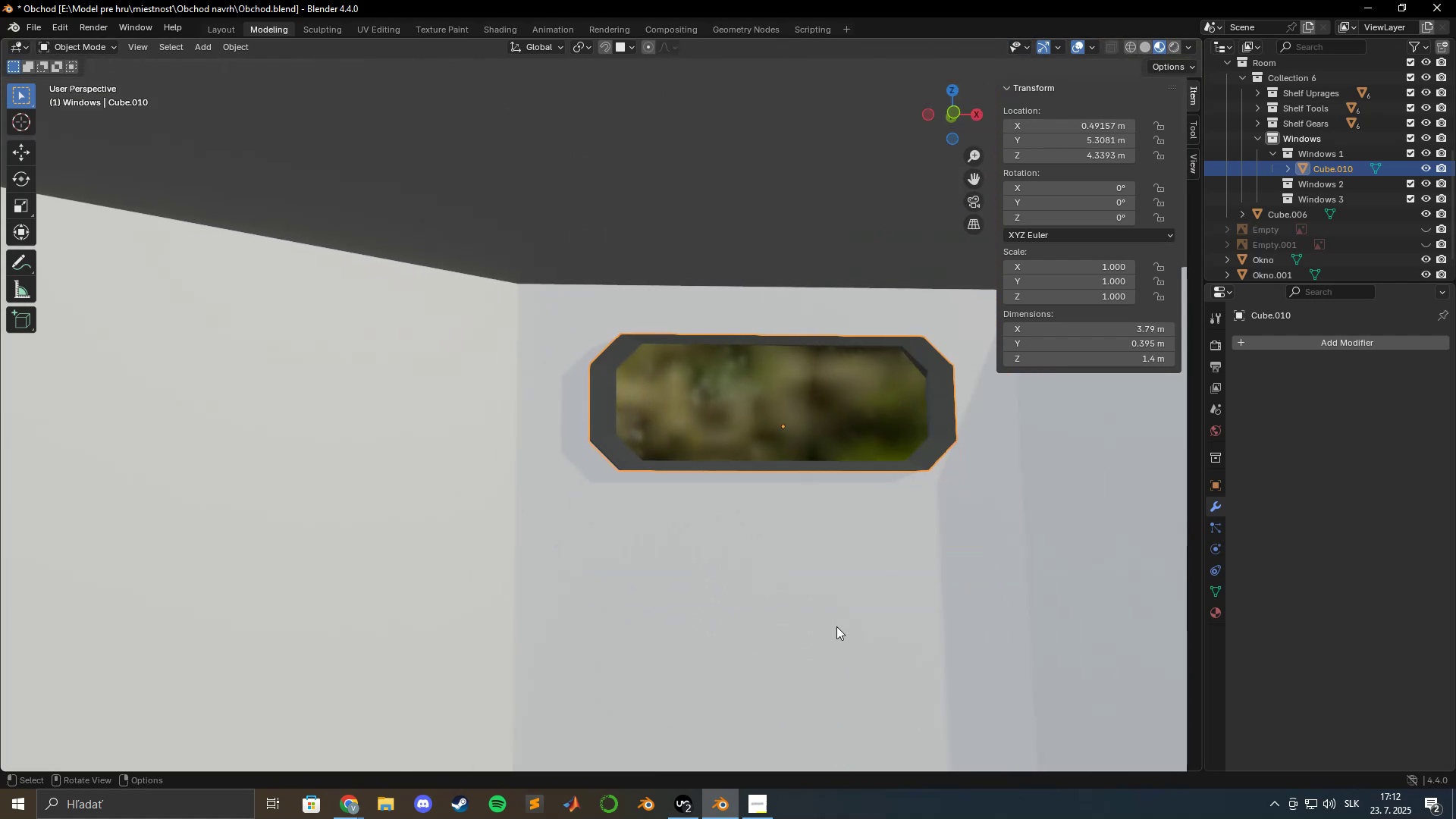 
hold_key(key=ShiftLeft, duration=0.58)
 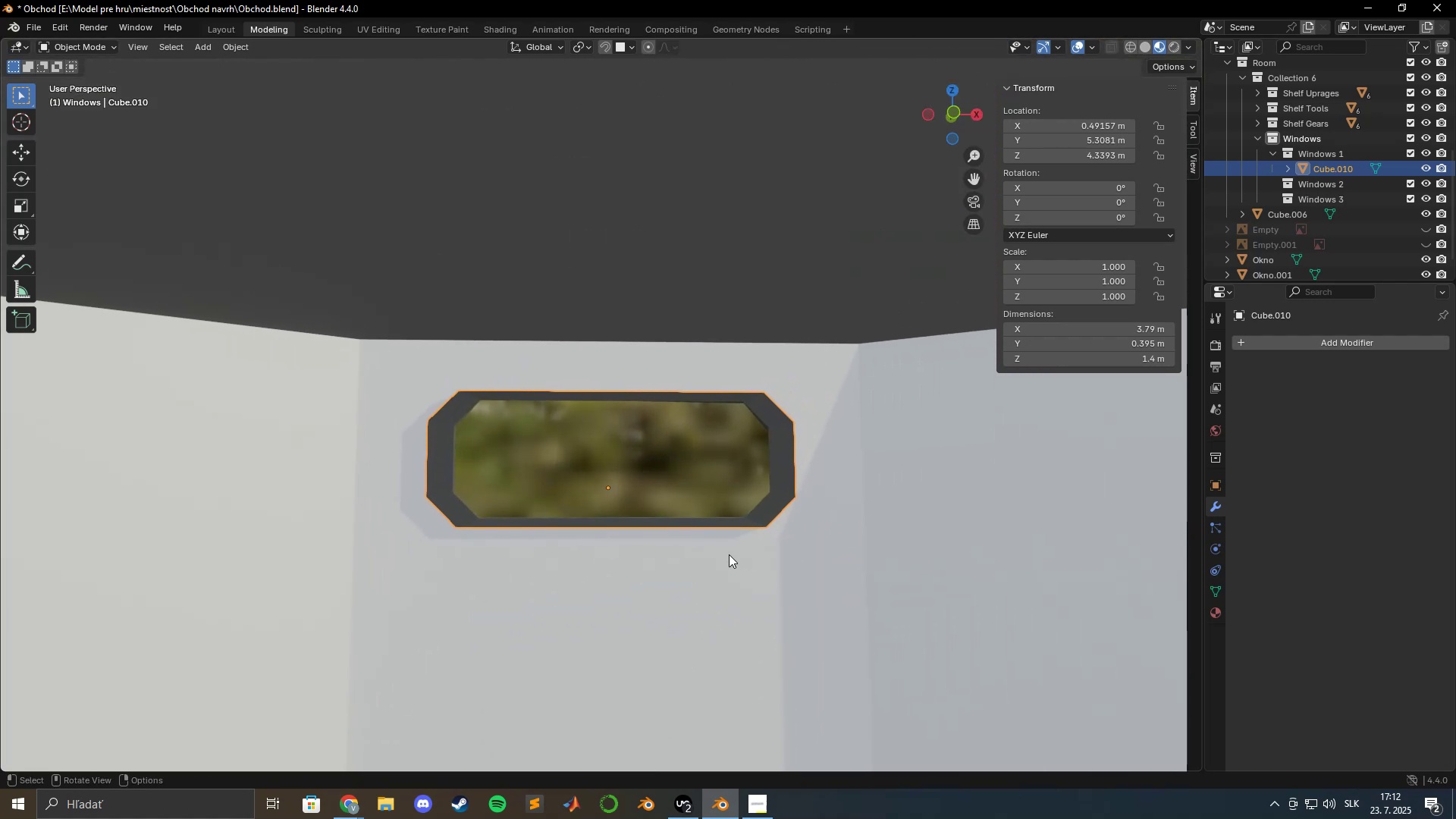 
scroll: coordinate [675, 544], scroll_direction: up, amount: 8.0
 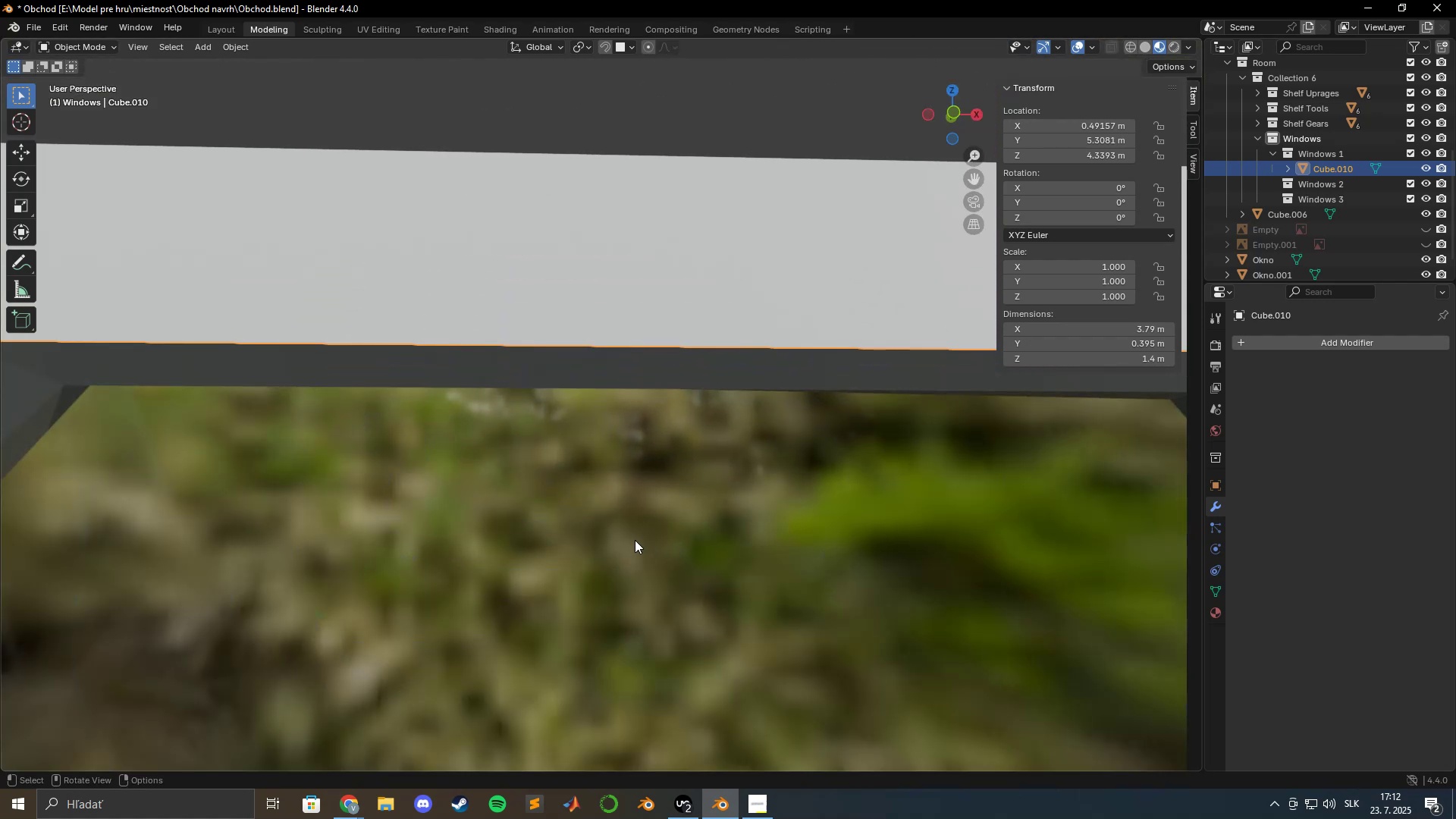 
scroll: coordinate [635, 540], scroll_direction: down, amount: 2.0
 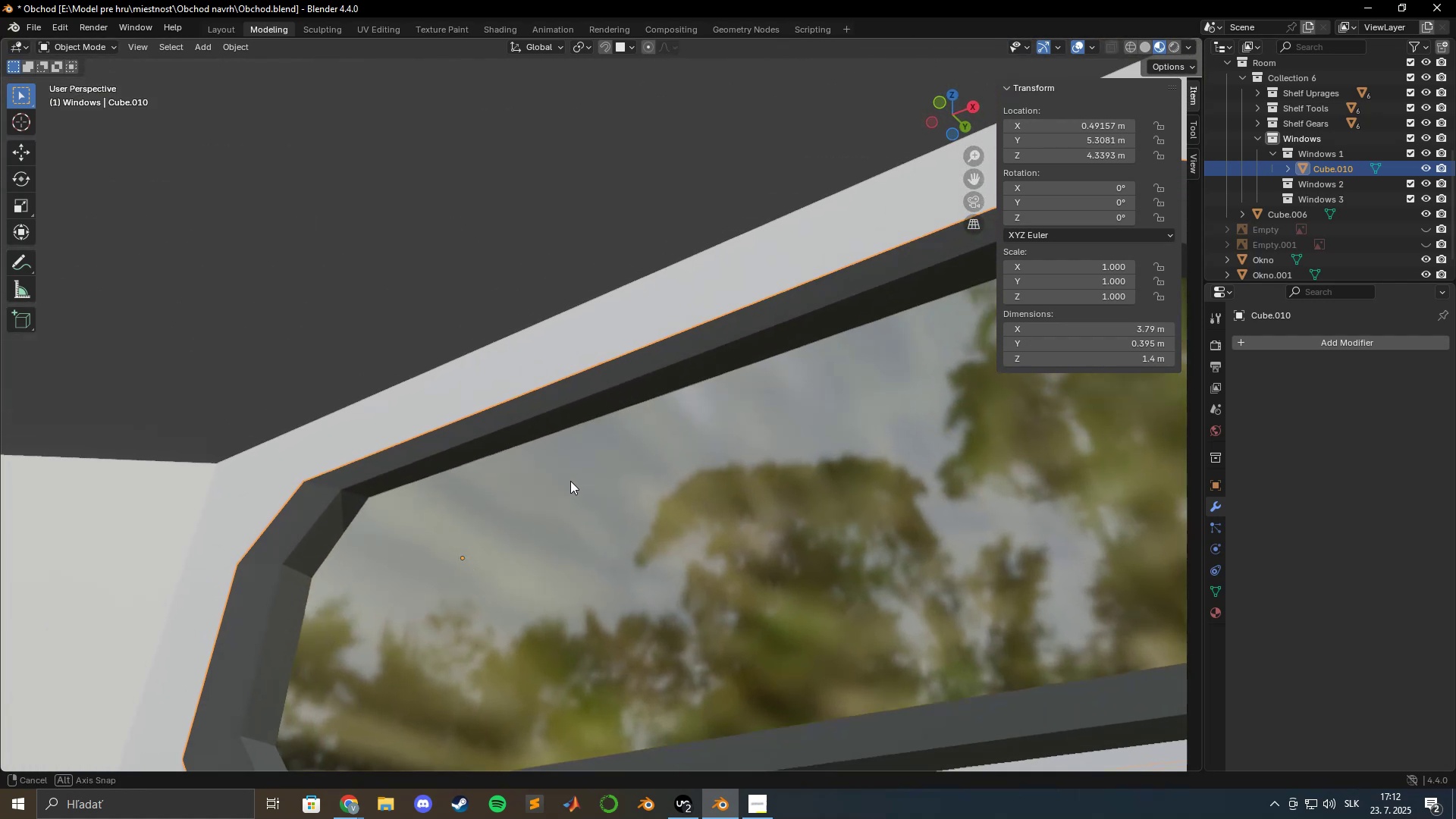 
key(Tab)
 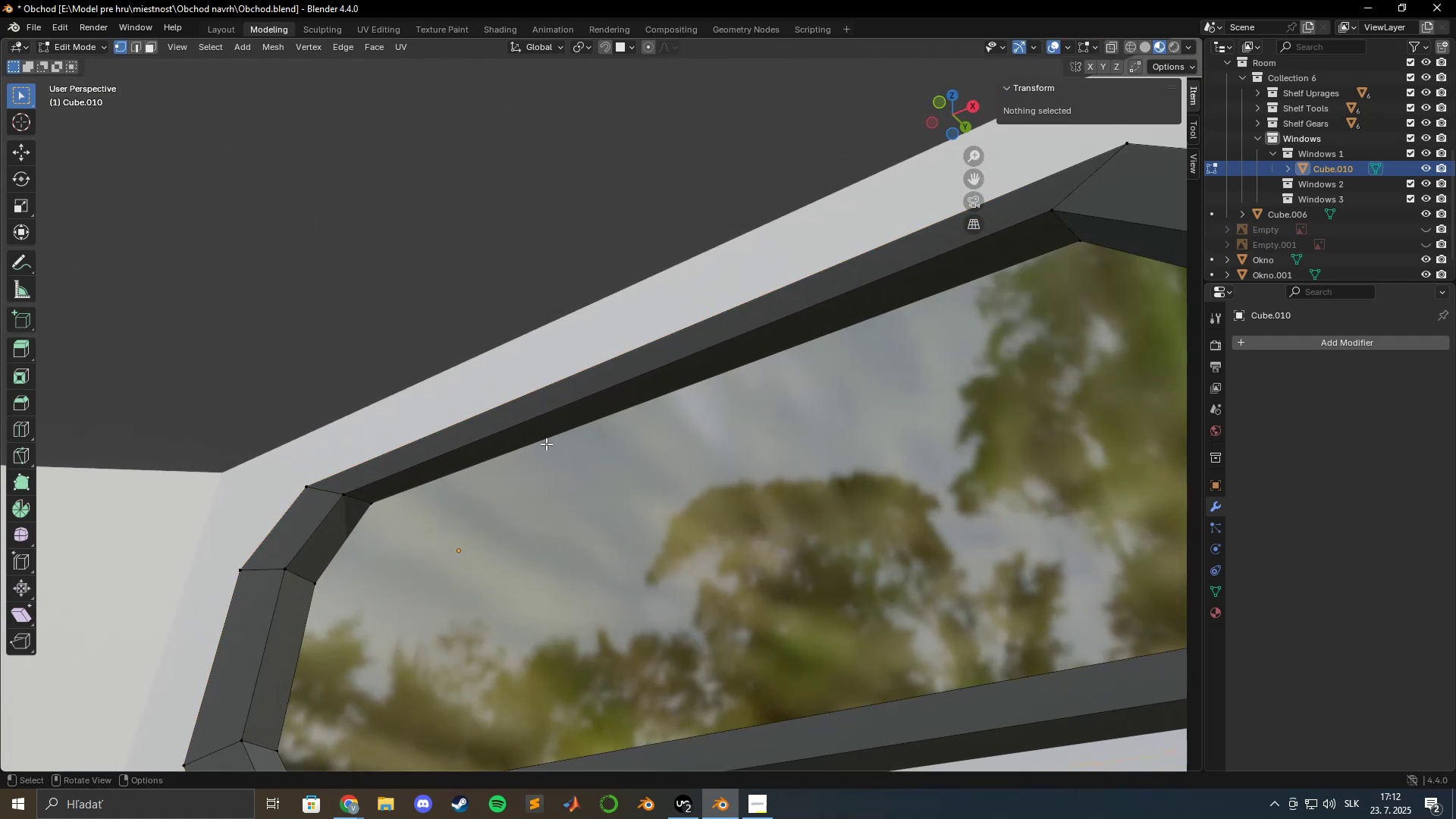 
double_click([544, 441])
 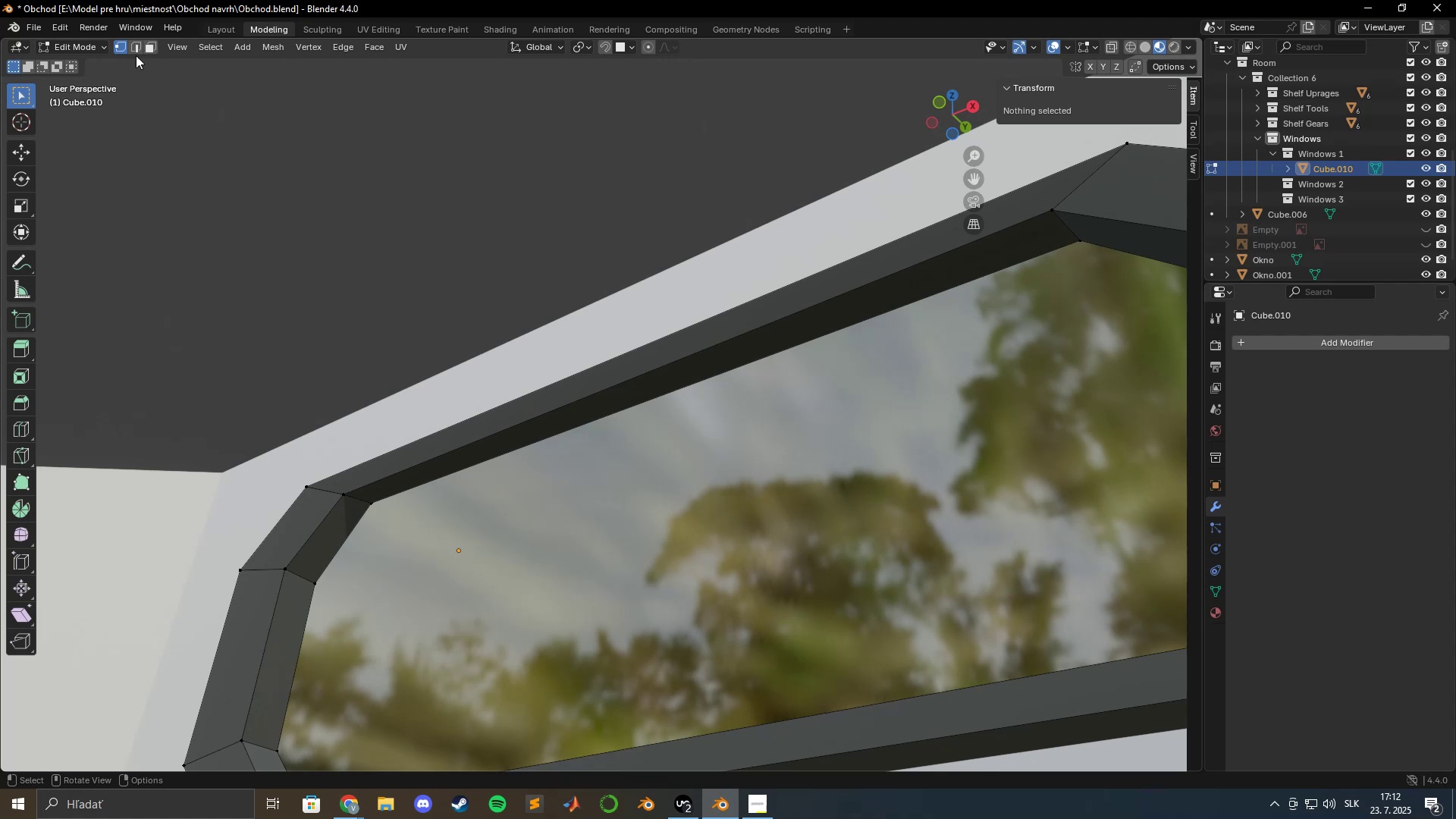 
left_click([136, 49])
 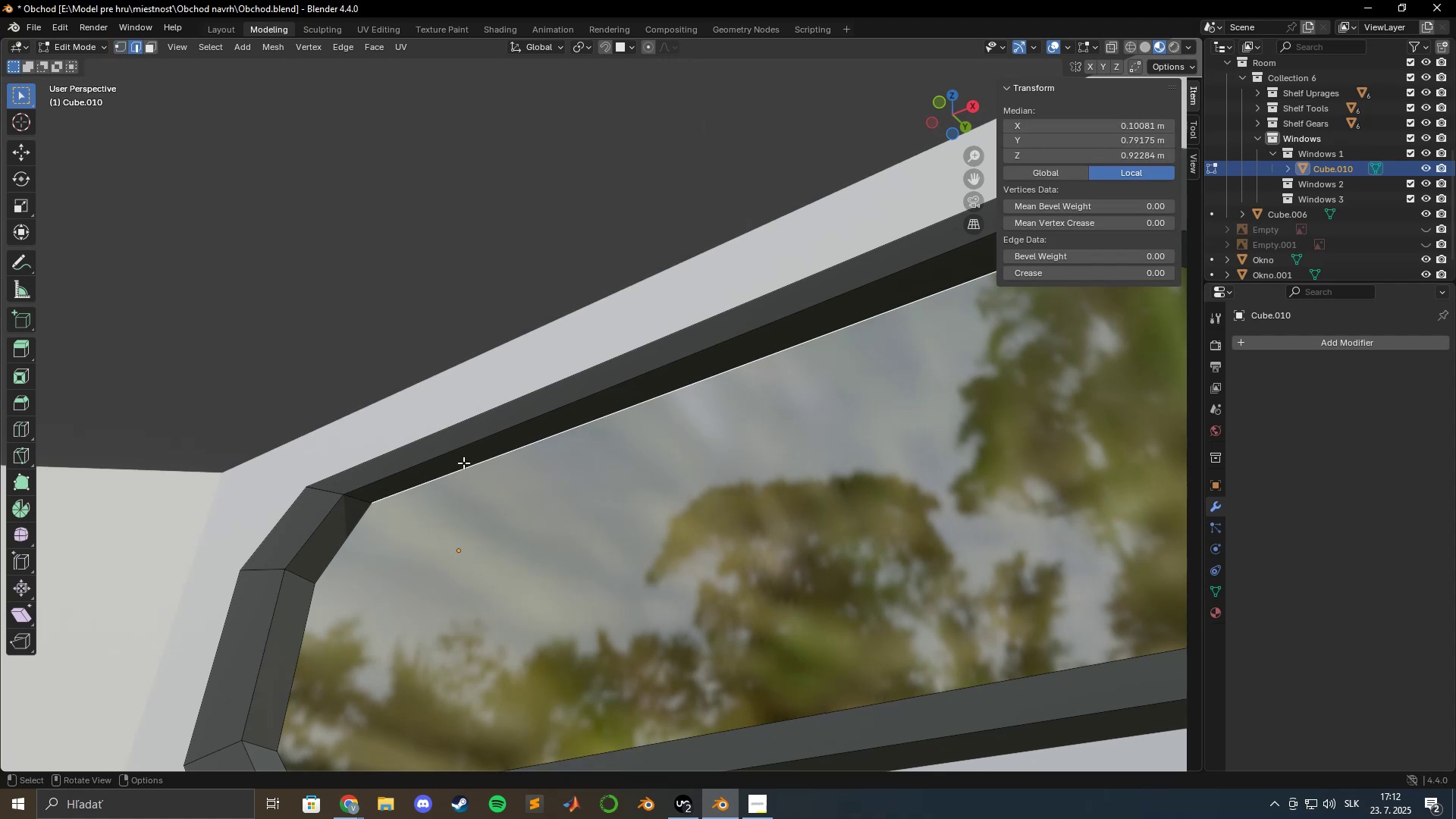 
hold_key(key=ShiftLeft, duration=0.54)
left_click([458, 447])
 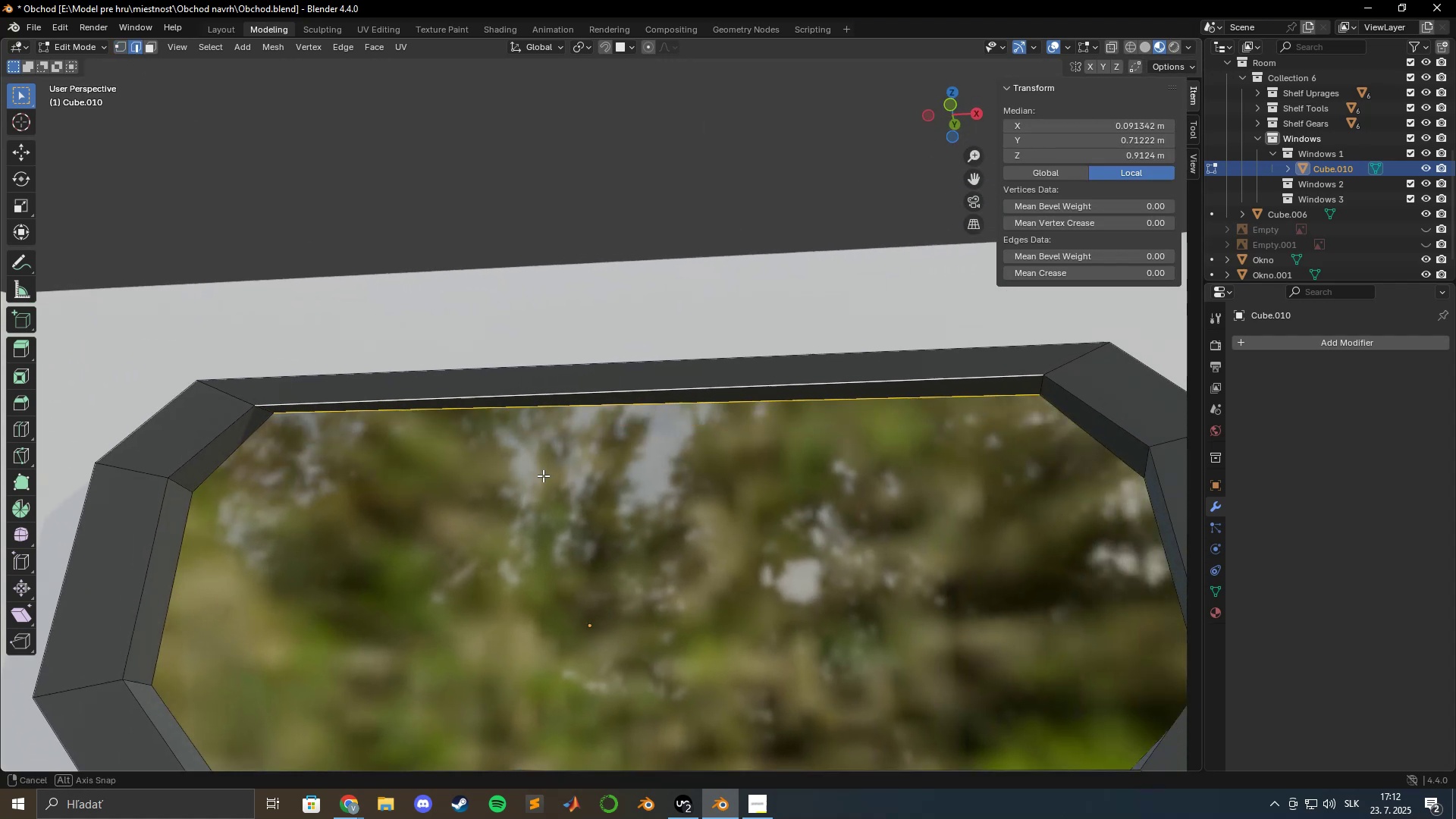 
scroll: coordinate [557, 460], scroll_direction: up, amount: 4.0
 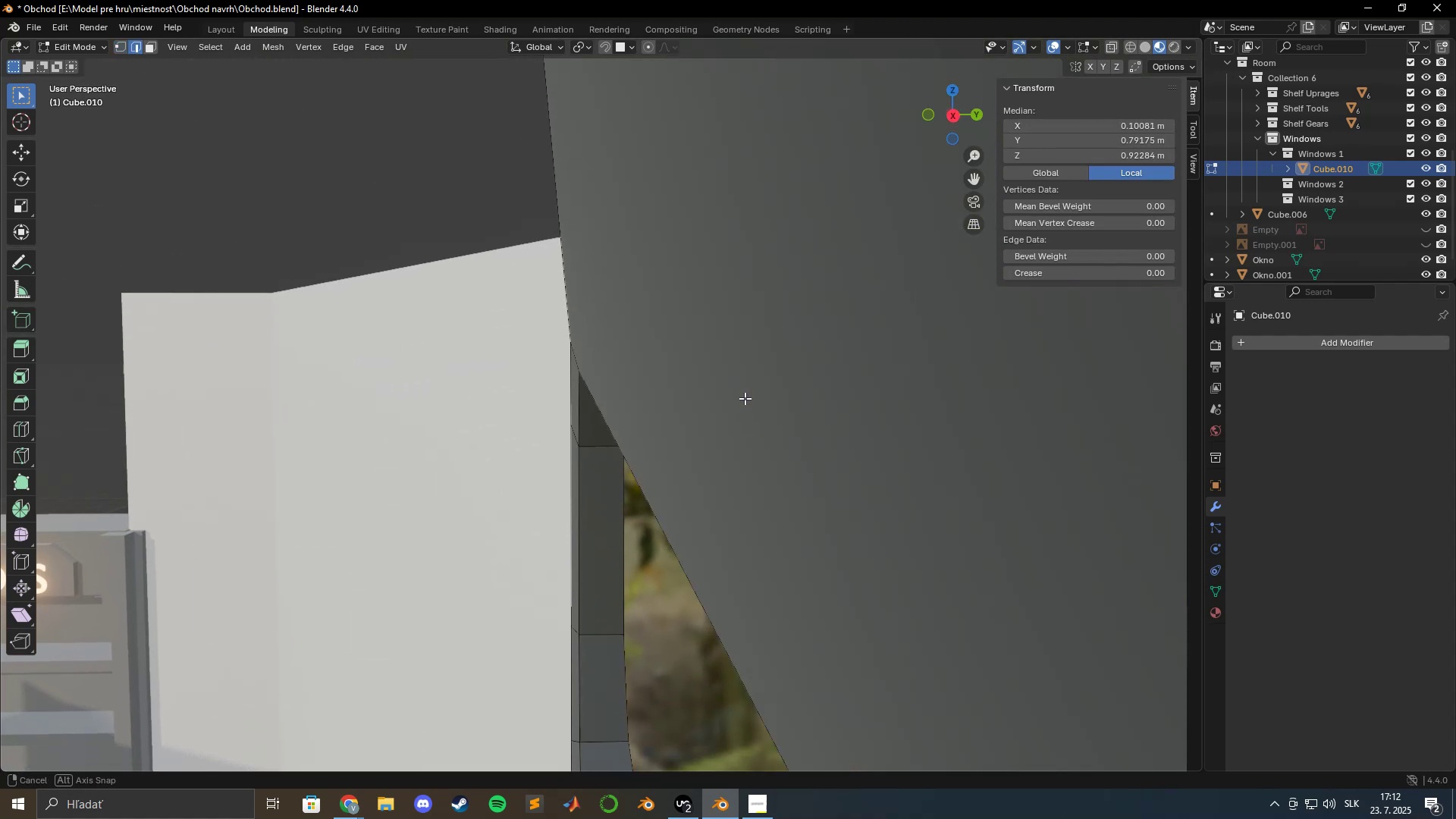 
wait(5.35)
 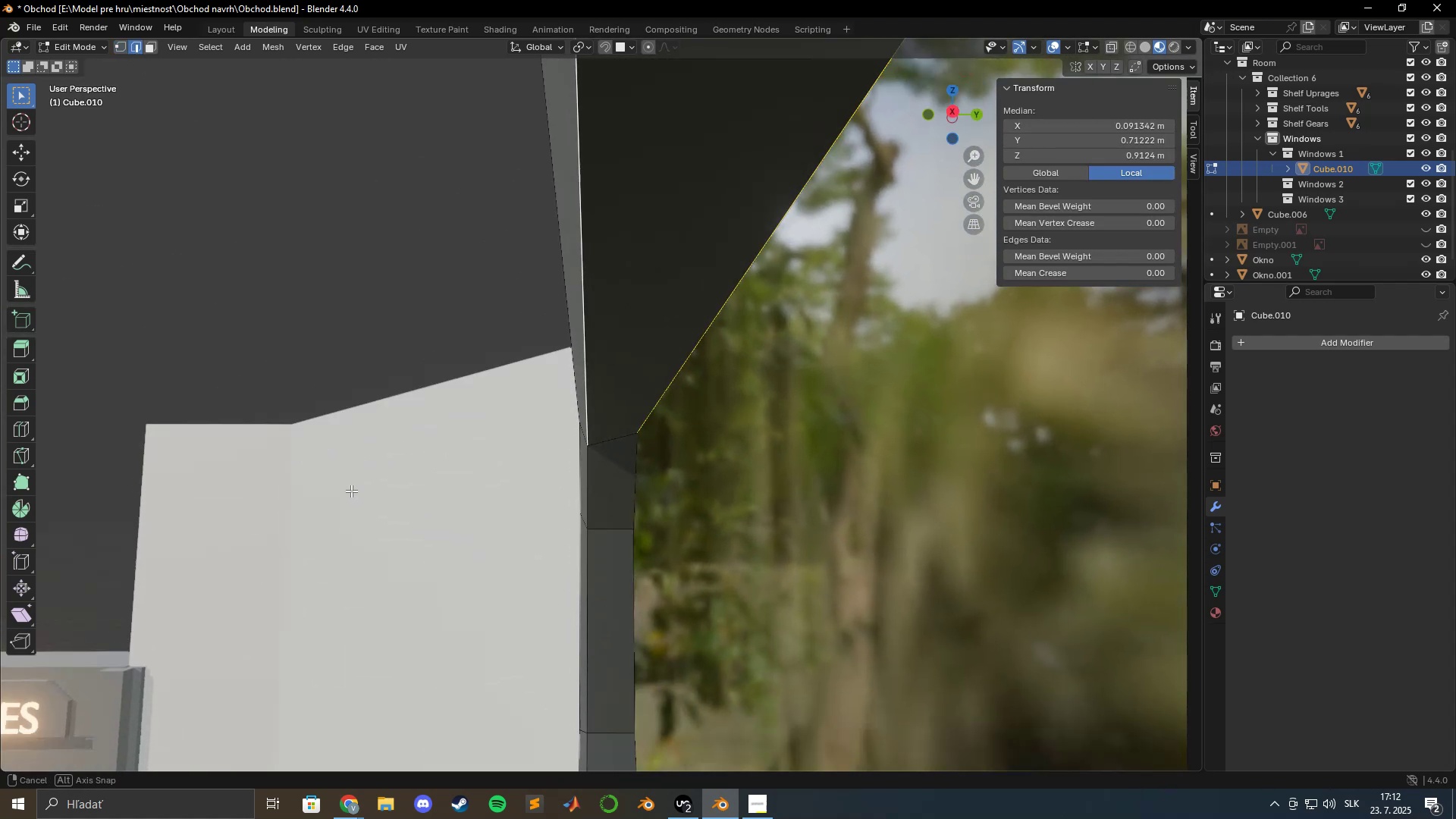 
type(gz)
 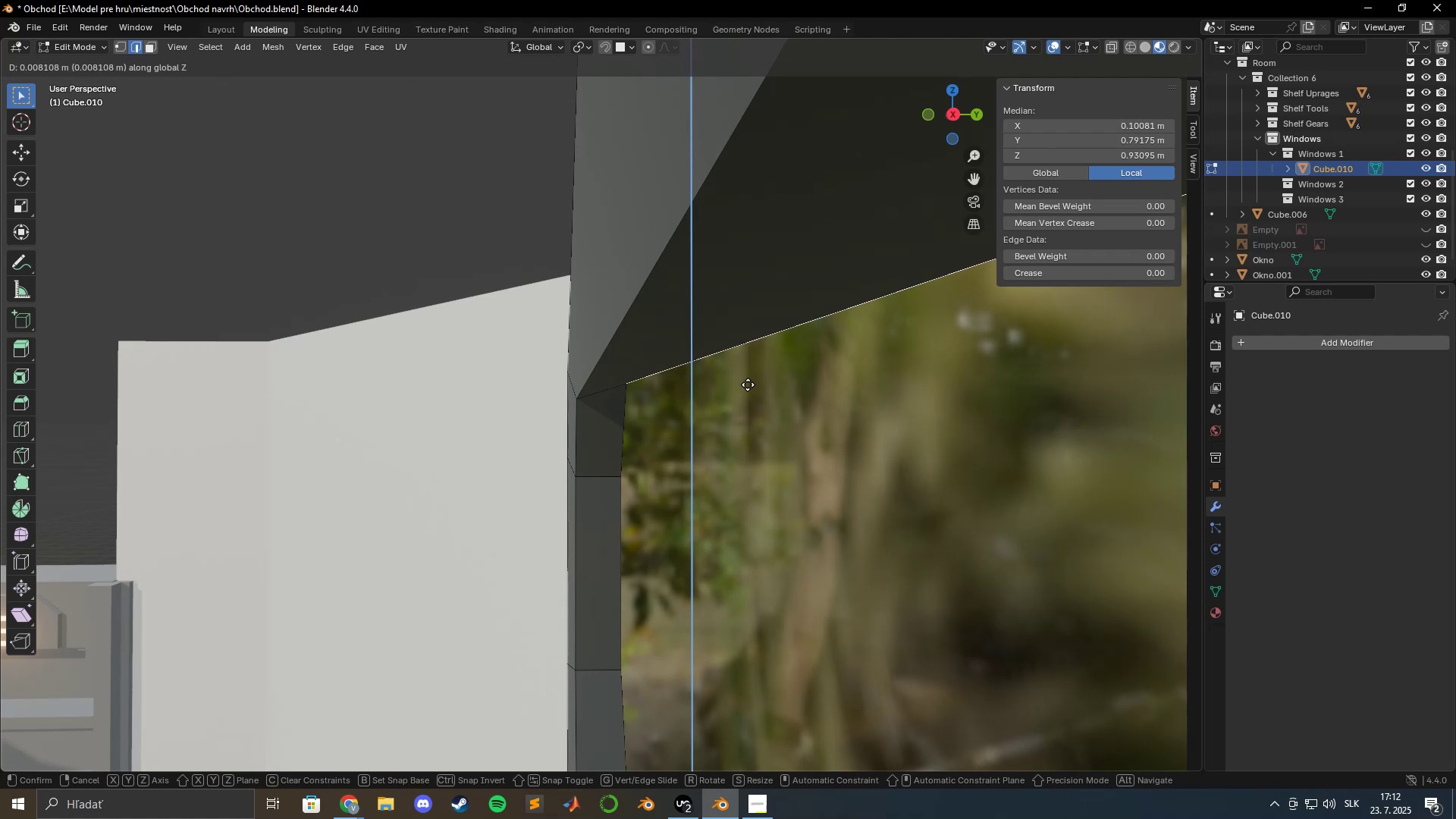 
hold_key(key=ShiftLeft, duration=0.74)
 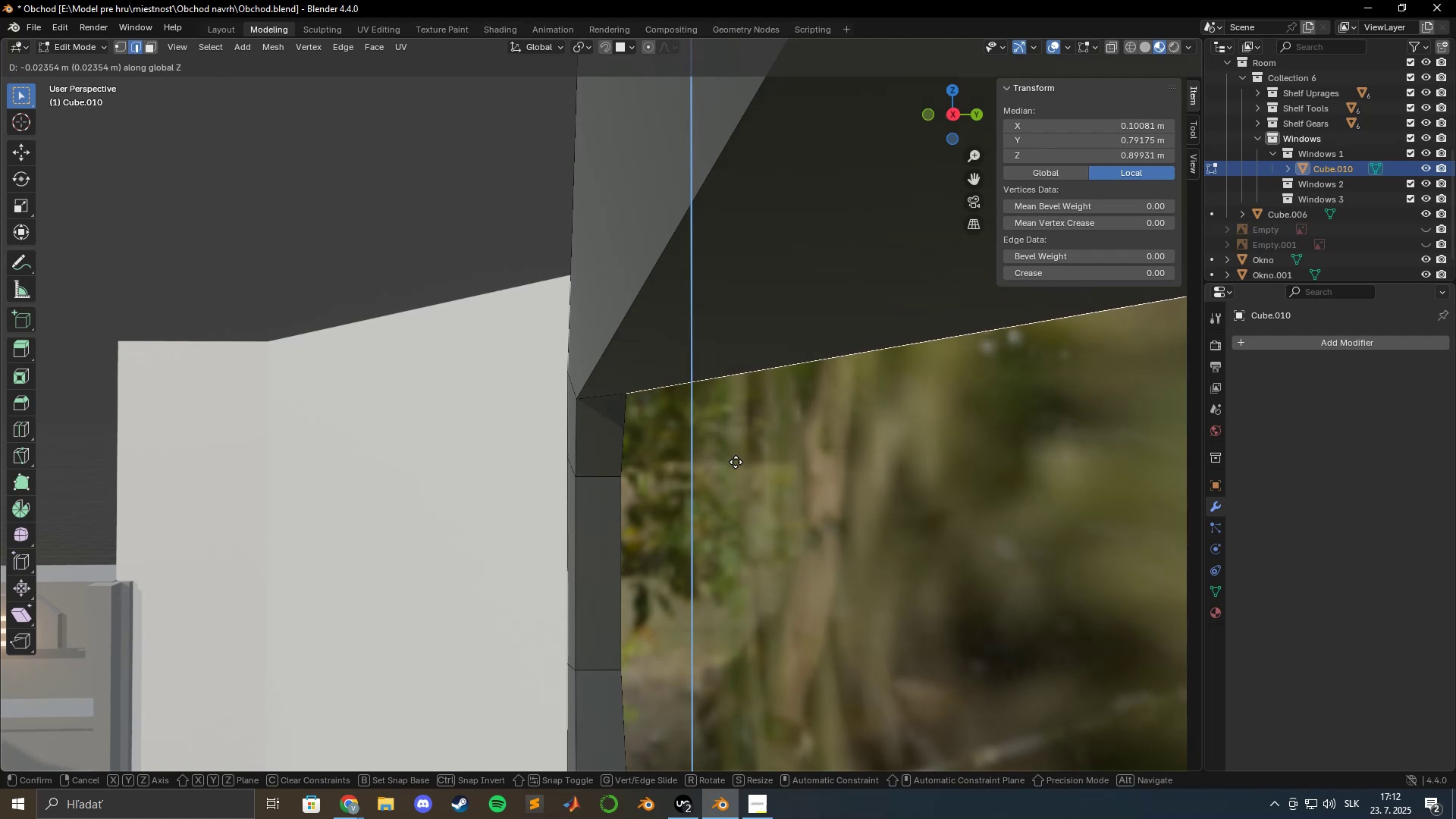 
hold_key(key=ShiftLeft, duration=1.53)
 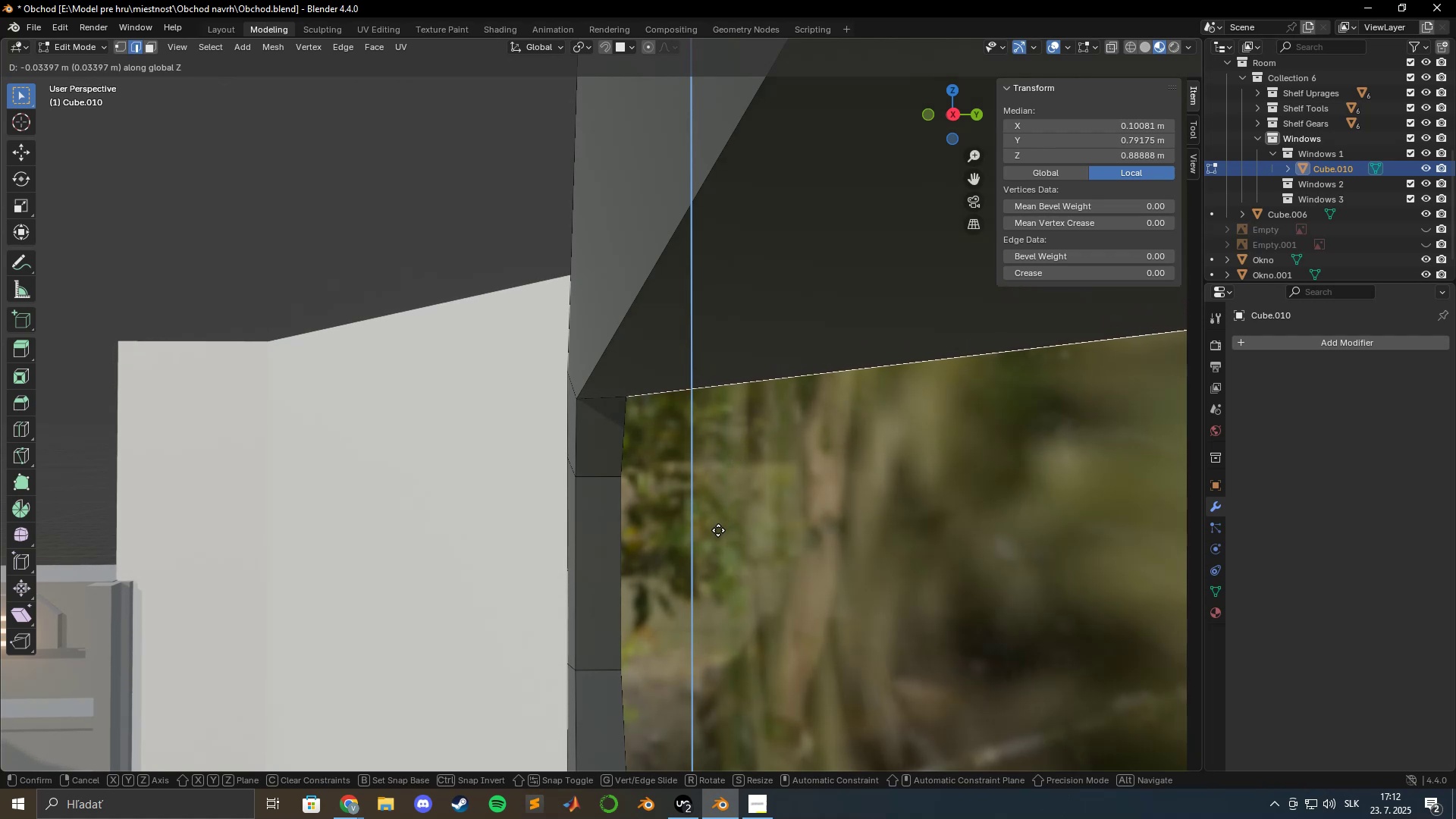 
hold_key(key=ShiftLeft, duration=1.51)
 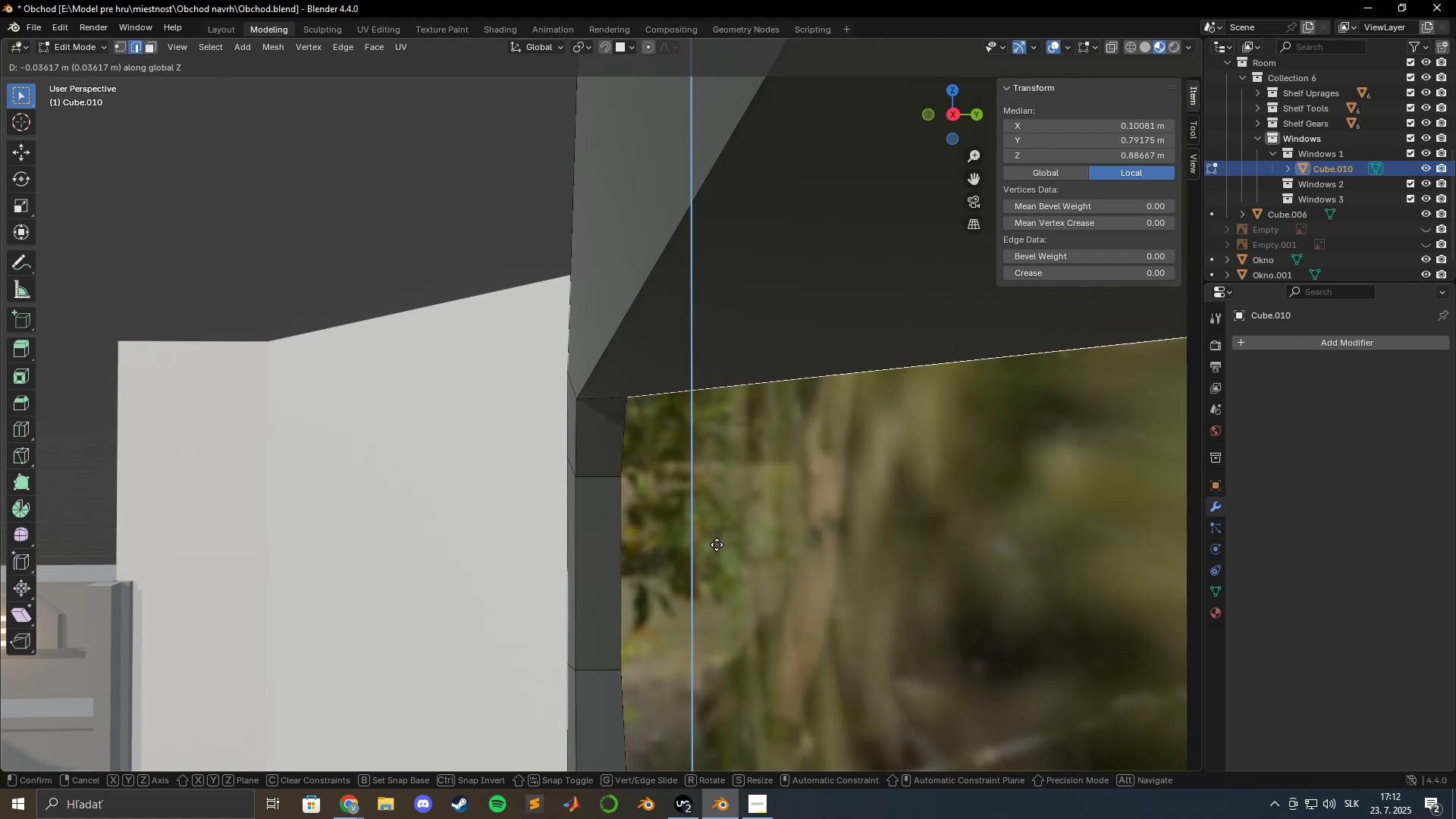 
hold_key(key=ShiftLeft, duration=0.69)
left_click([717, 544])
 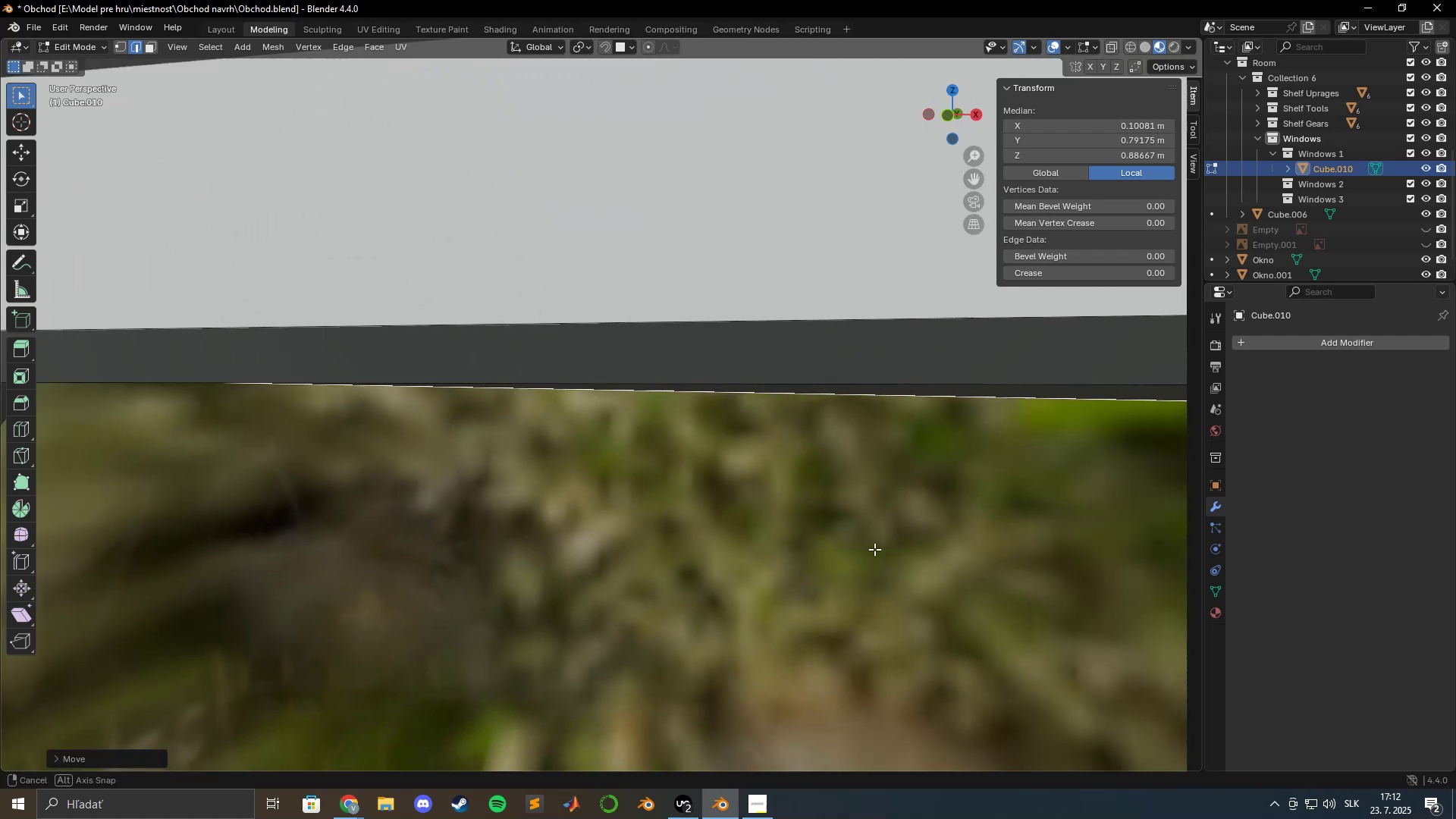 
scroll: coordinate [941, 536], scroll_direction: up, amount: 1.0
 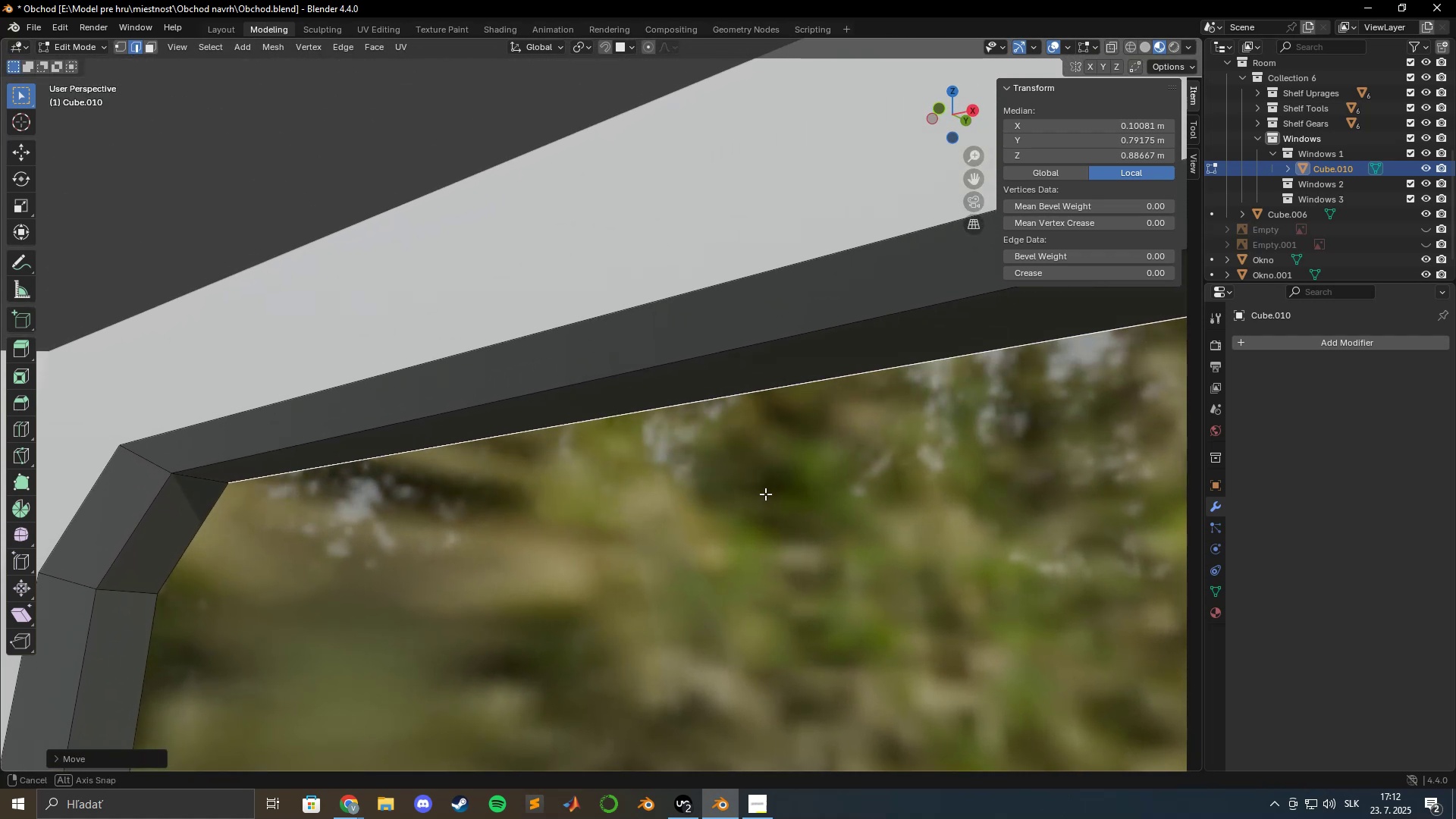 
key(Shift+ShiftLeft)
 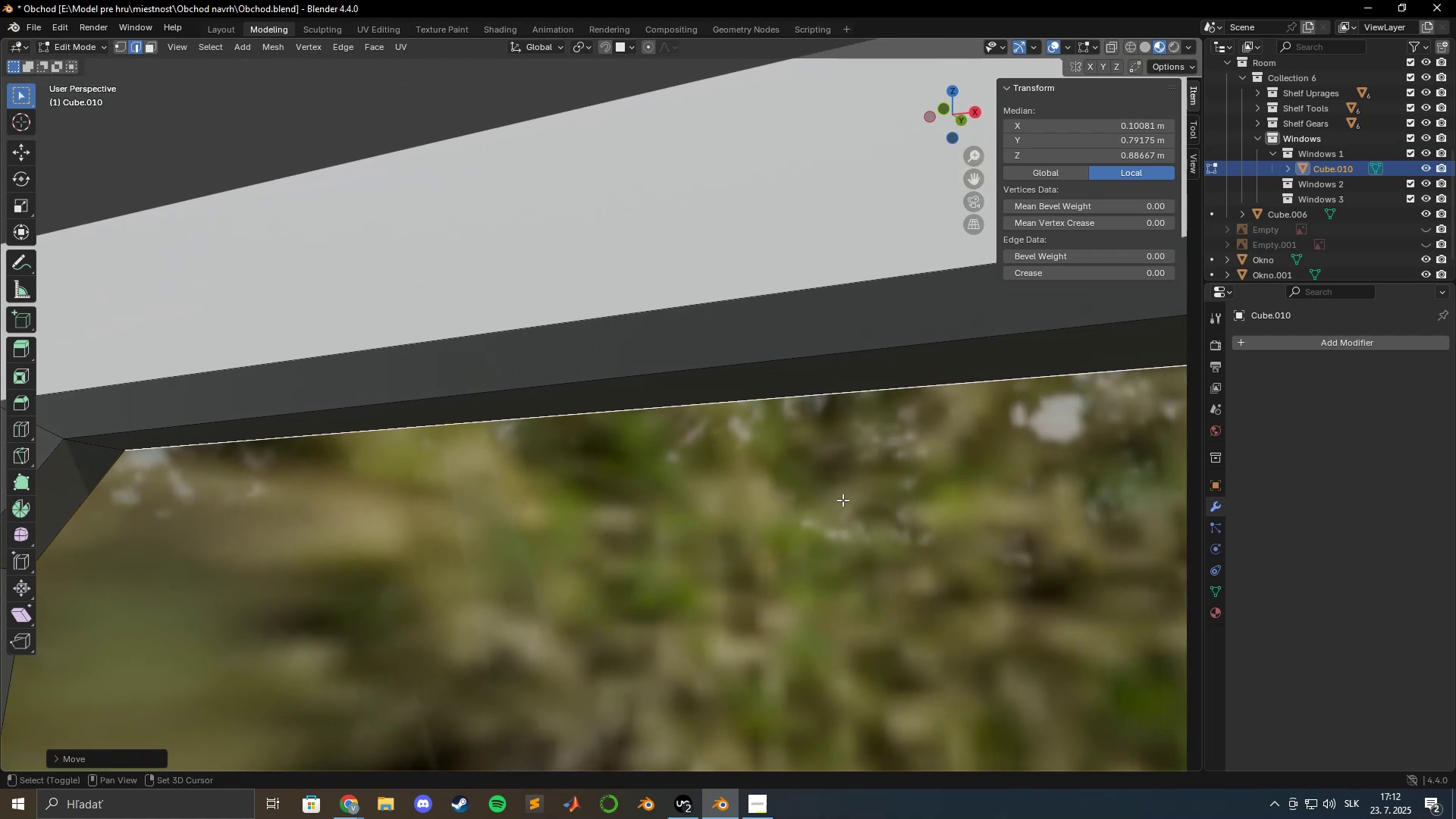 
scroll: coordinate [877, 521], scroll_direction: down, amount: 8.0
 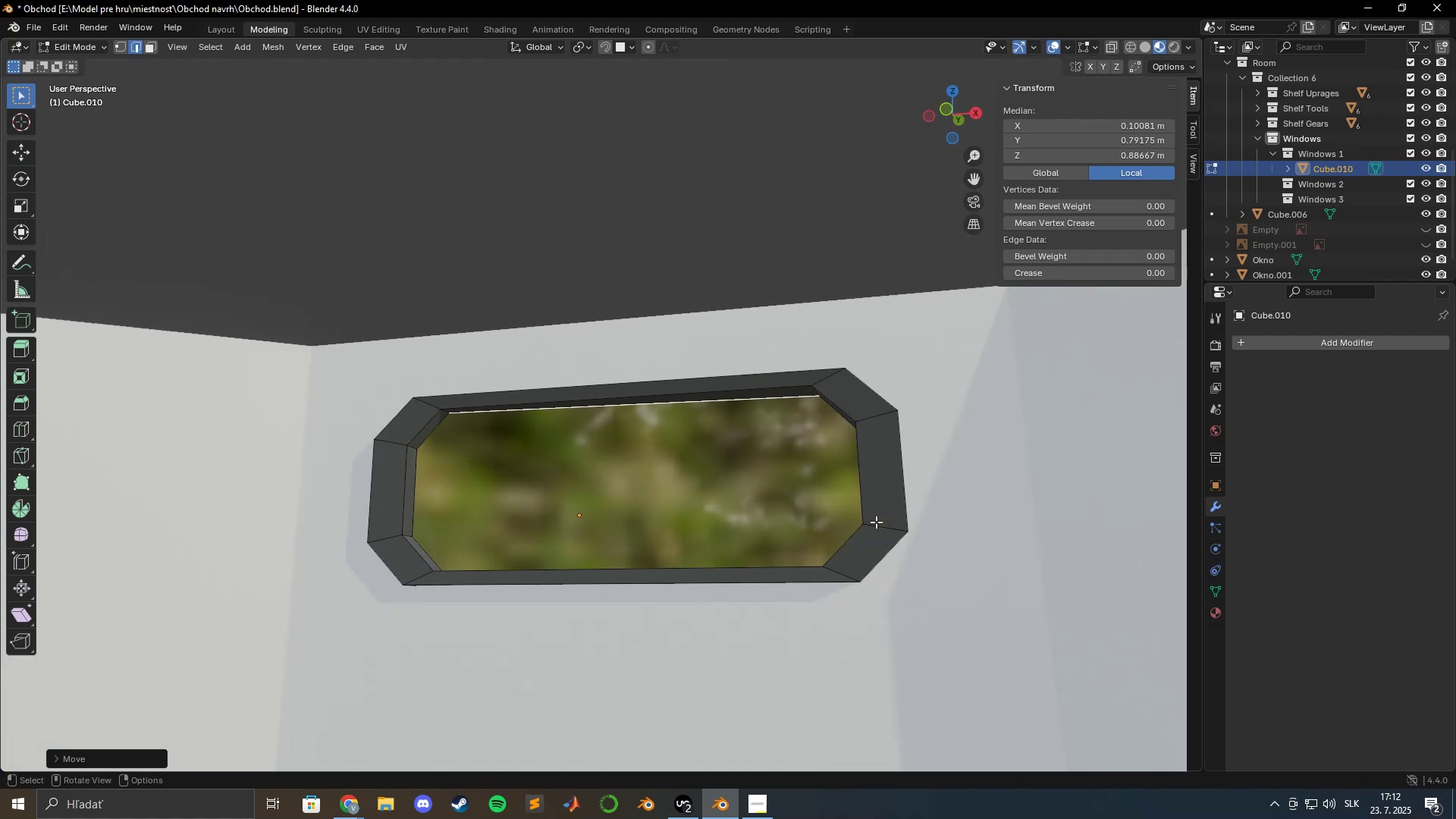 
key(Shift+ShiftLeft)
 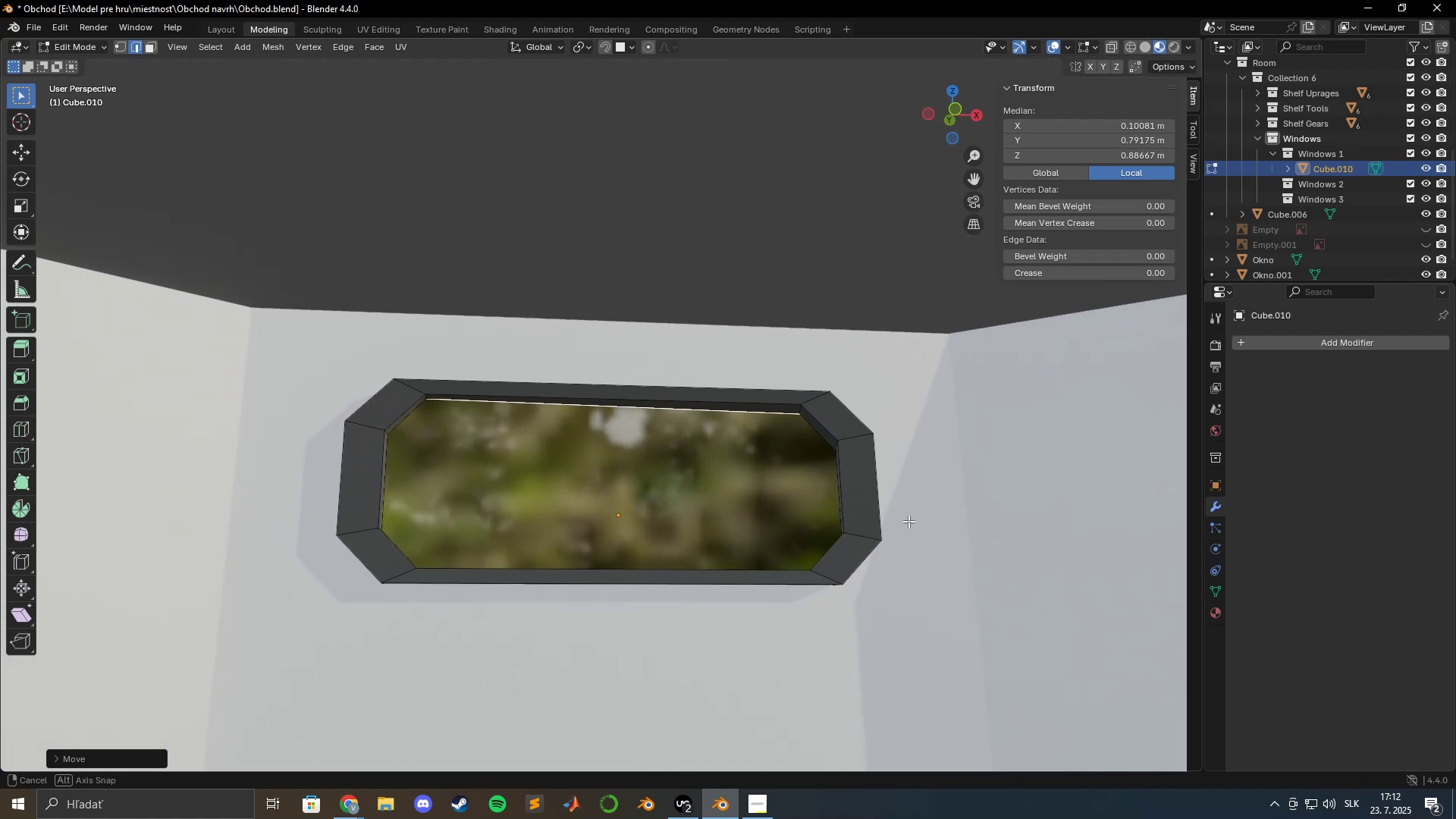 
hold_key(key=ShiftLeft, duration=0.61)
 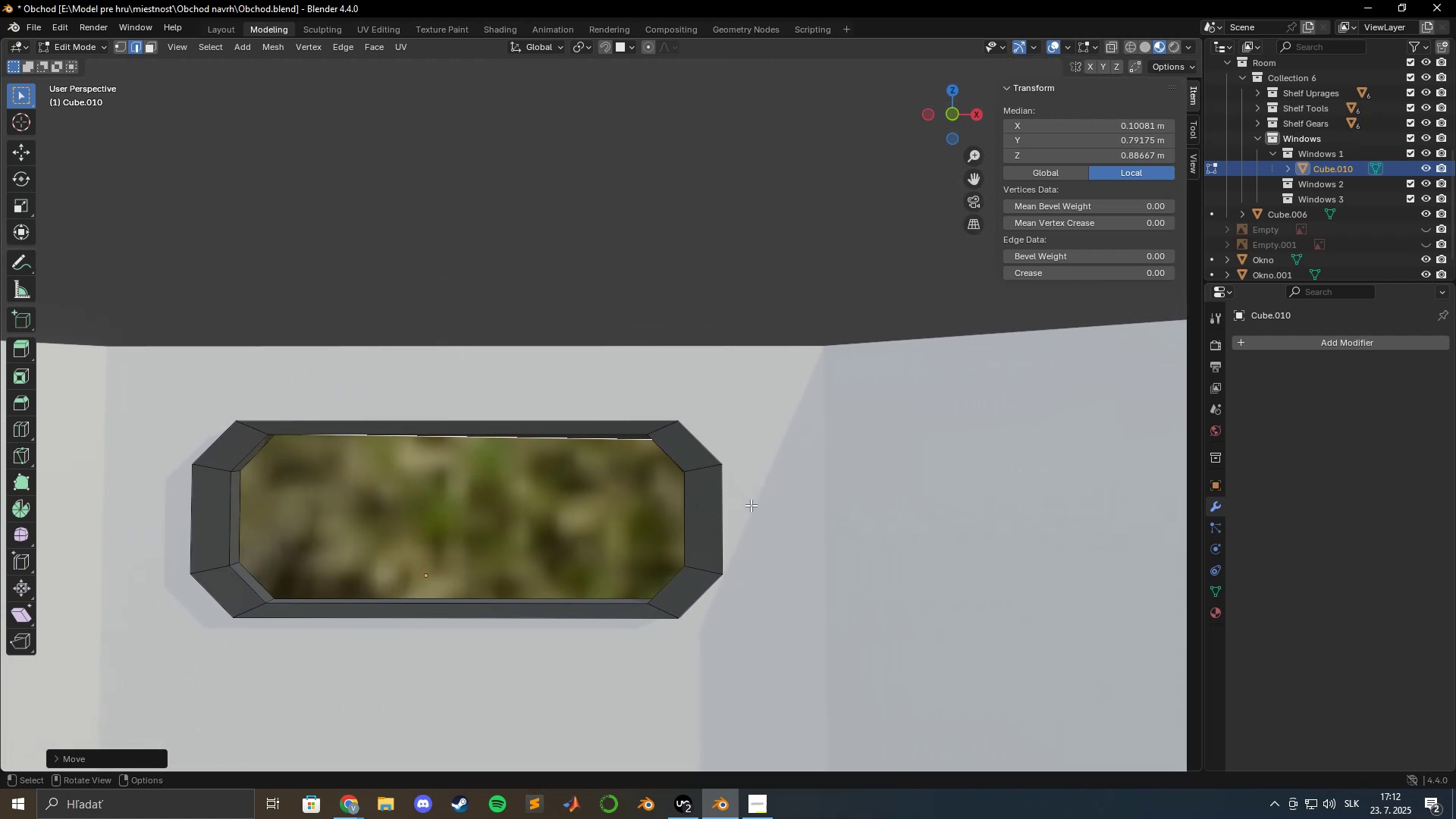 
scroll: coordinate [708, 474], scroll_direction: up, amount: 8.0
 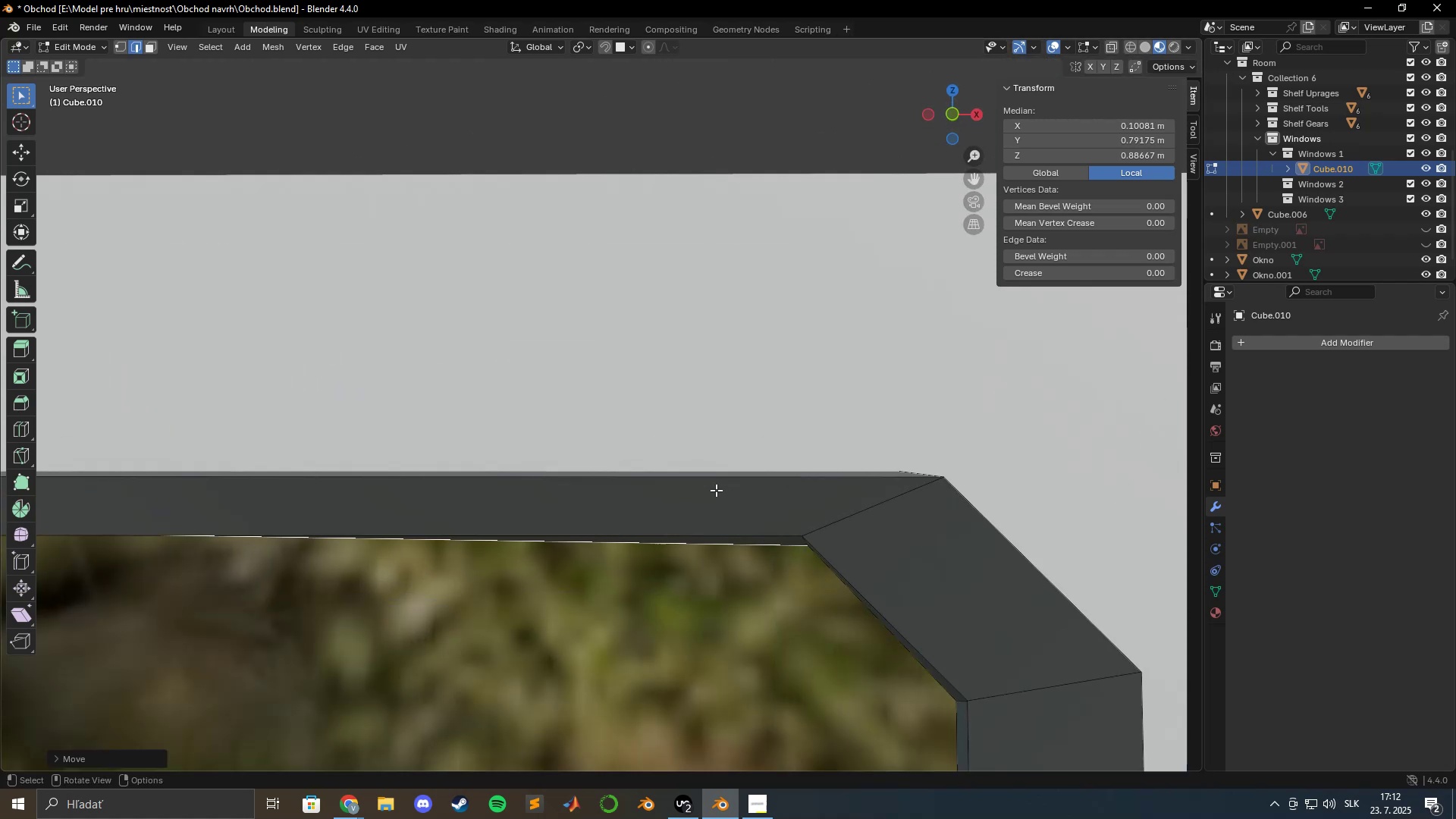 
hold_key(key=ShiftLeft, duration=0.7)
 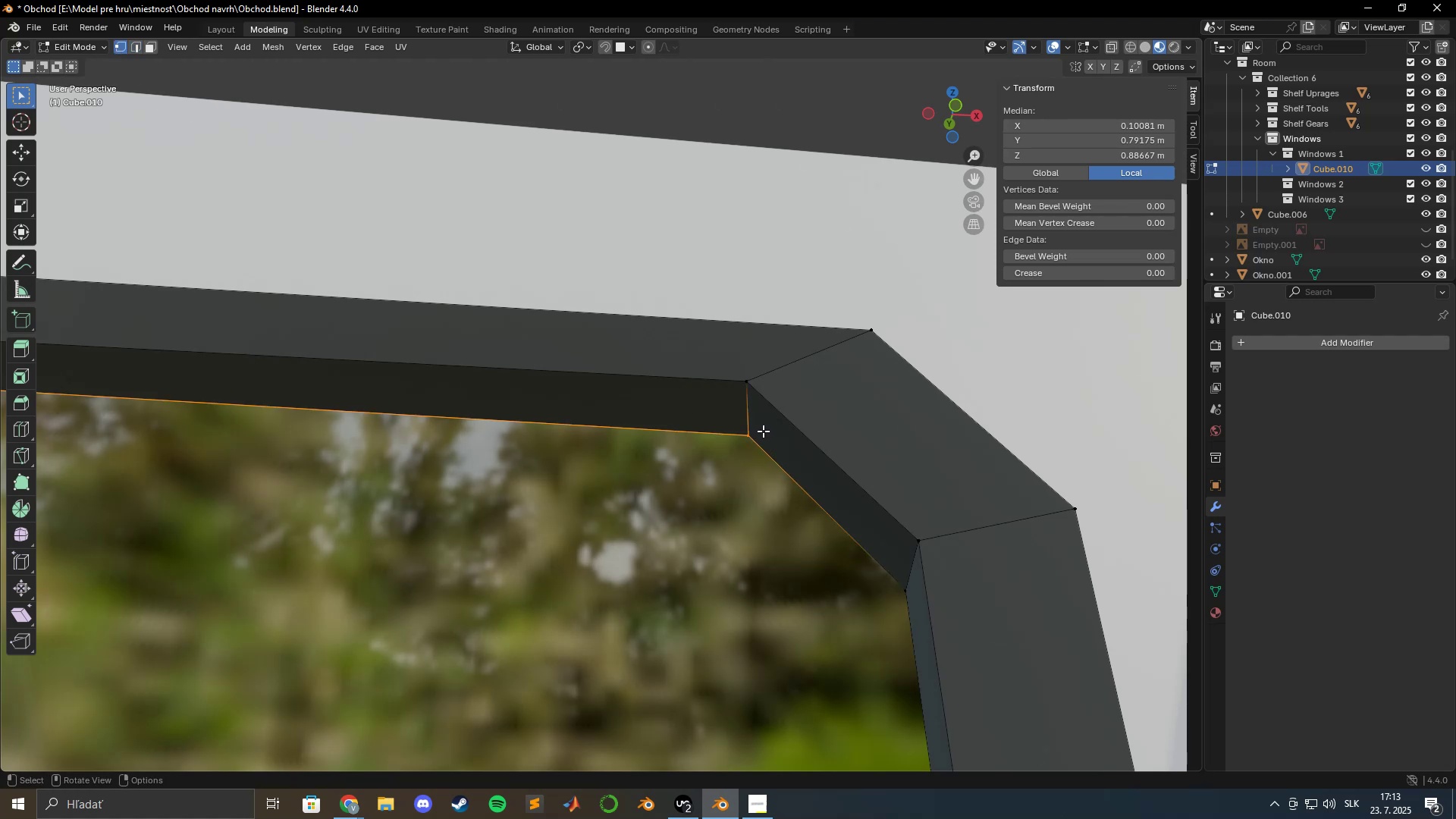 
wait(7.17)
 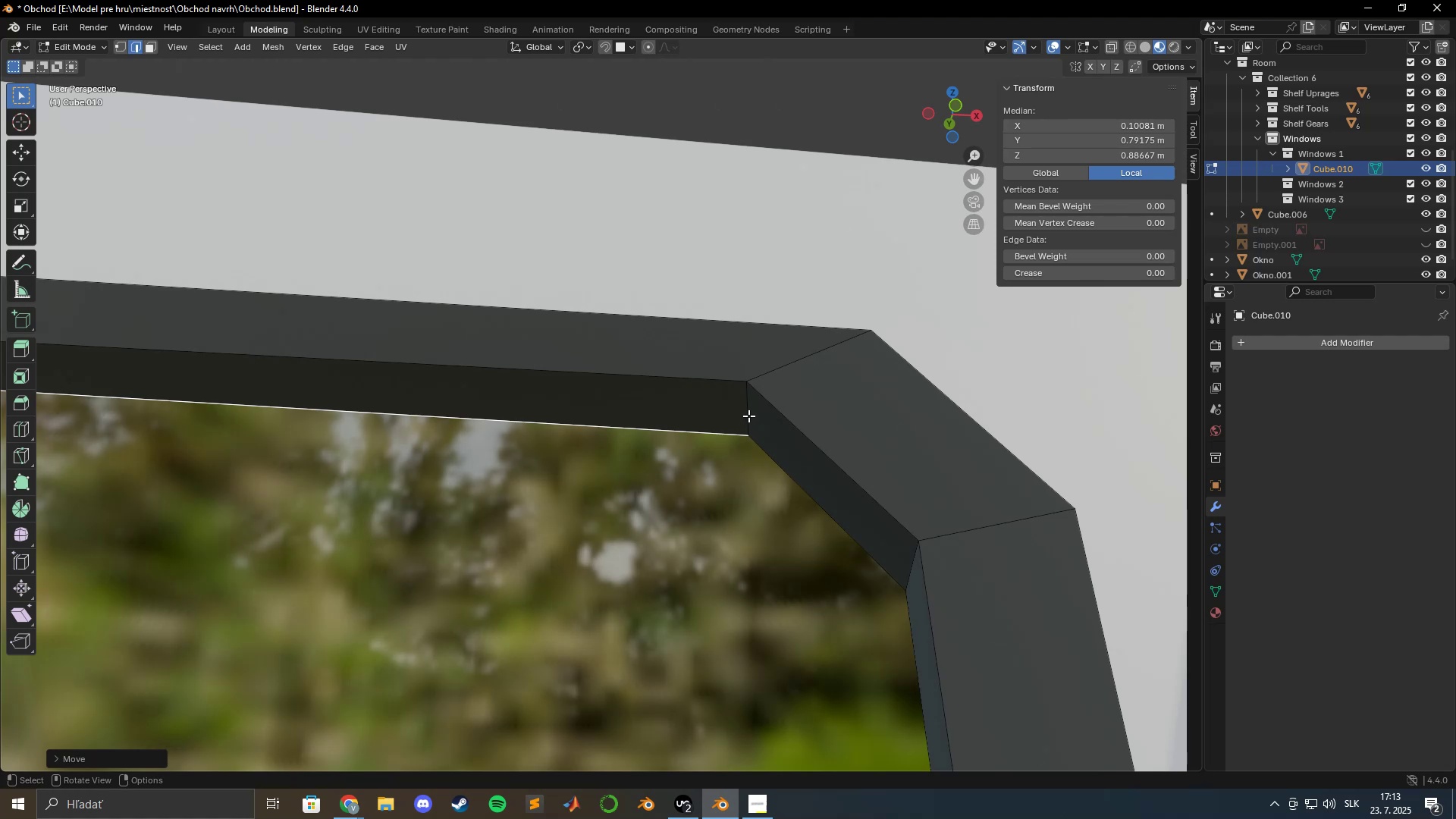 
scroll: coordinate [880, 563], scroll_direction: down, amount: 4.0
 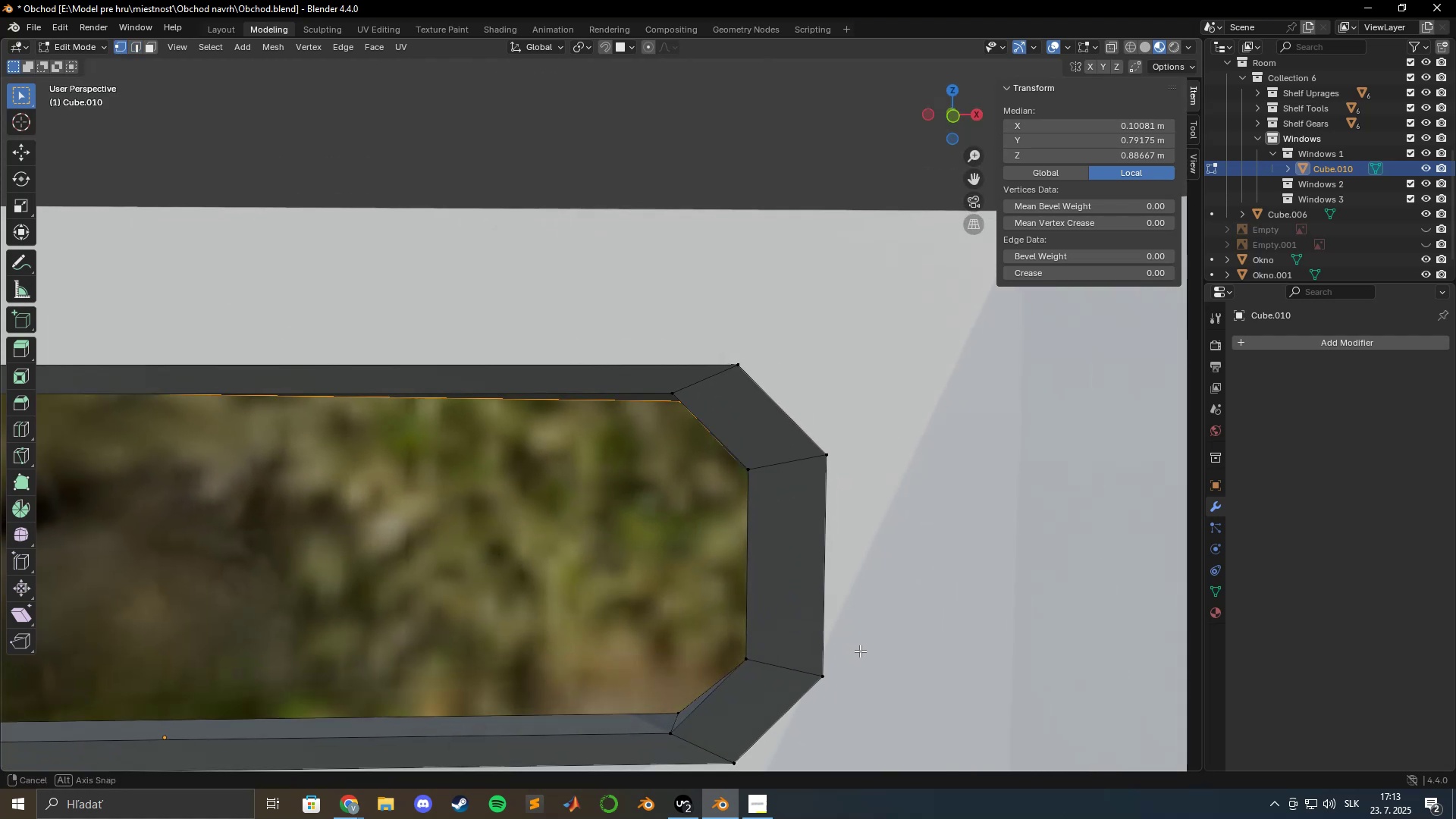 
hold_key(key=ShiftLeft, duration=0.55)
 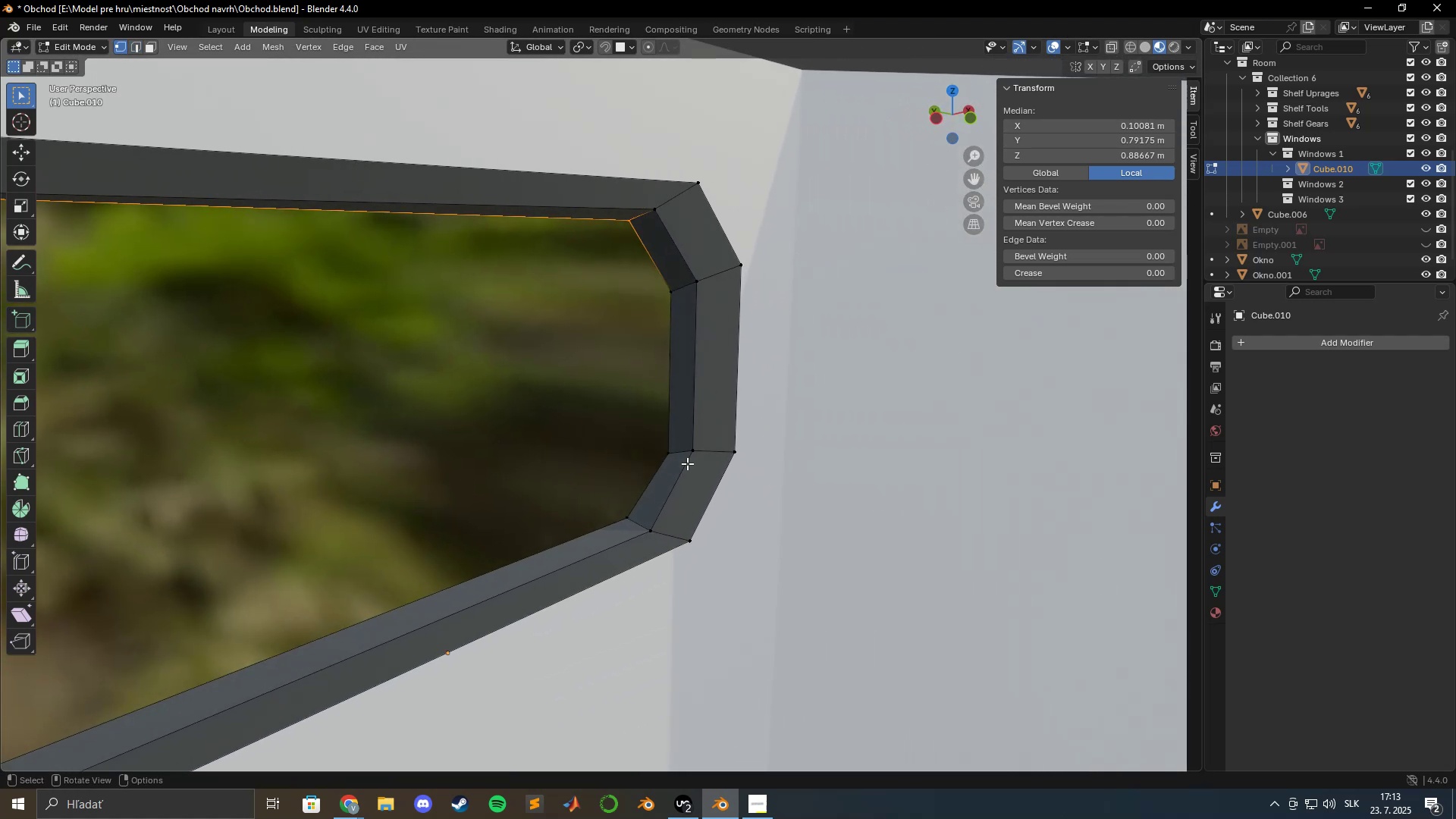 
left_click([670, 456])
 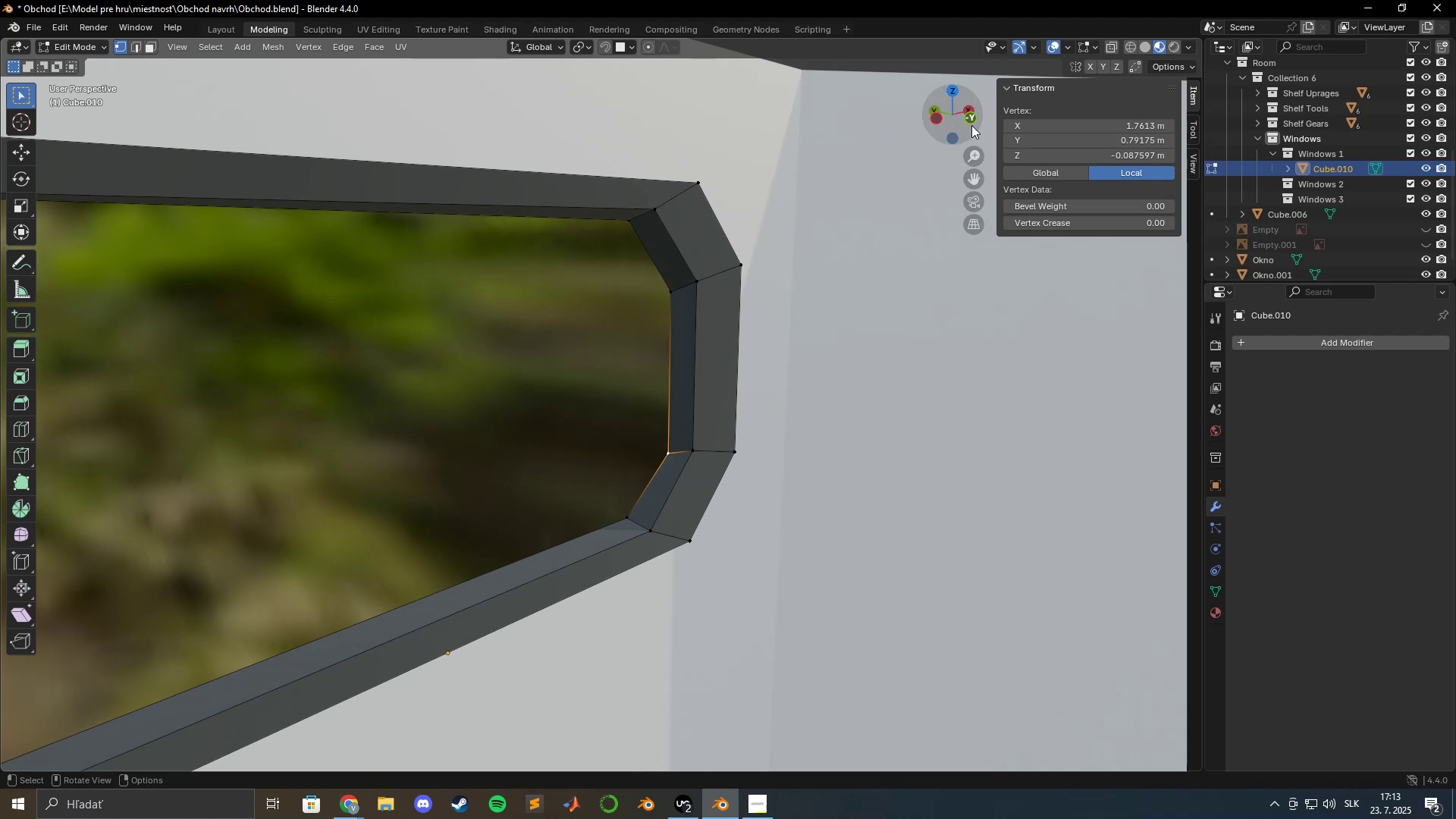 
left_click([972, 118])
 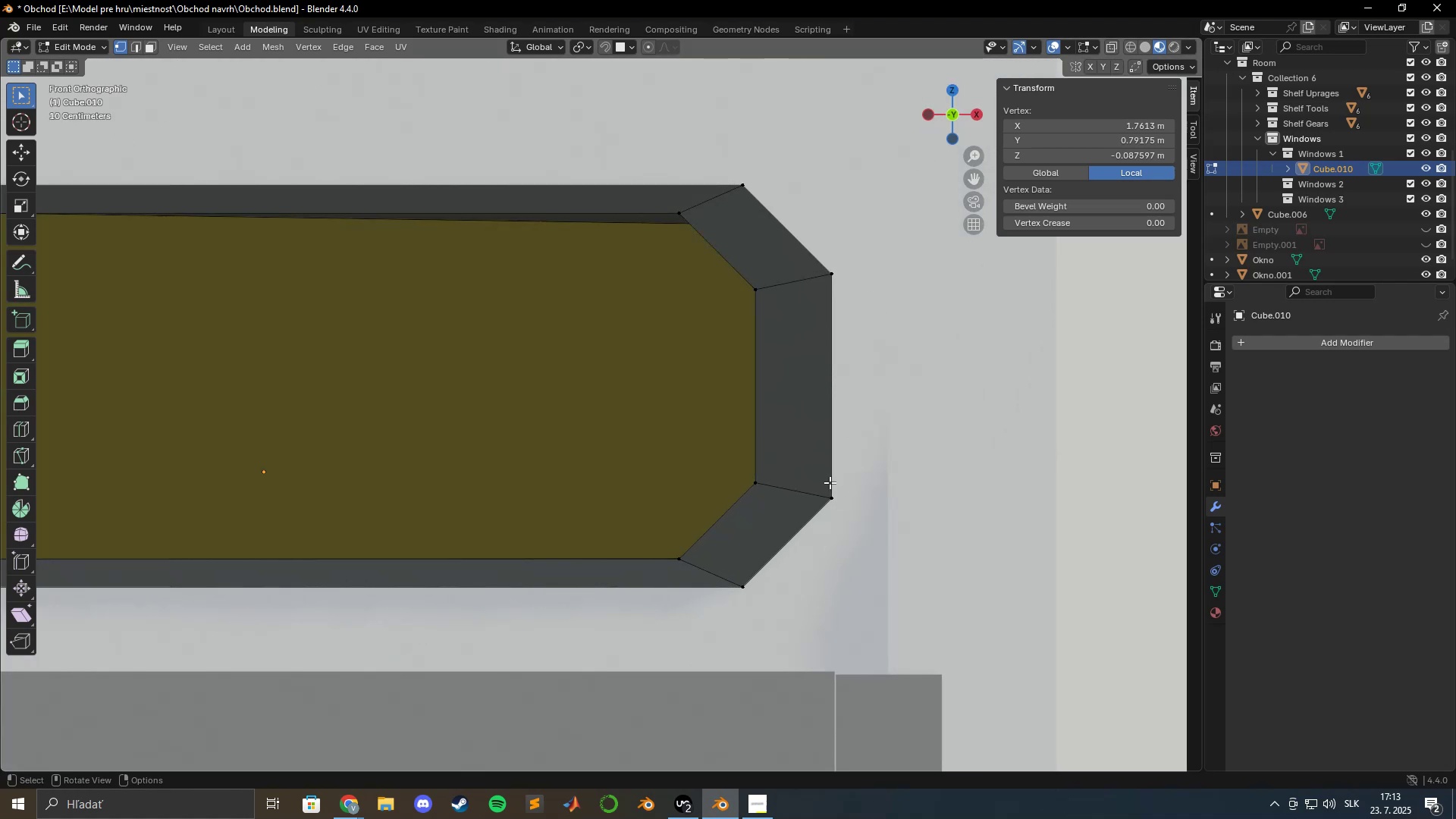 
key(G)
 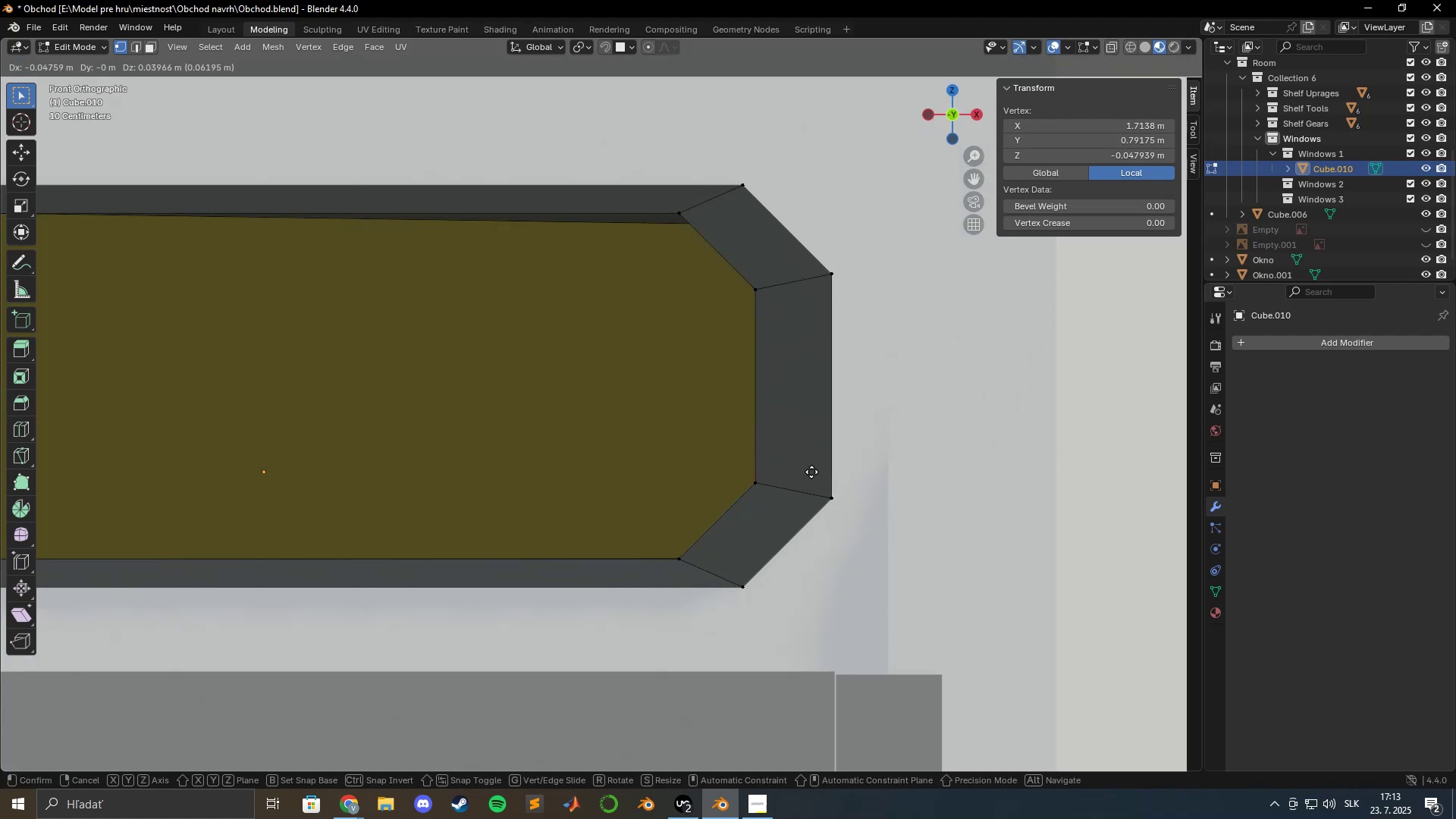 
hold_key(key=ShiftLeft, duration=1.52)
 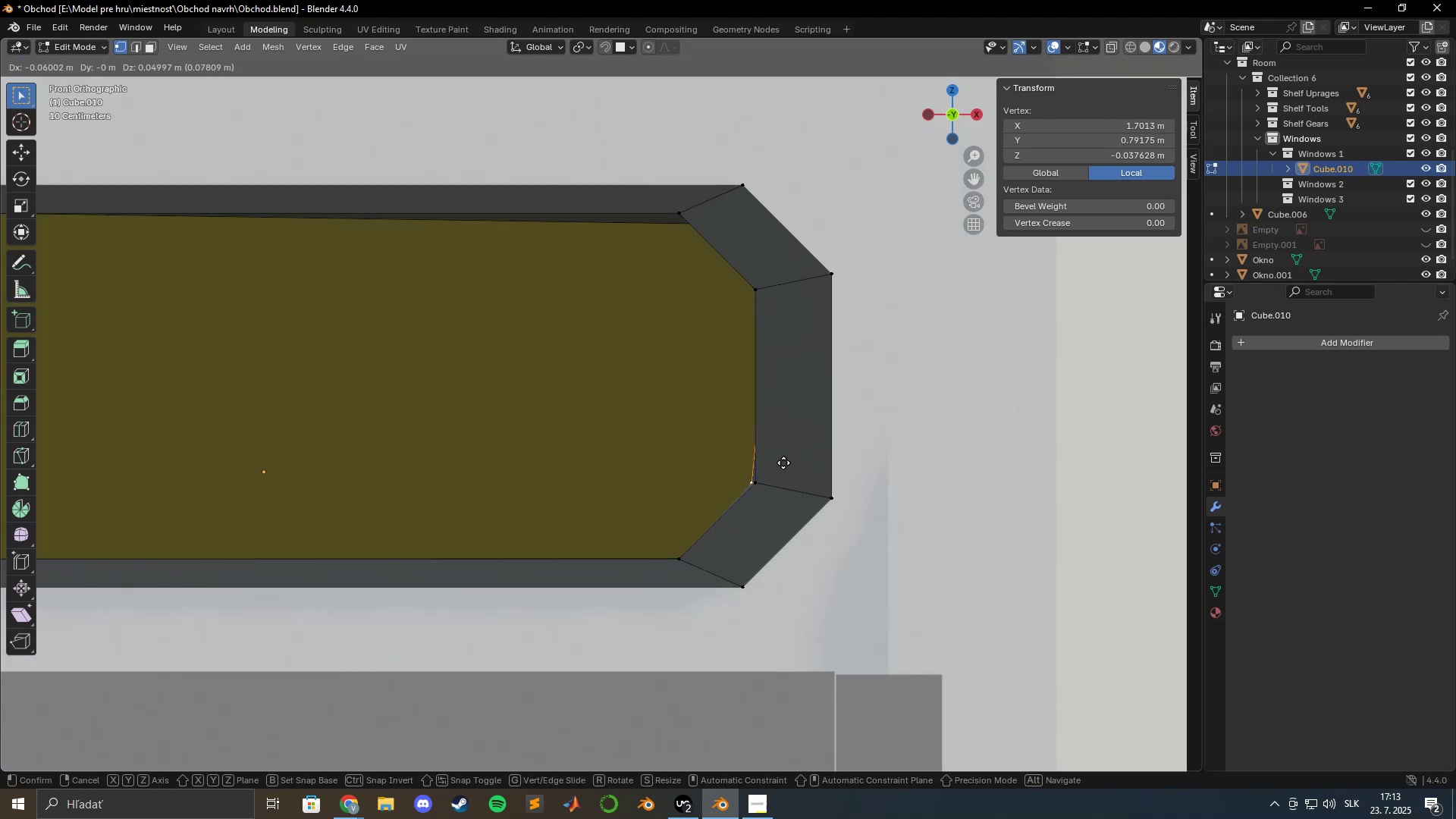 
hold_key(key=ShiftLeft, duration=1.53)
 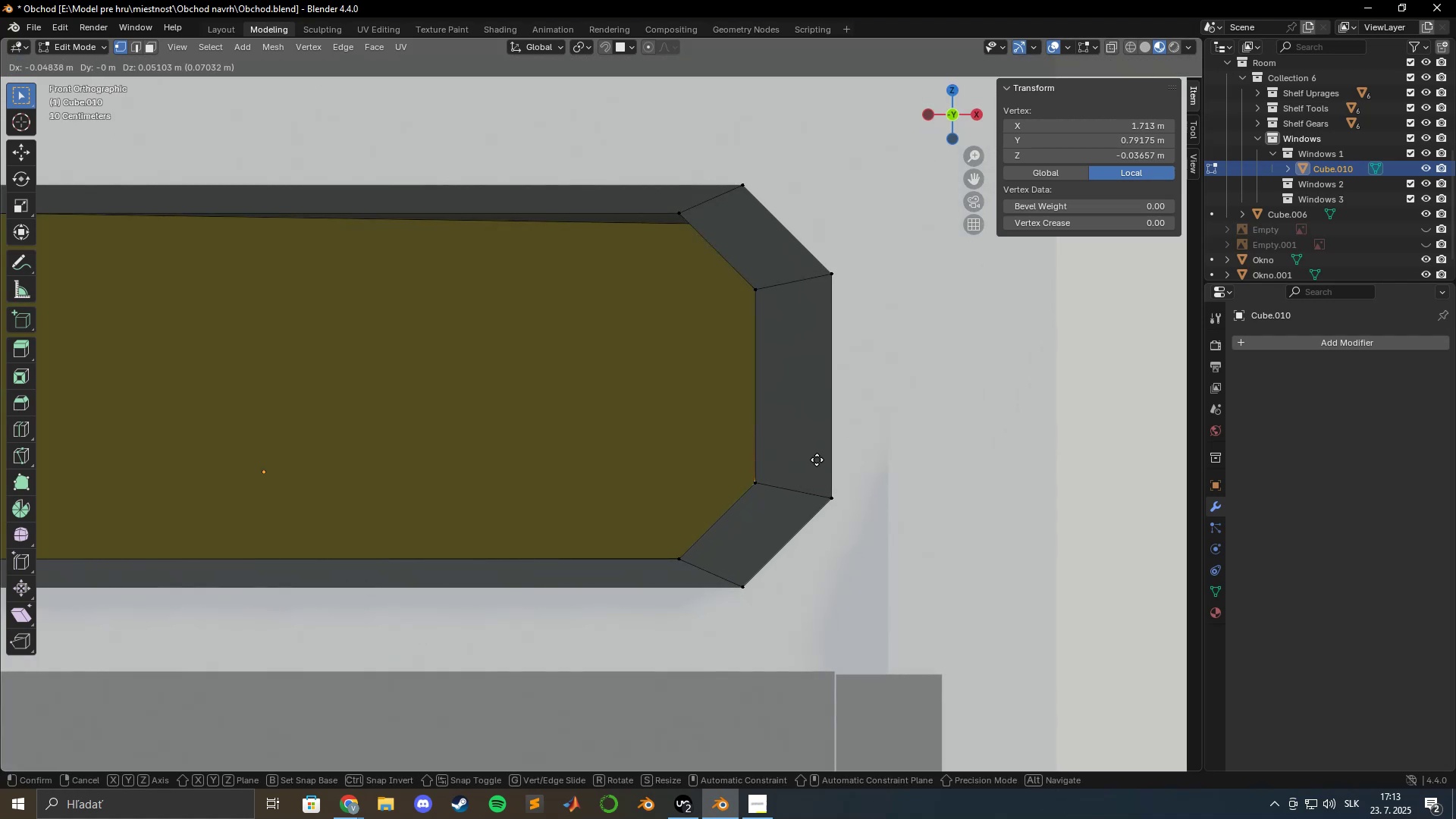 
hold_key(key=ShiftLeft, duration=1.51)
 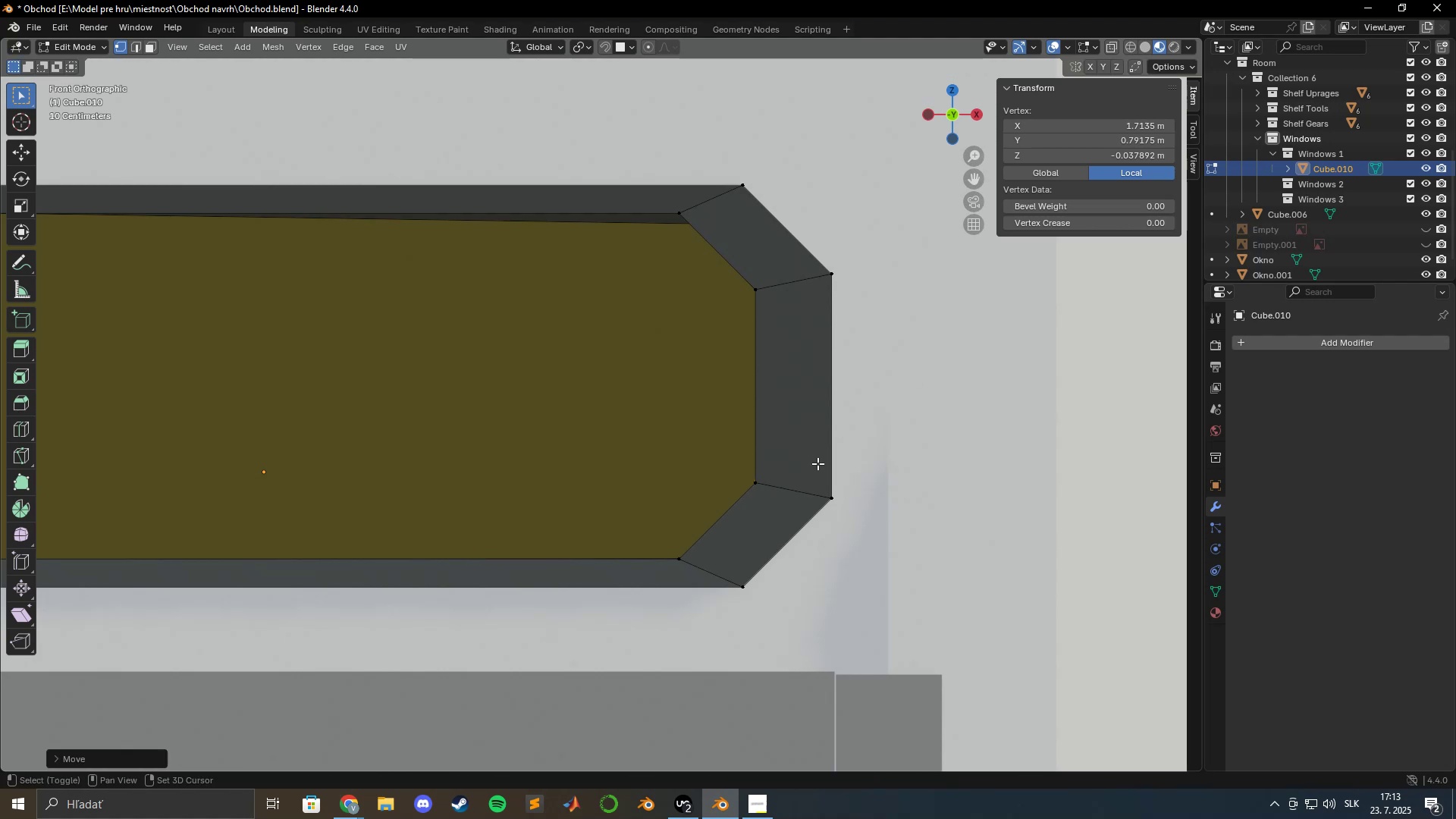 
hold_key(key=ShiftLeft, duration=0.59)
left_click([817, 463])
 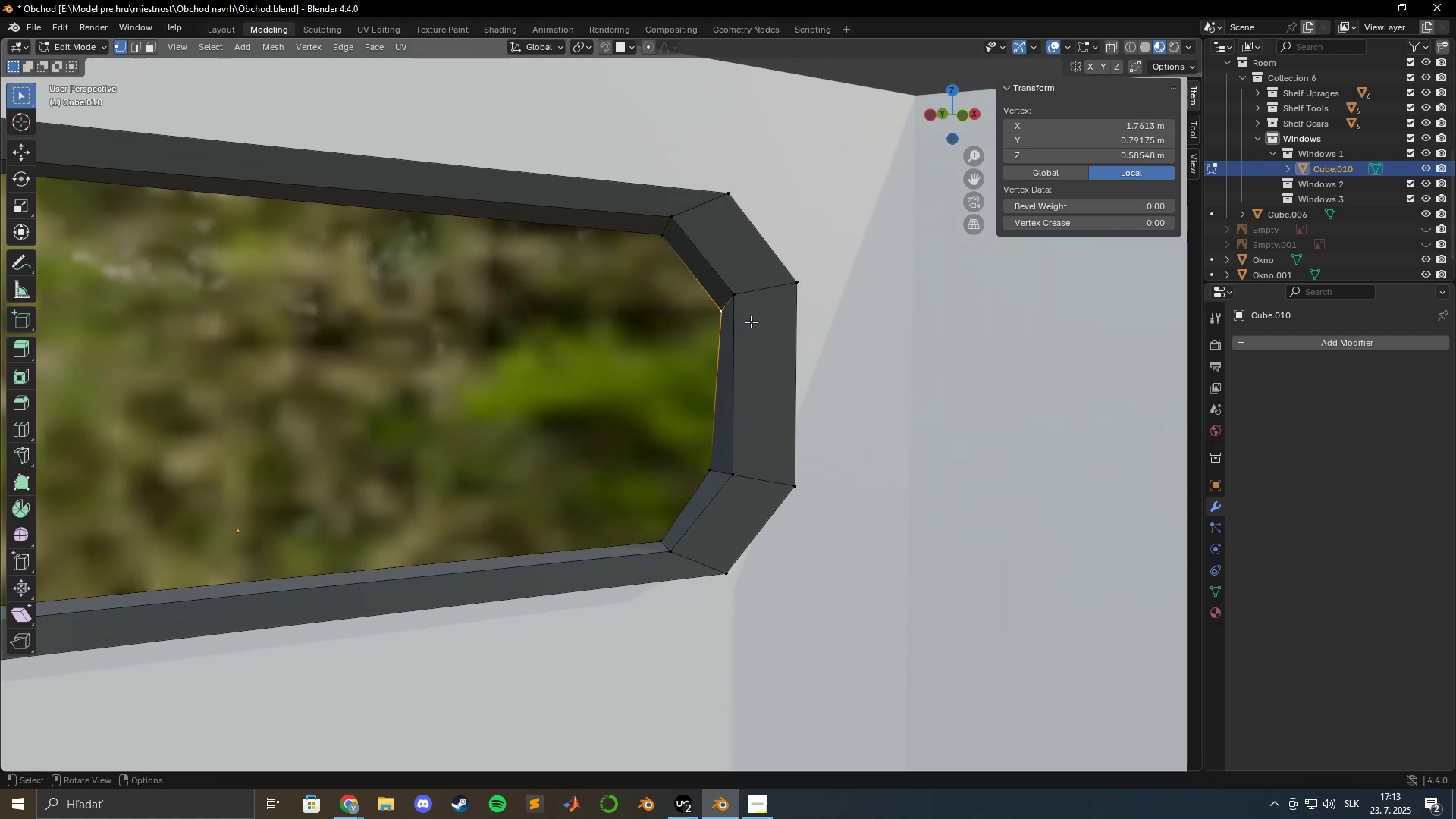 
left_click([960, 116])
 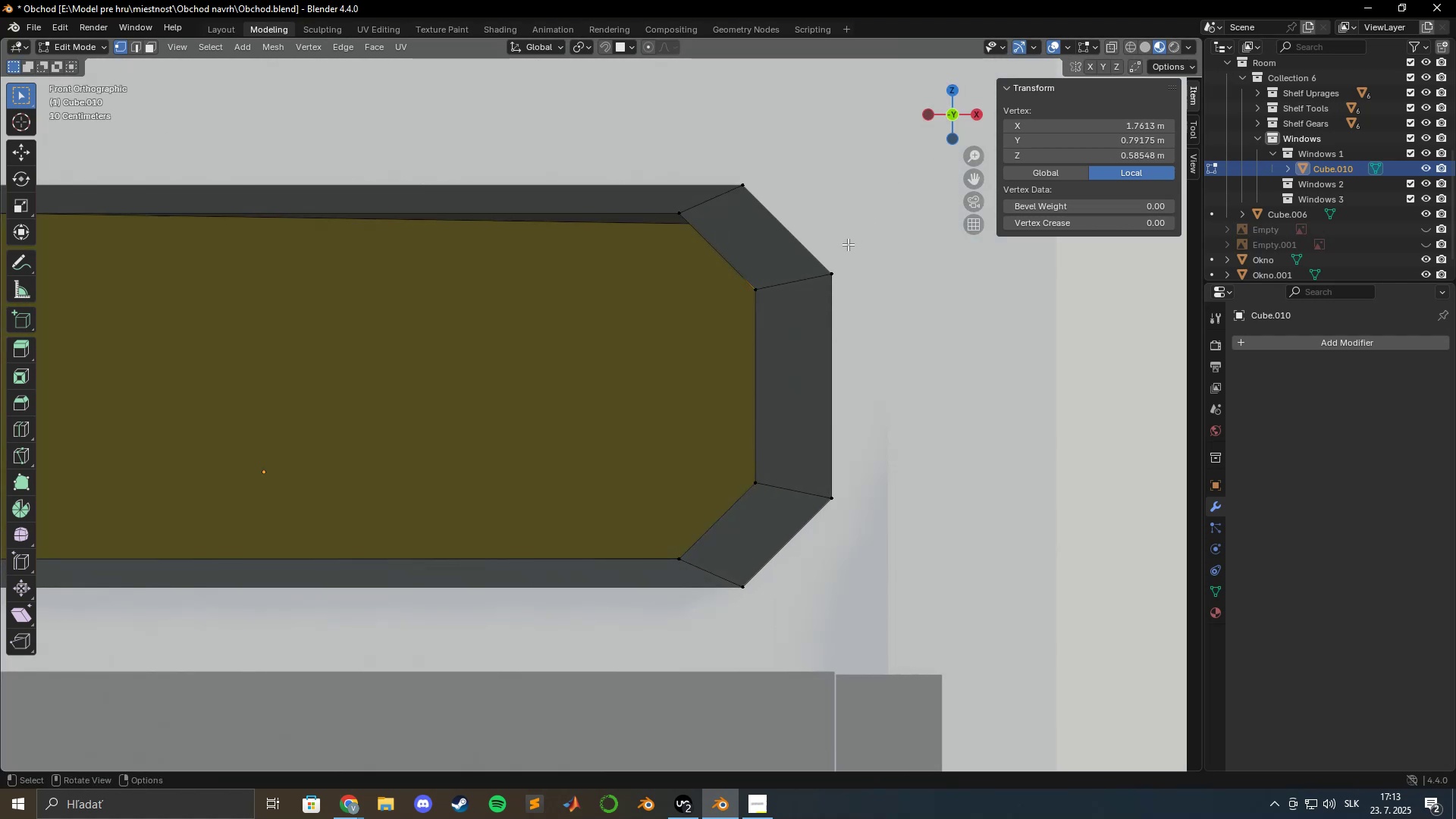 
key(G)
 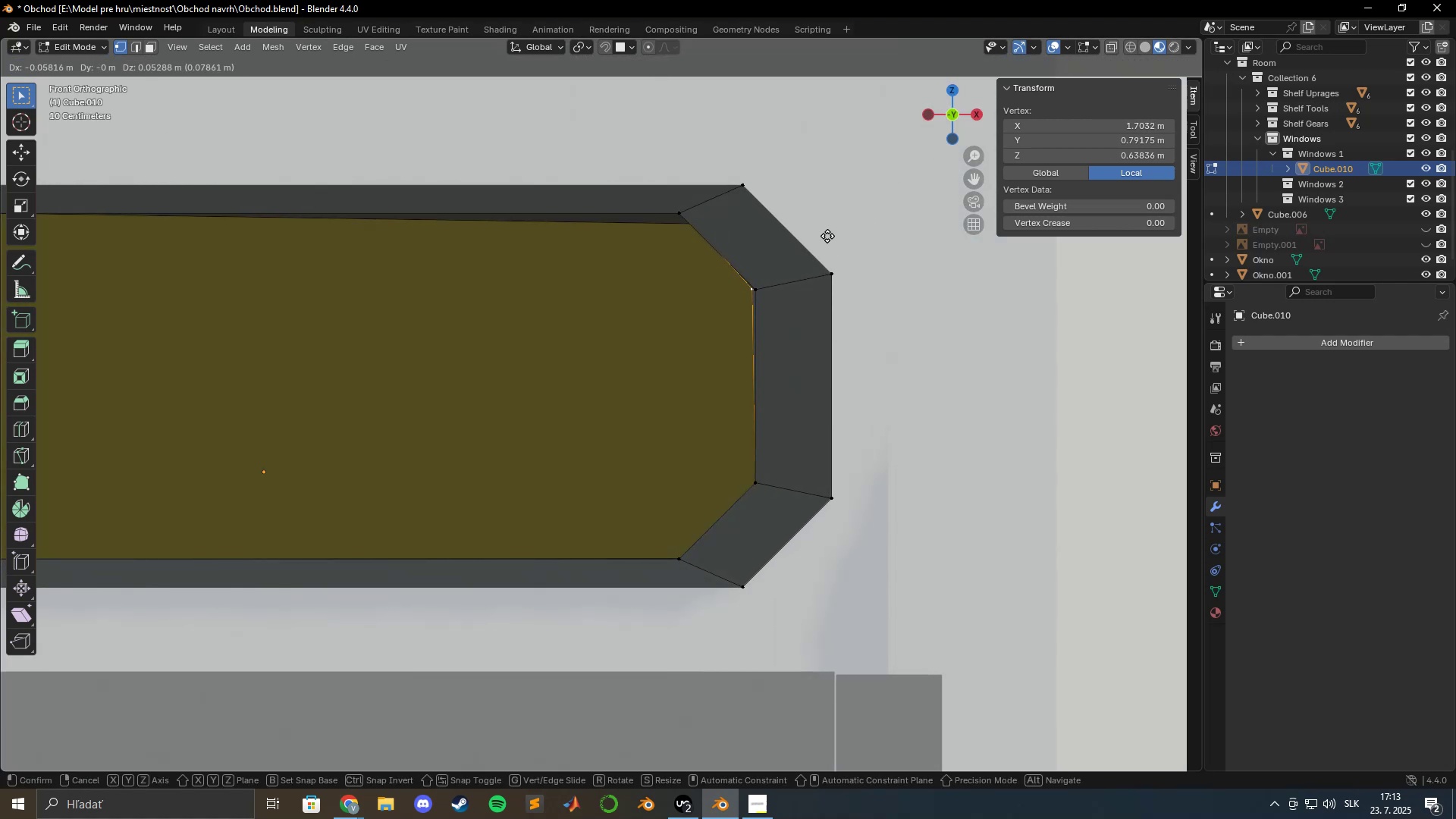 
hold_key(key=ShiftLeft, duration=1.5)
 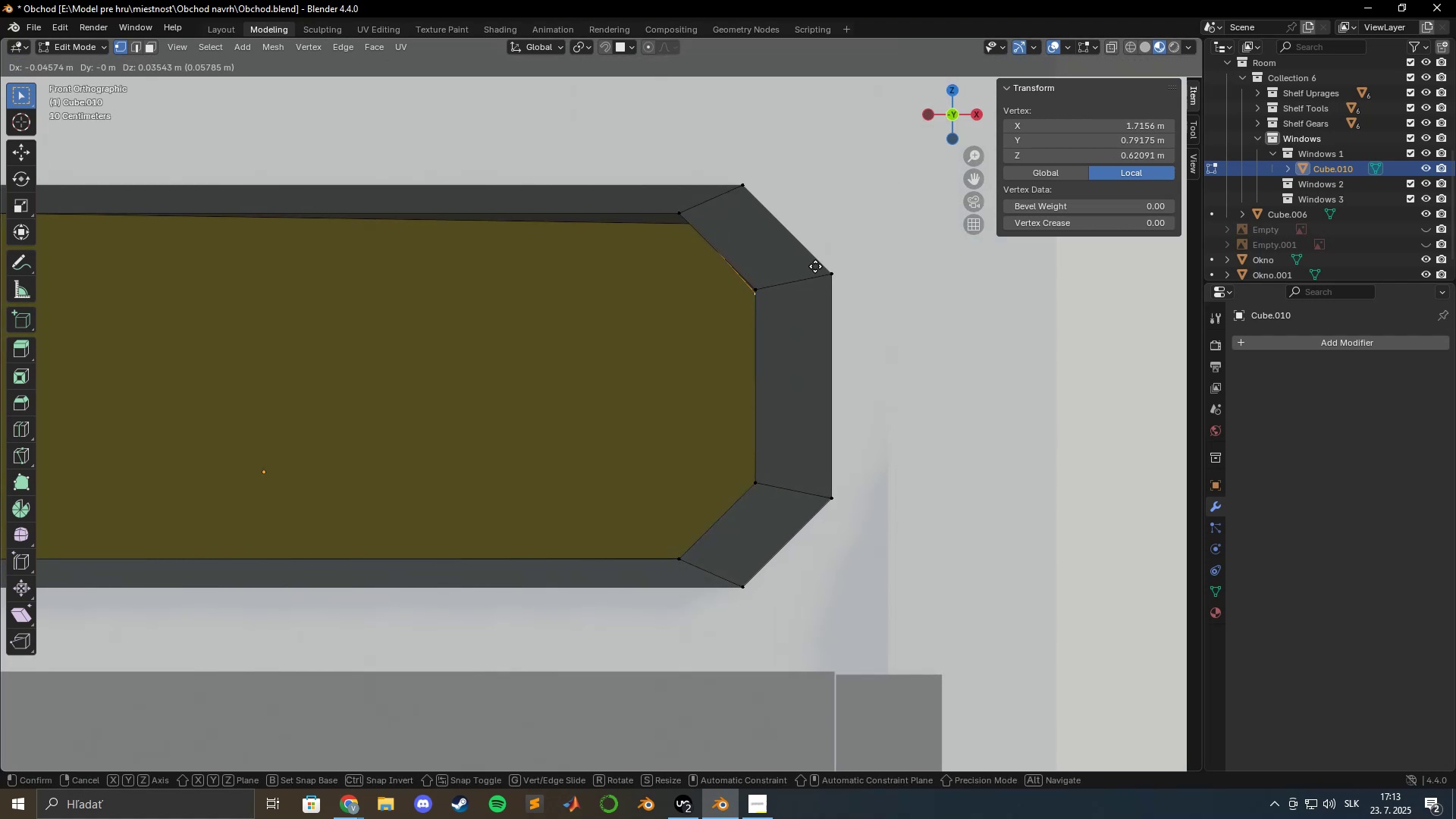 
hold_key(key=ShiftLeft, duration=1.51)
 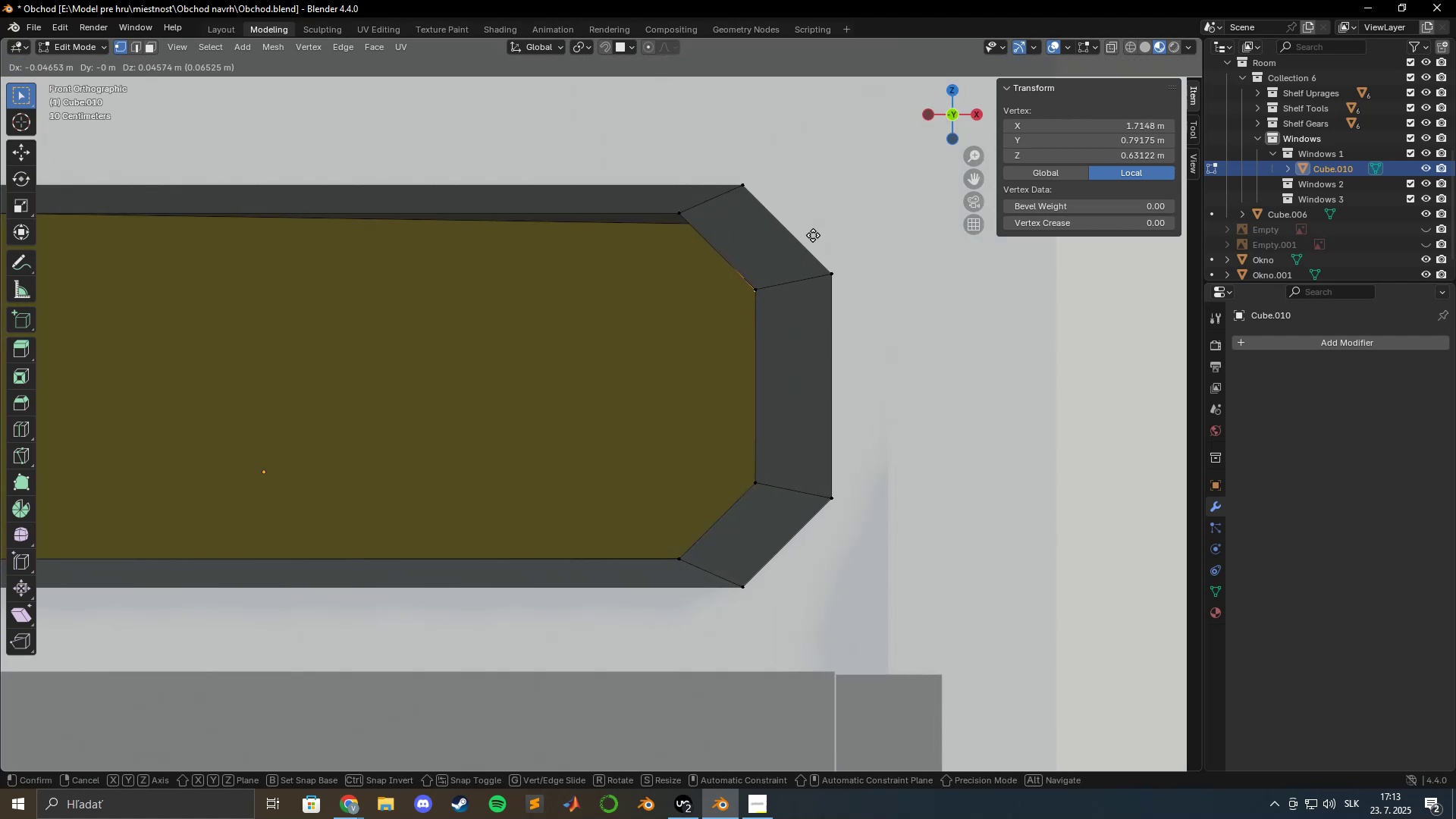 
hold_key(key=ShiftLeft, duration=1.52)
 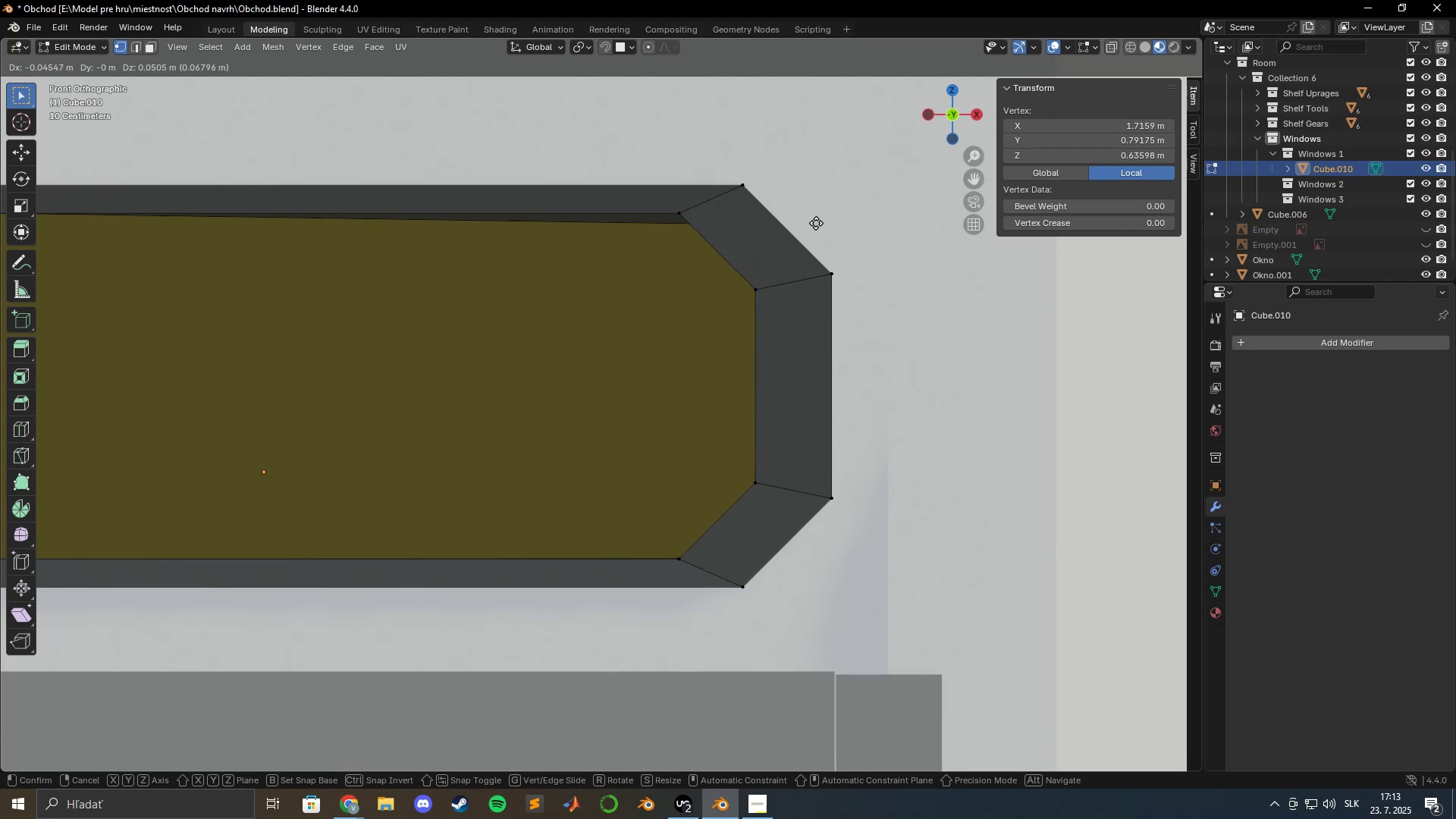 
hold_key(key=ShiftLeft, duration=0.75)
left_click([816, 223])
 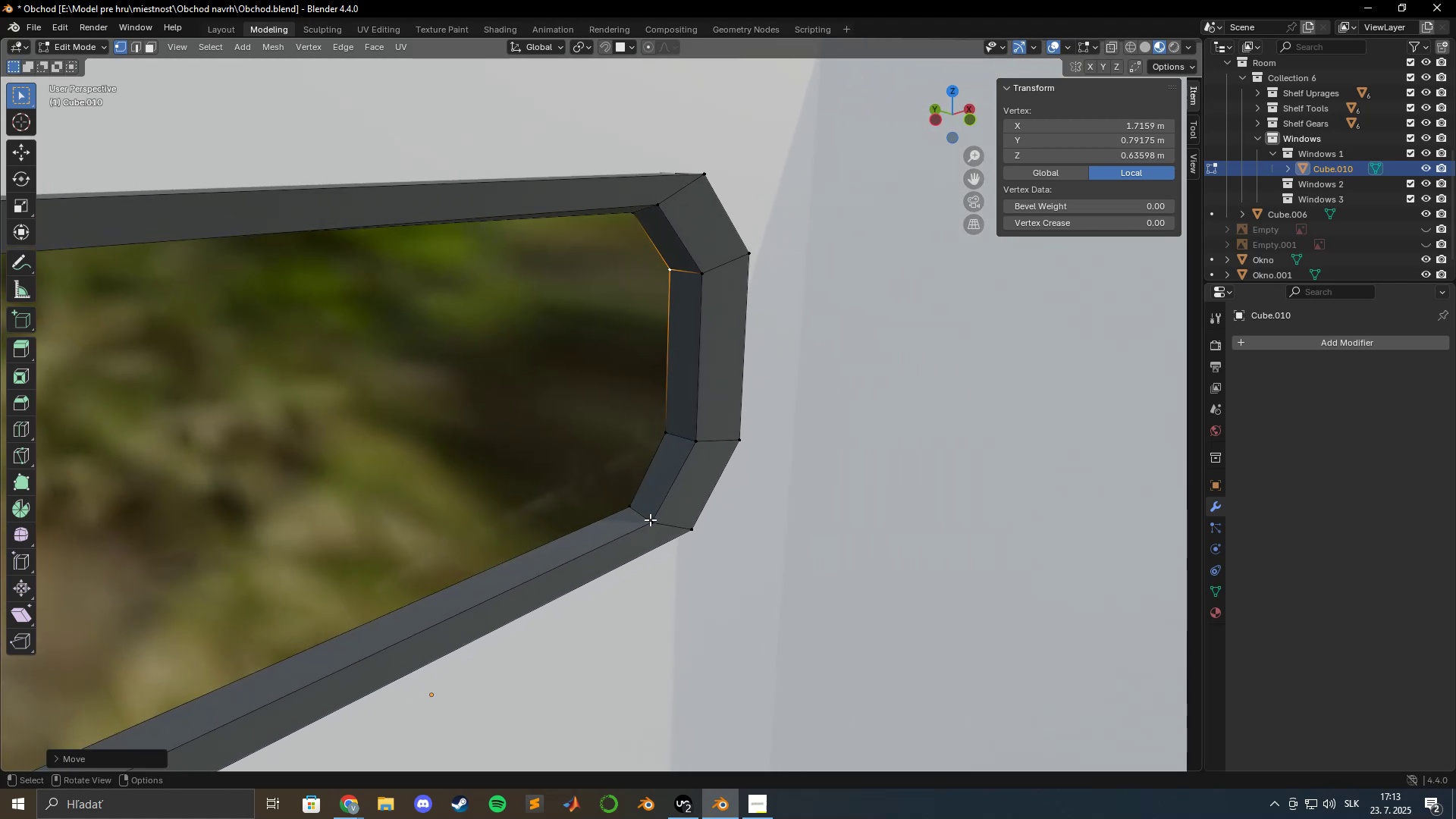 
left_click_drag(start_coordinate=[635, 507], to_coordinate=[631, 507])
 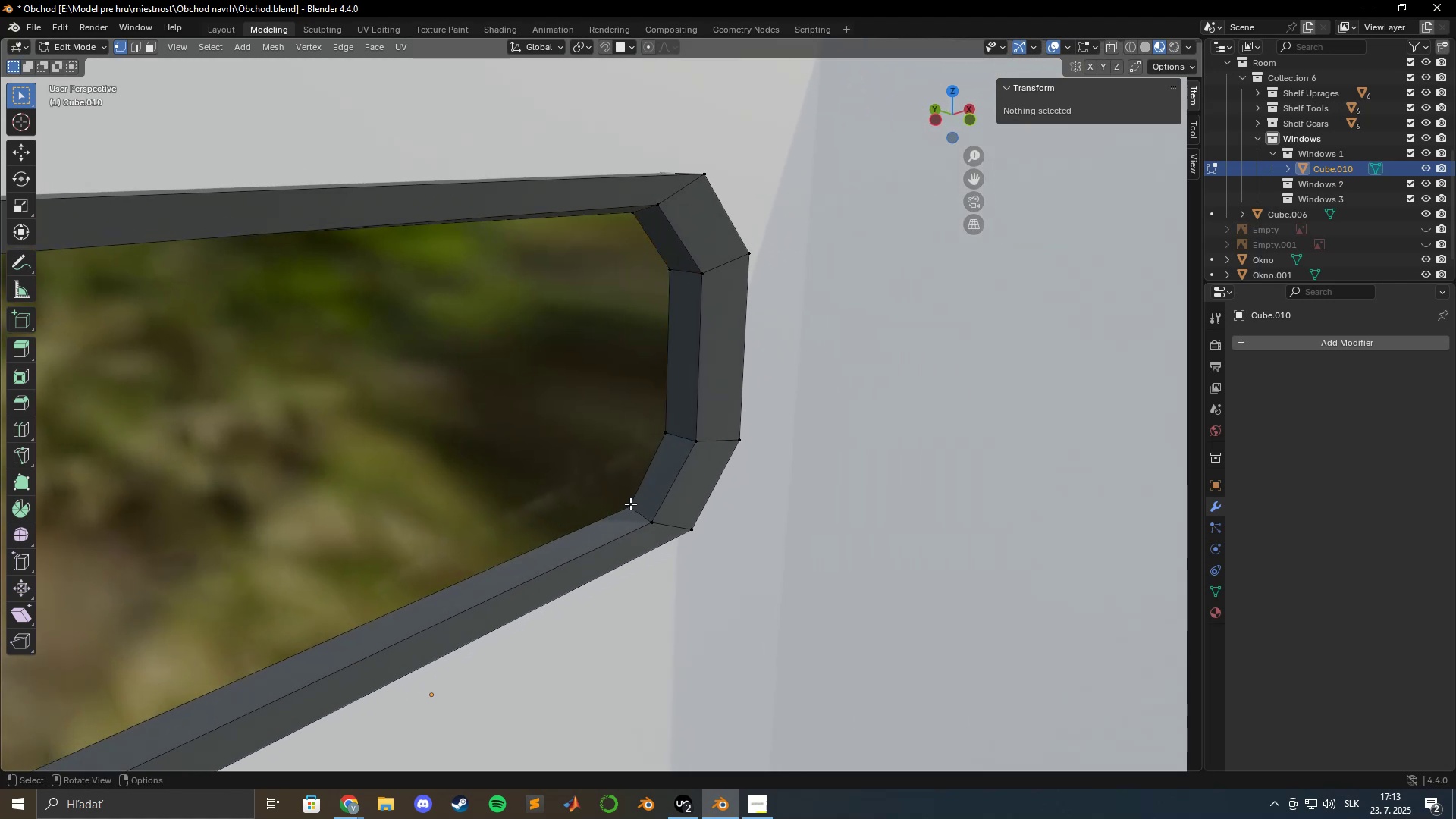 
left_click([626, 502])
 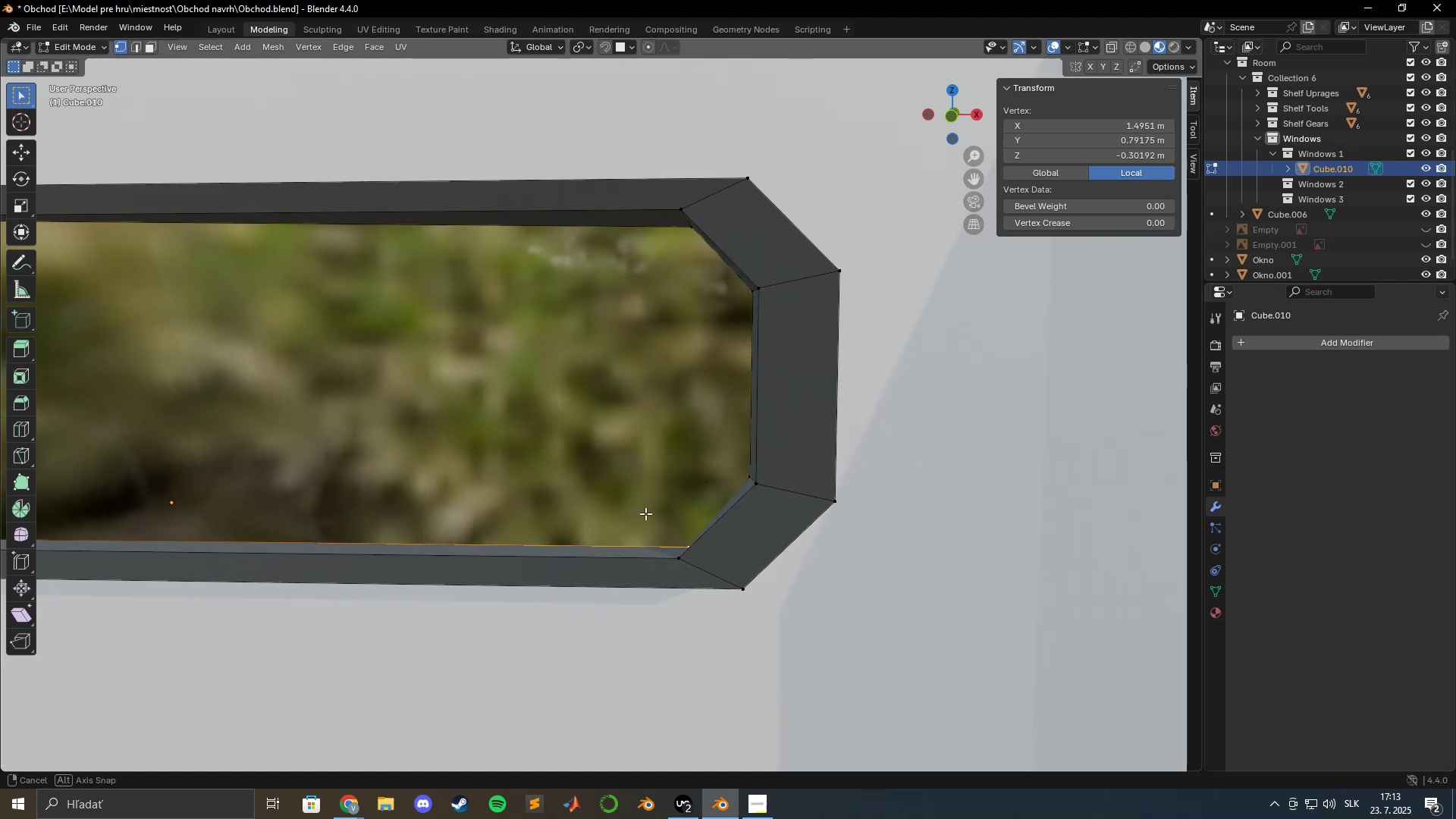 
wait(5.25)
 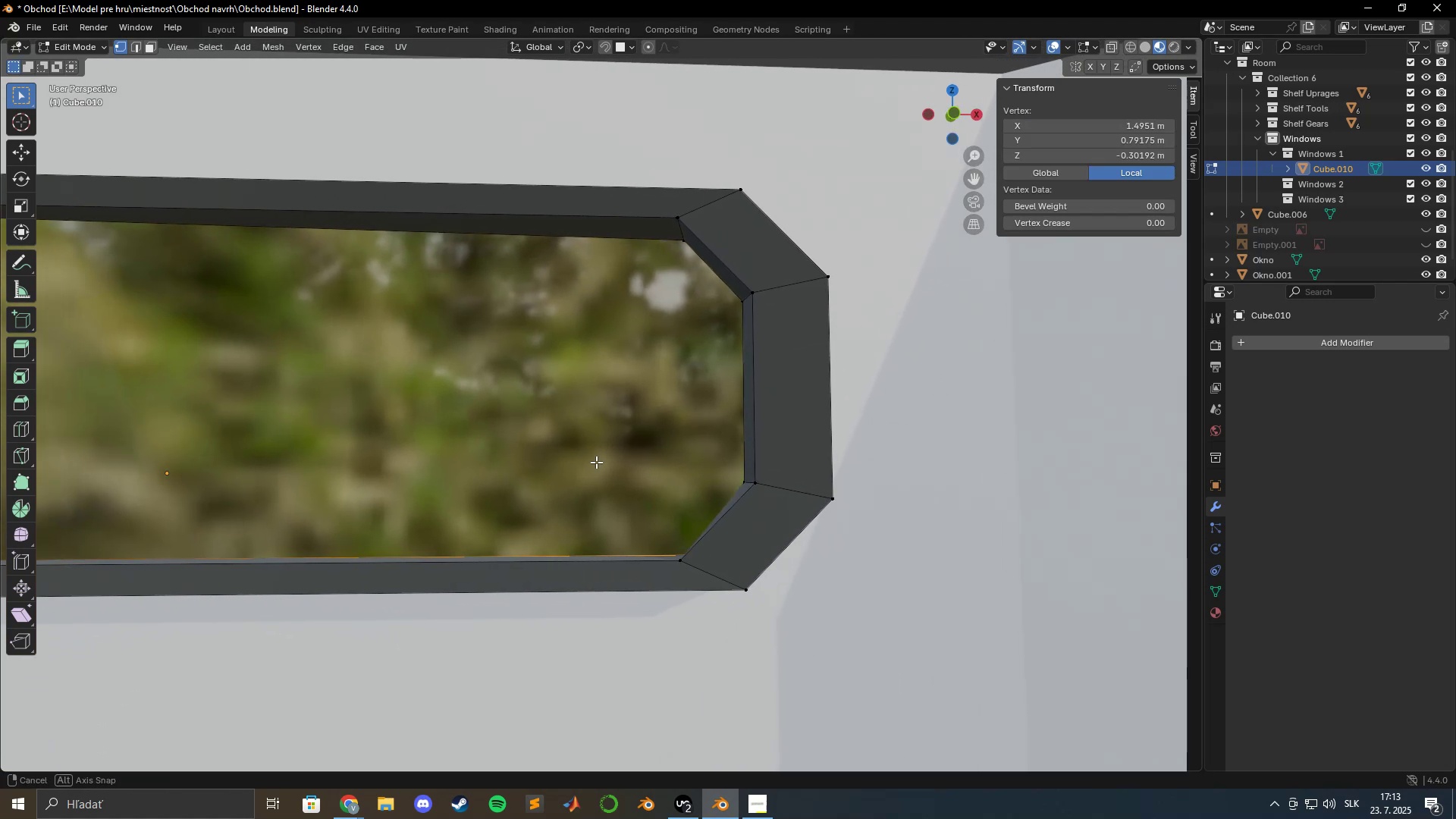 
left_click([658, 535])
 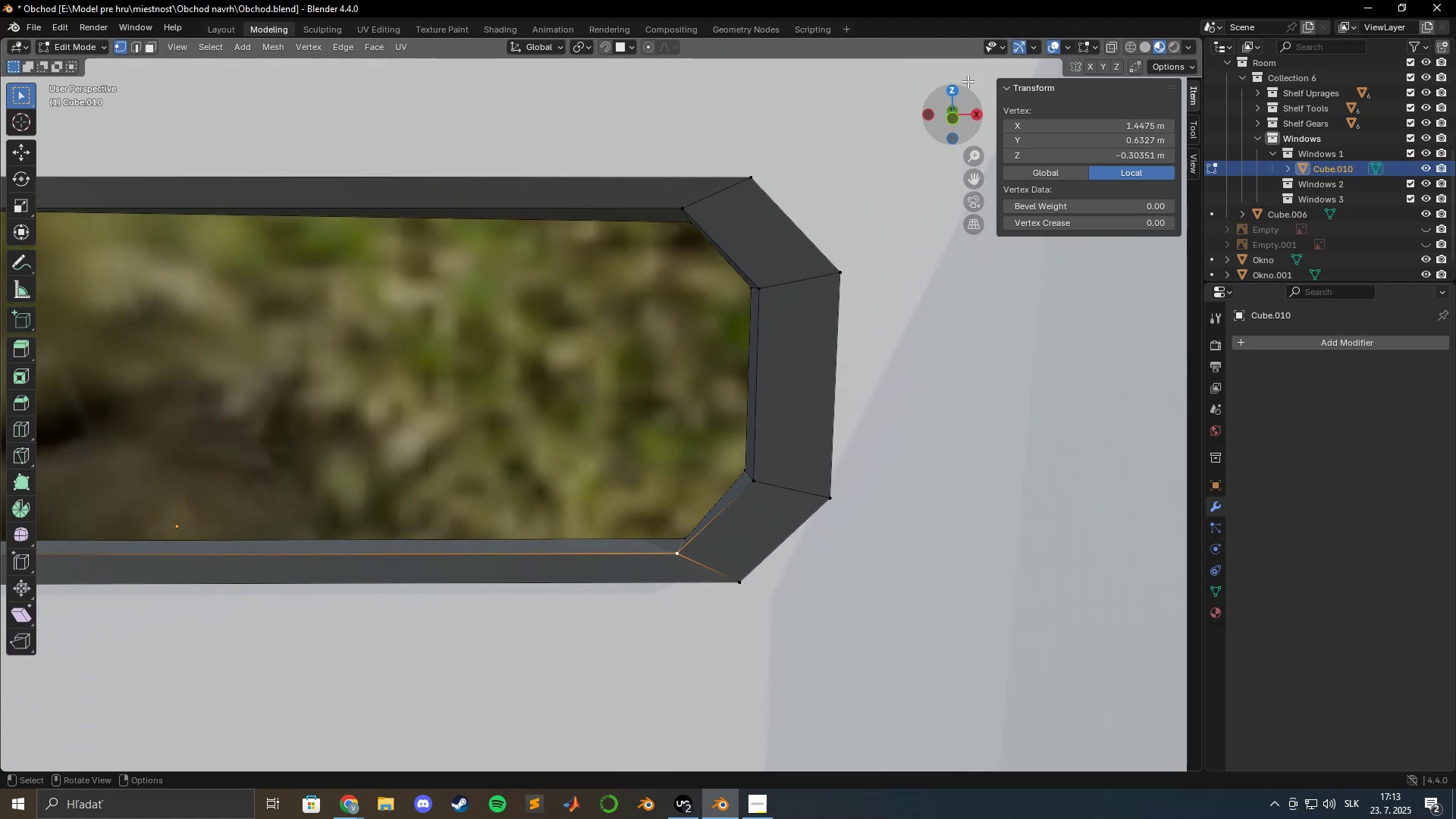 
left_click([951, 120])
 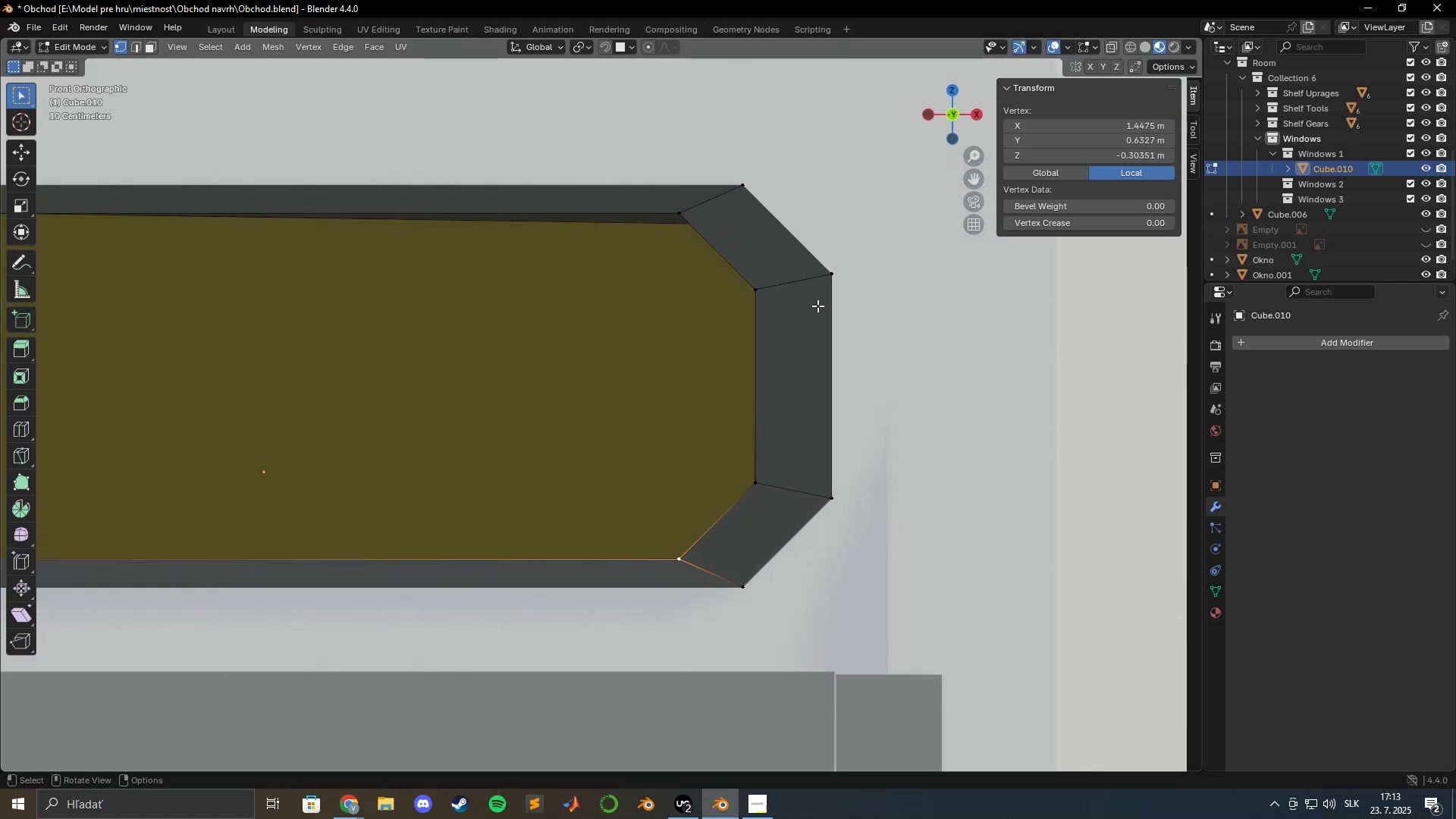 
hold_key(key=ShiftLeft, duration=0.89)
 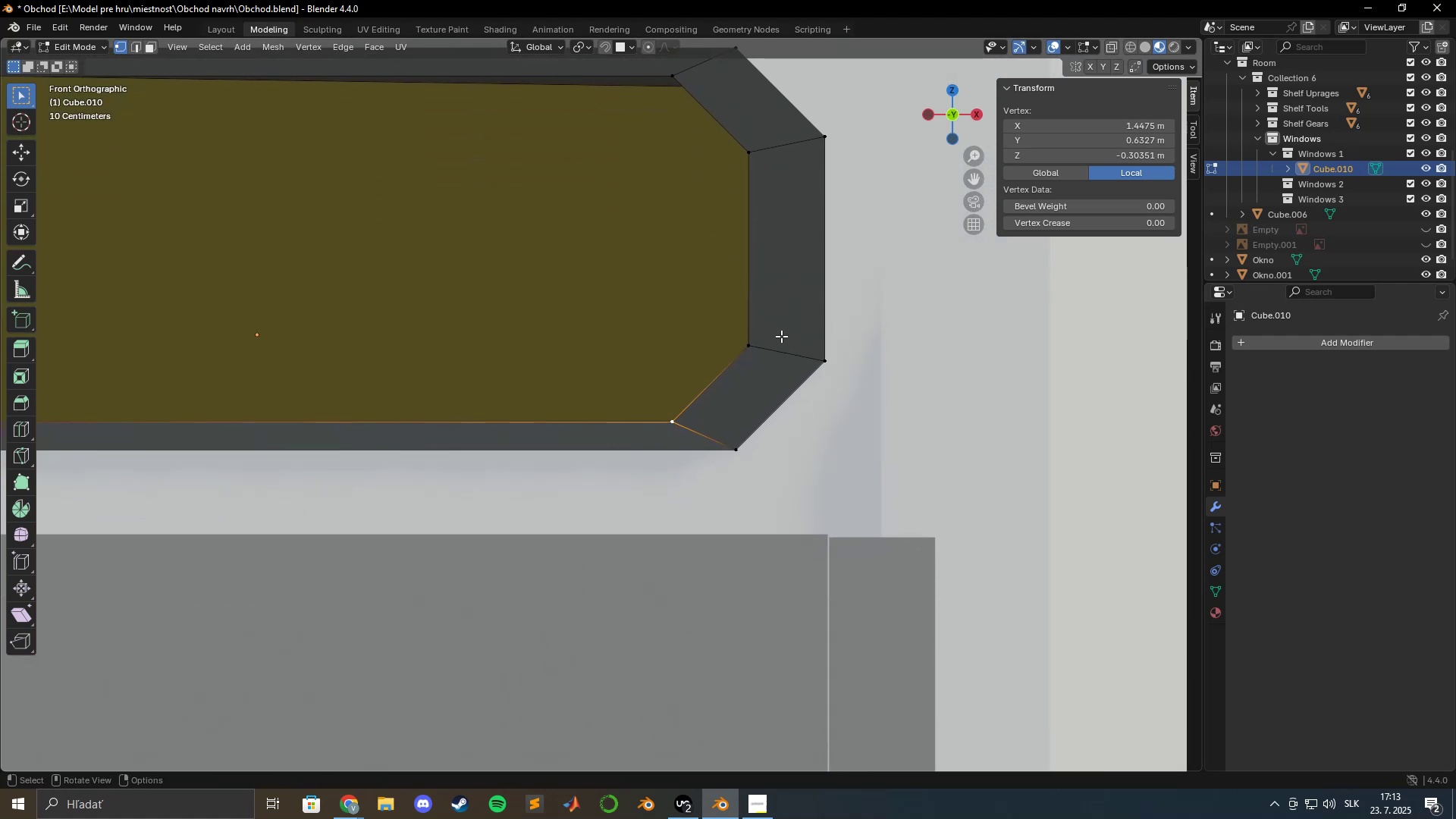 
key(G)
 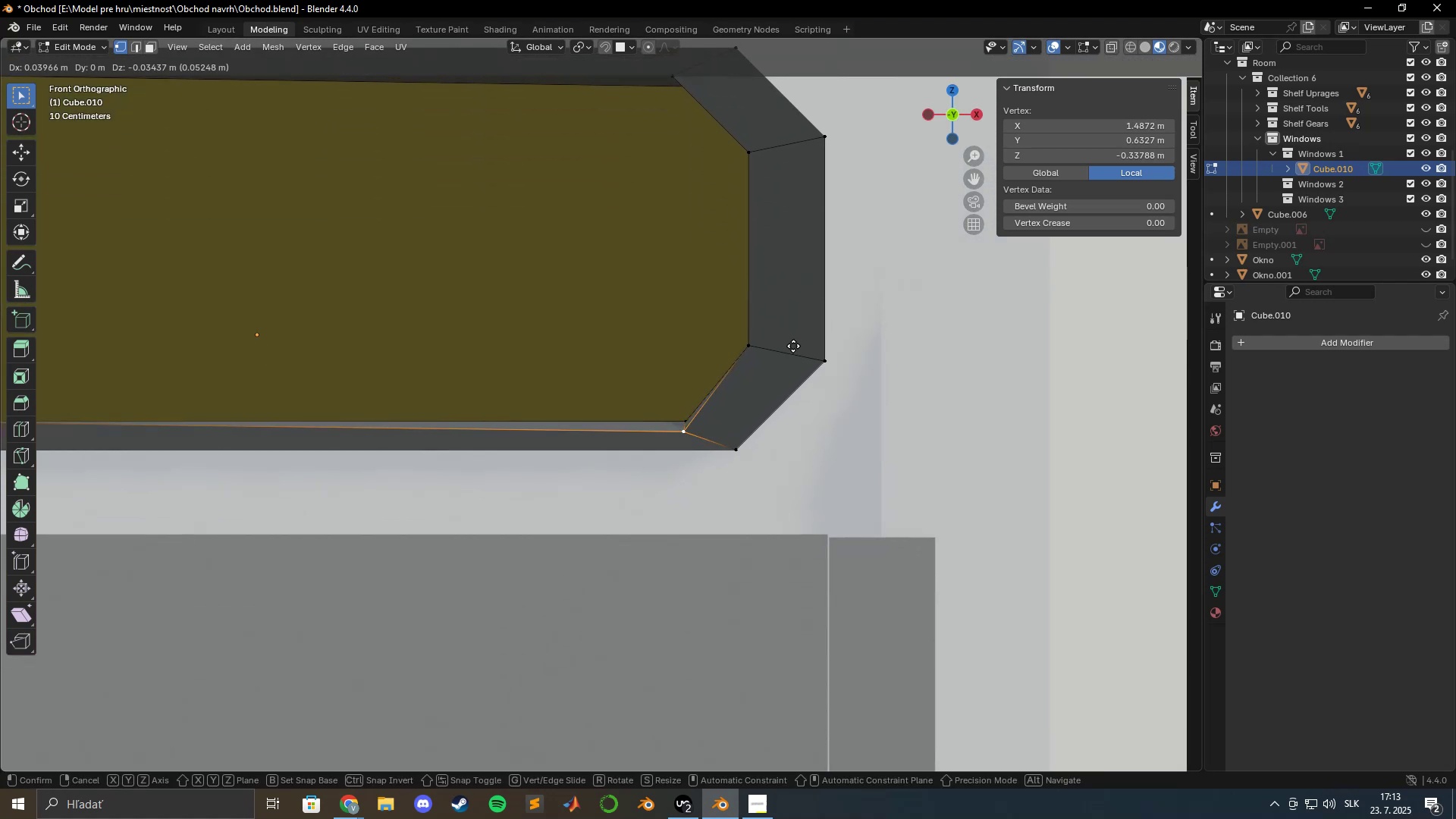 
hold_key(key=ShiftLeft, duration=1.54)
 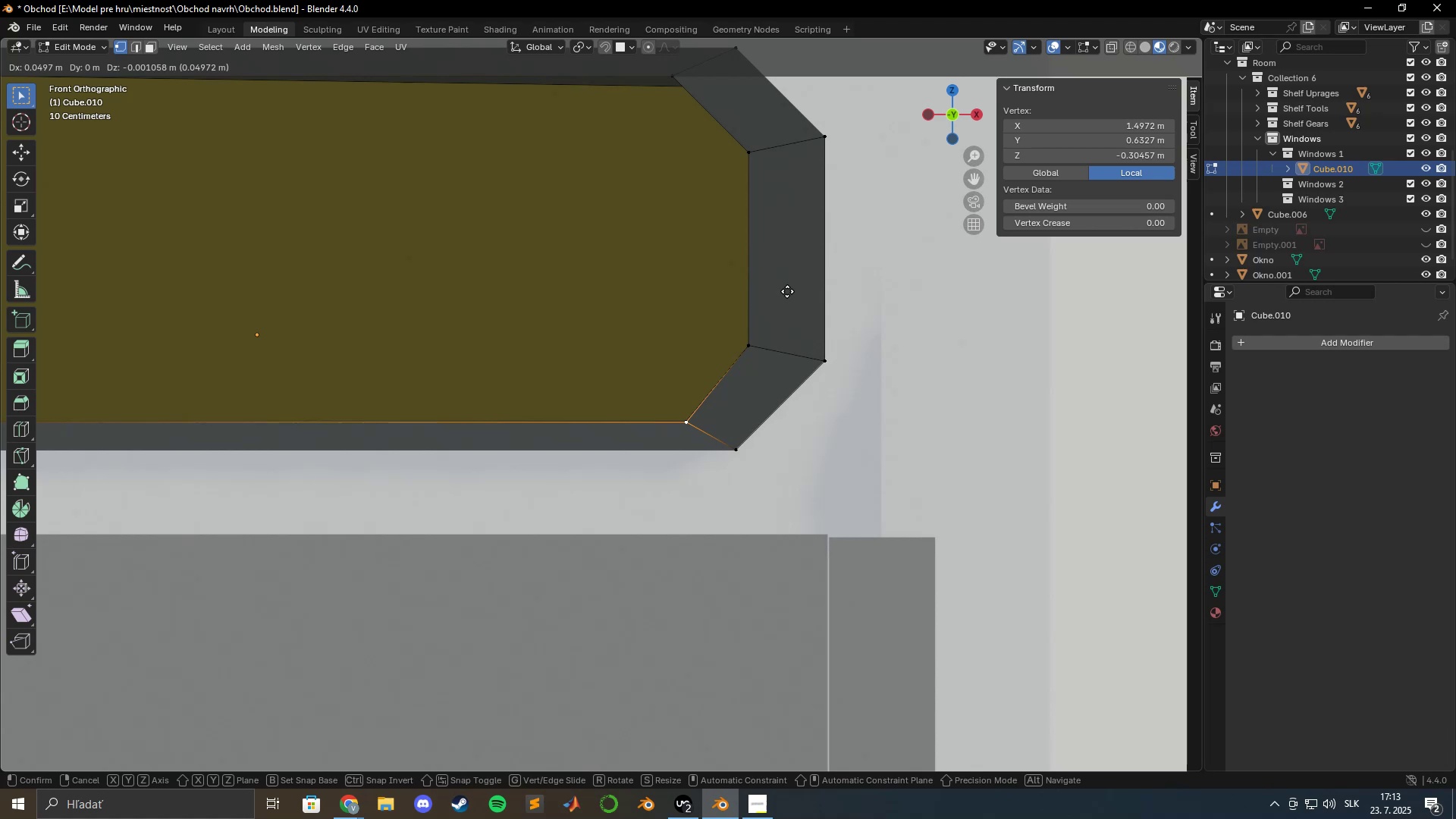 
hold_key(key=ShiftLeft, duration=1.32)
left_click([787, 290])
 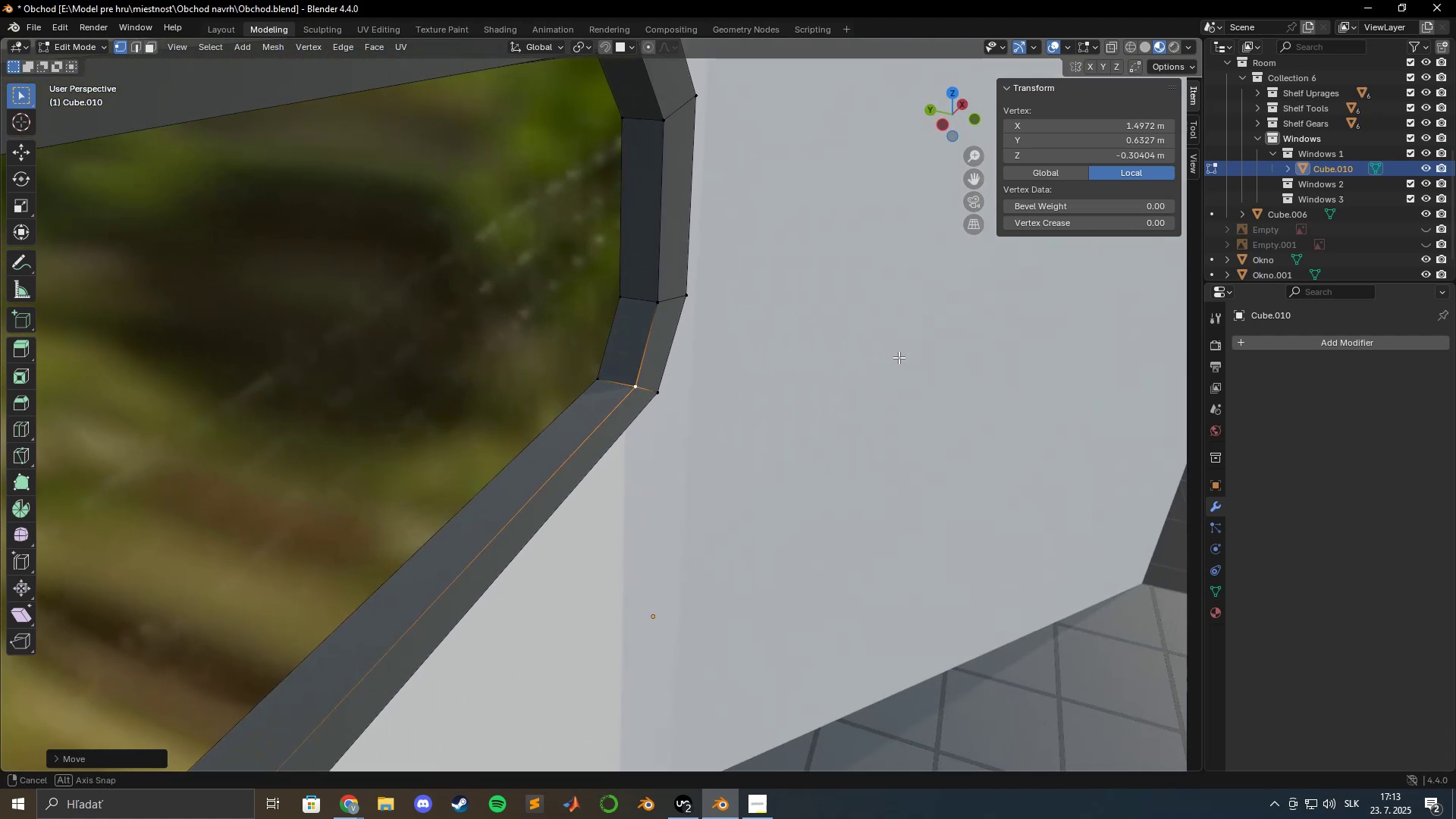 
key(Tab)
 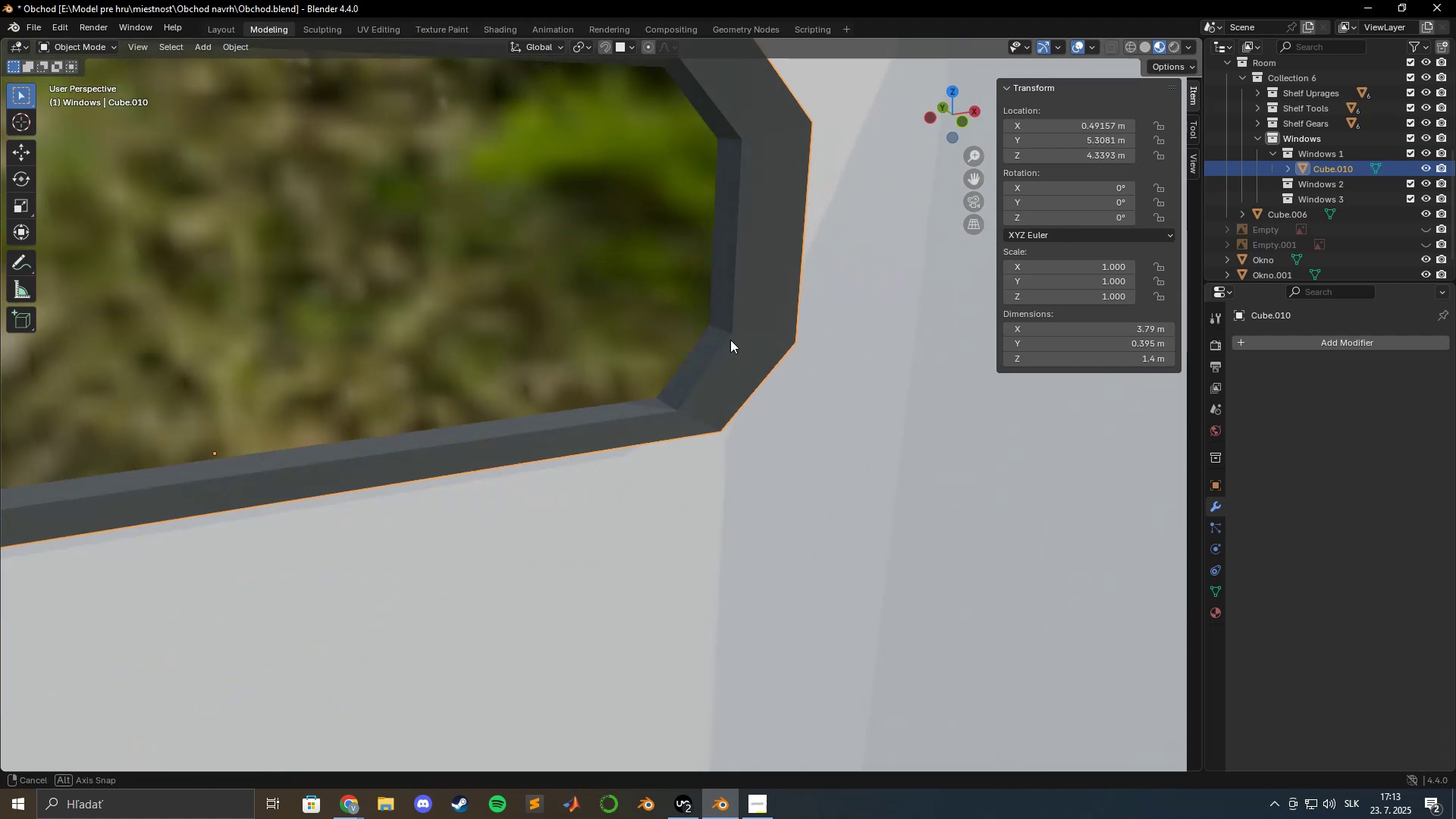 
scroll: coordinate [710, 299], scroll_direction: down, amount: 3.0
 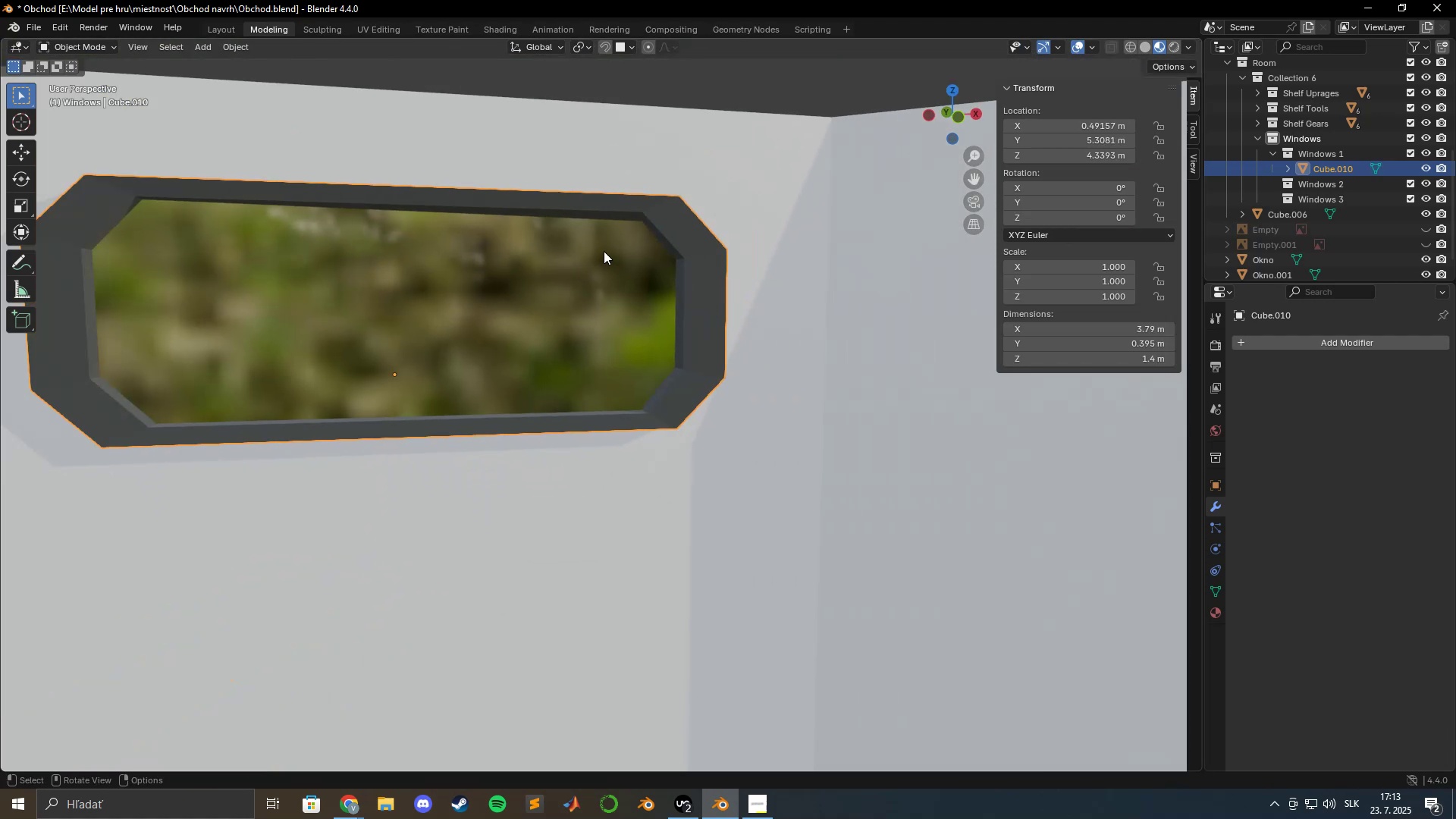 
hold_key(key=ShiftLeft, duration=0.64)
 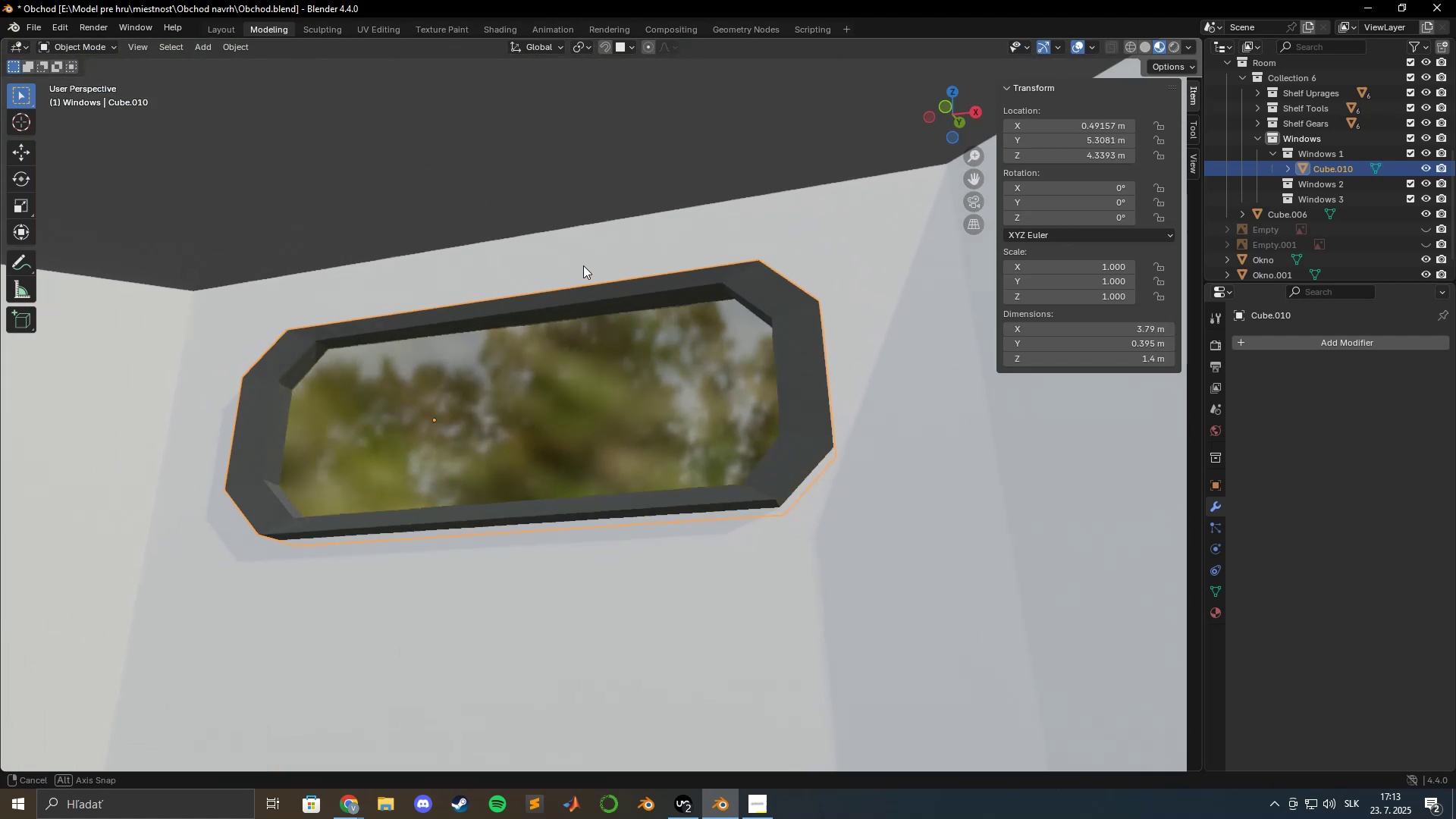 
key(Tab)
 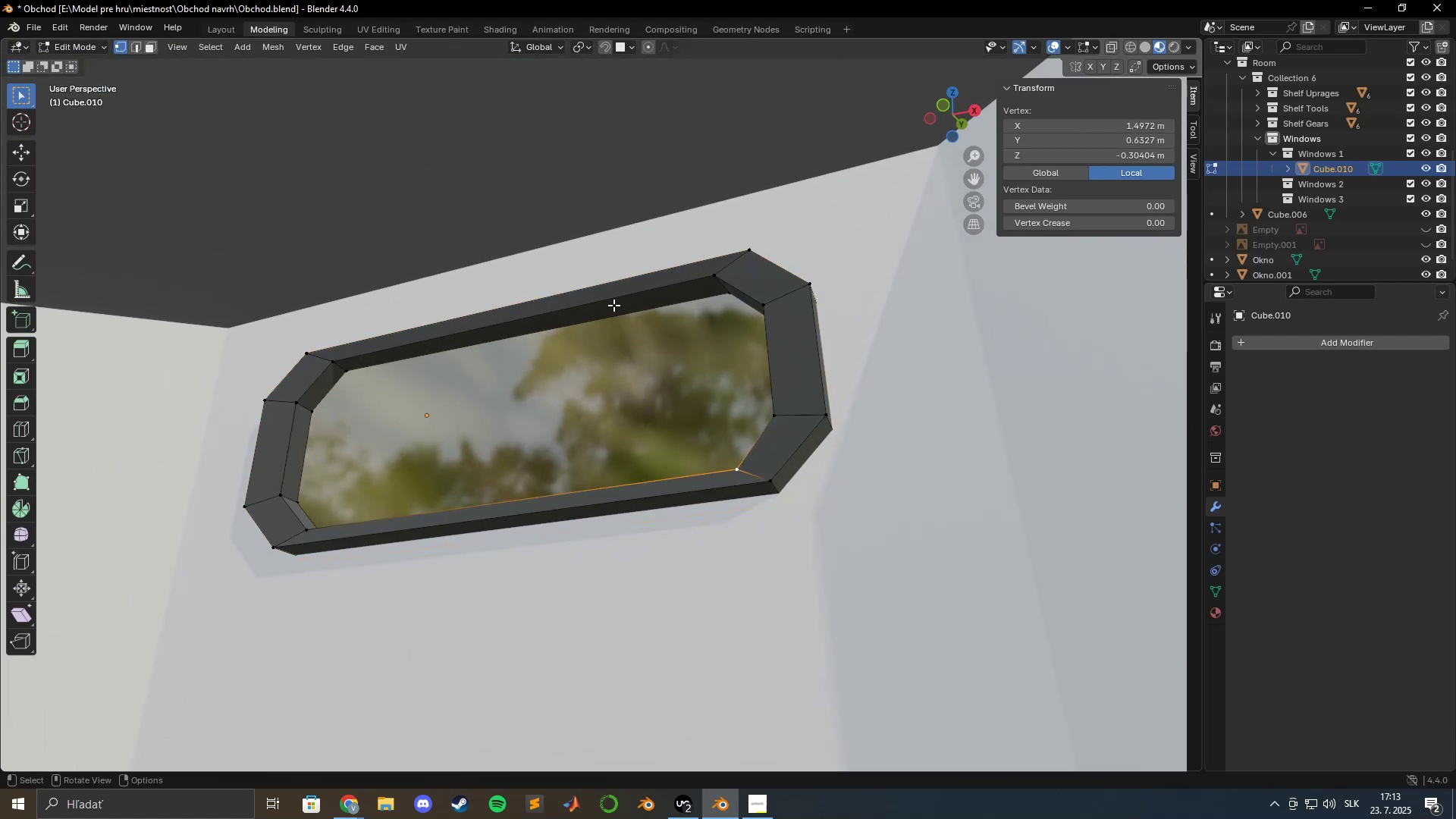 
key(Tab)
 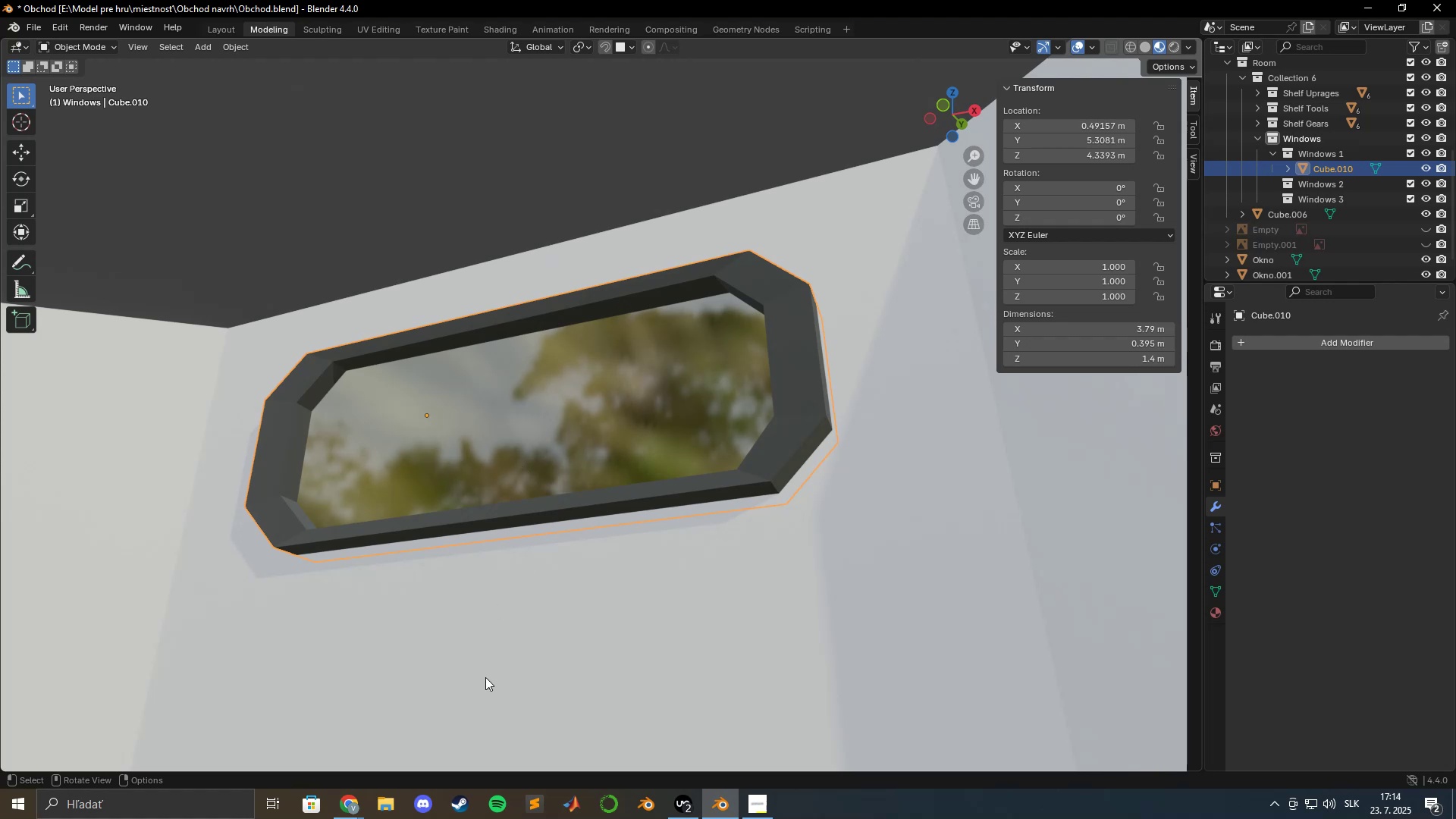 
wait(7.77)
 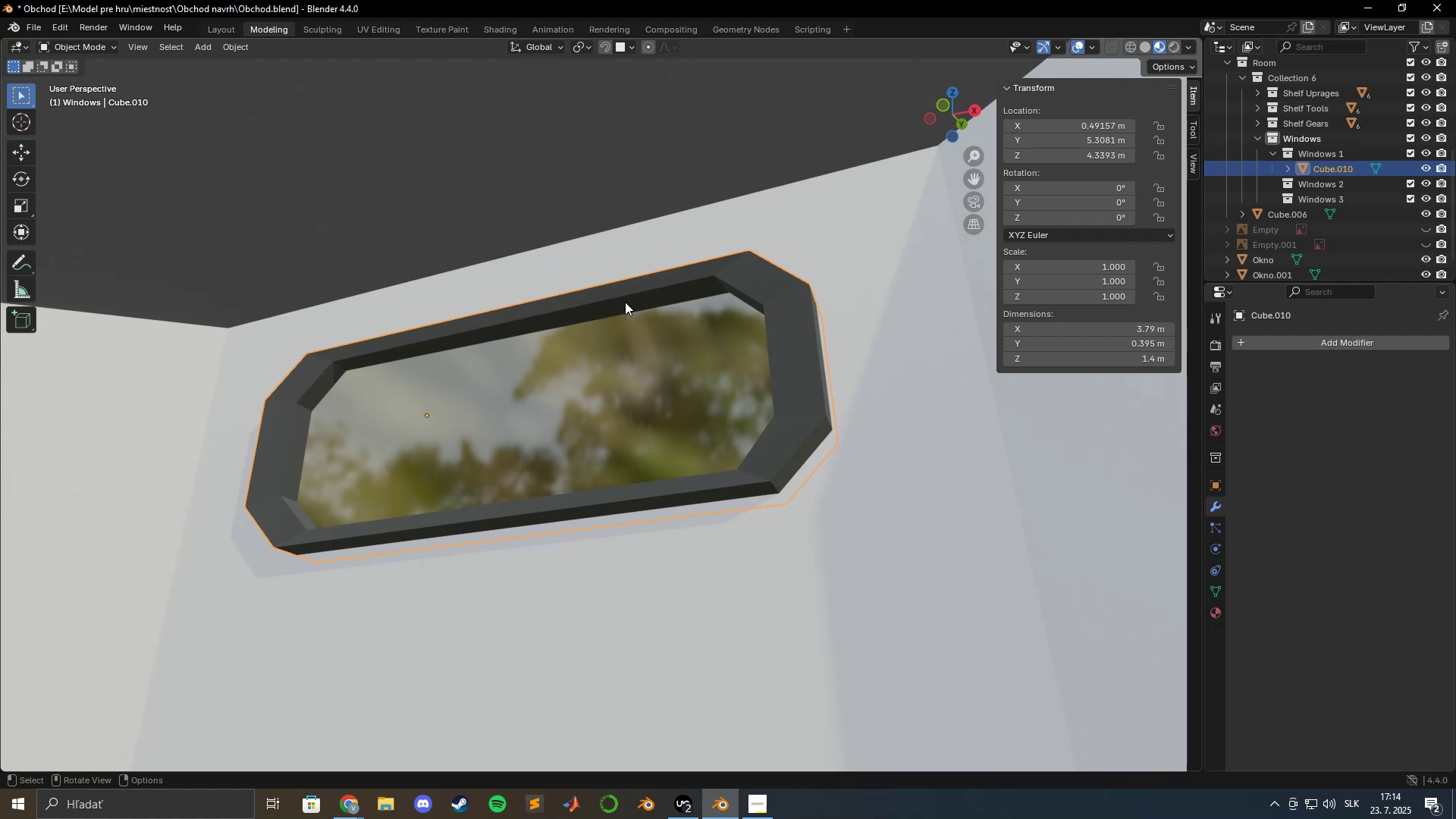 
scroll: coordinate [513, 639], scroll_direction: down, amount: 5.0
 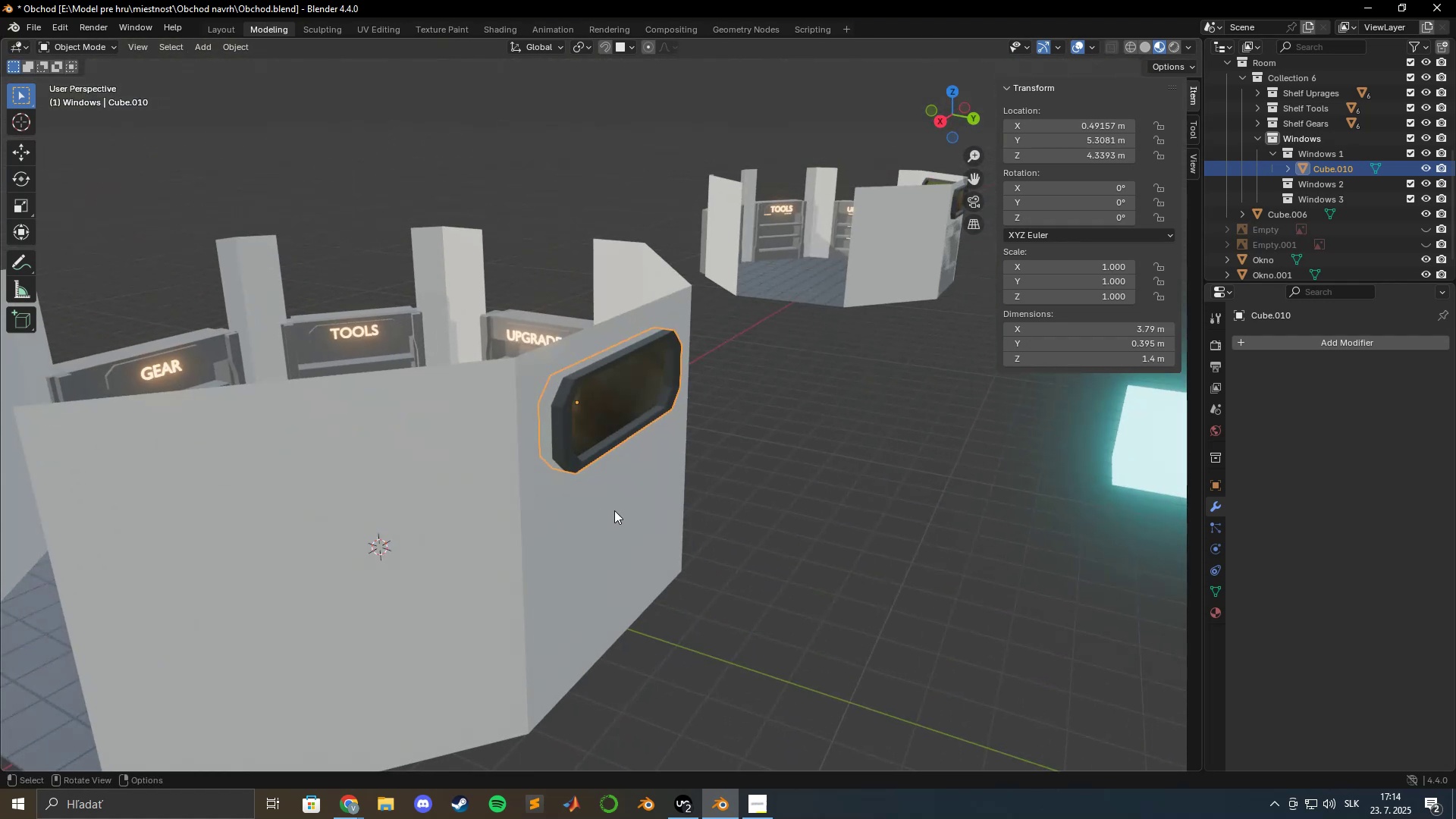 
type(gxy)
key(Tab)
key(Tab)
 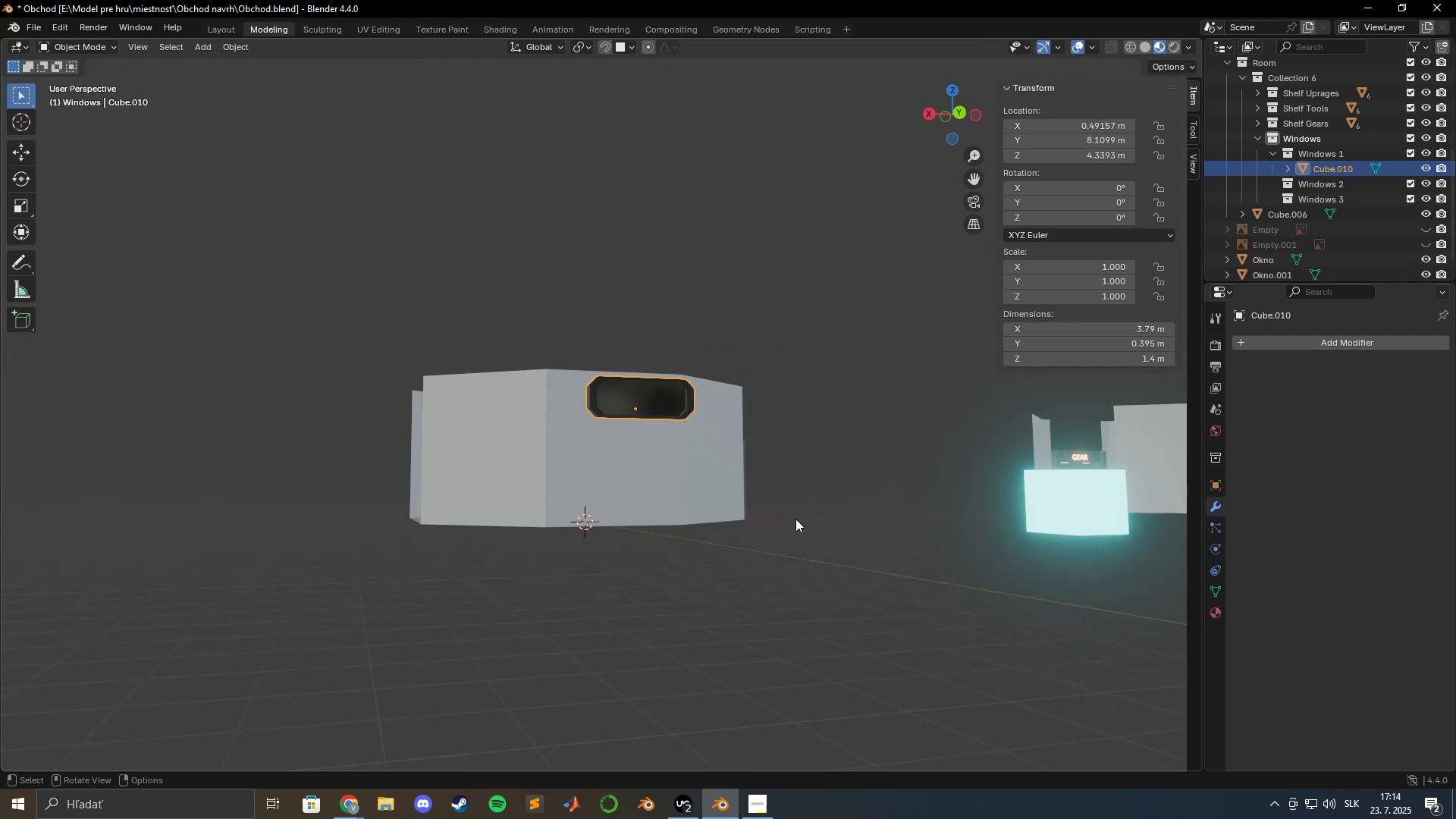 
left_click_drag(start_coordinate=[918, 482], to_coordinate=[941, 482])
 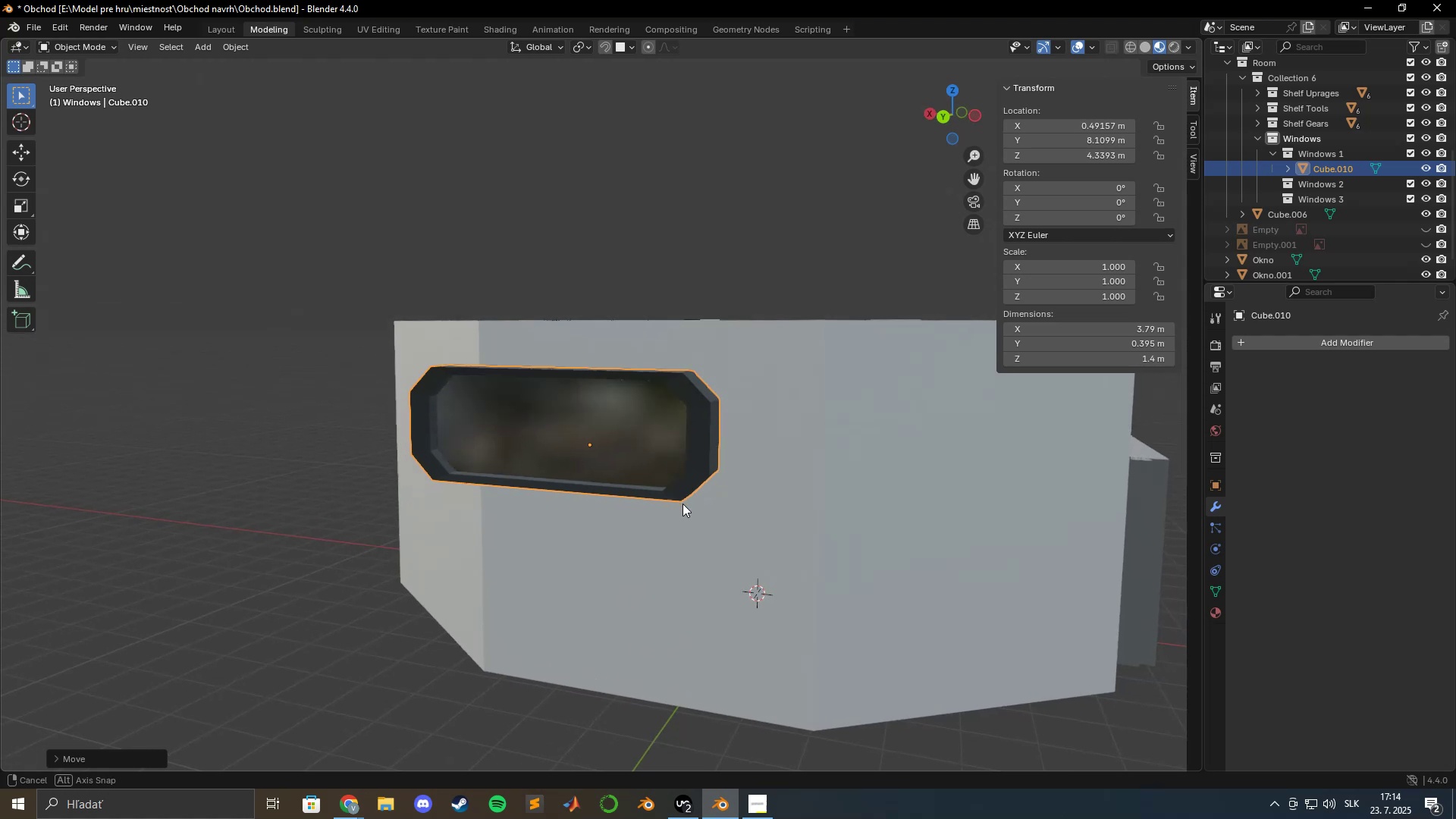 
scroll: coordinate [755, 513], scroll_direction: down, amount: 5.0
 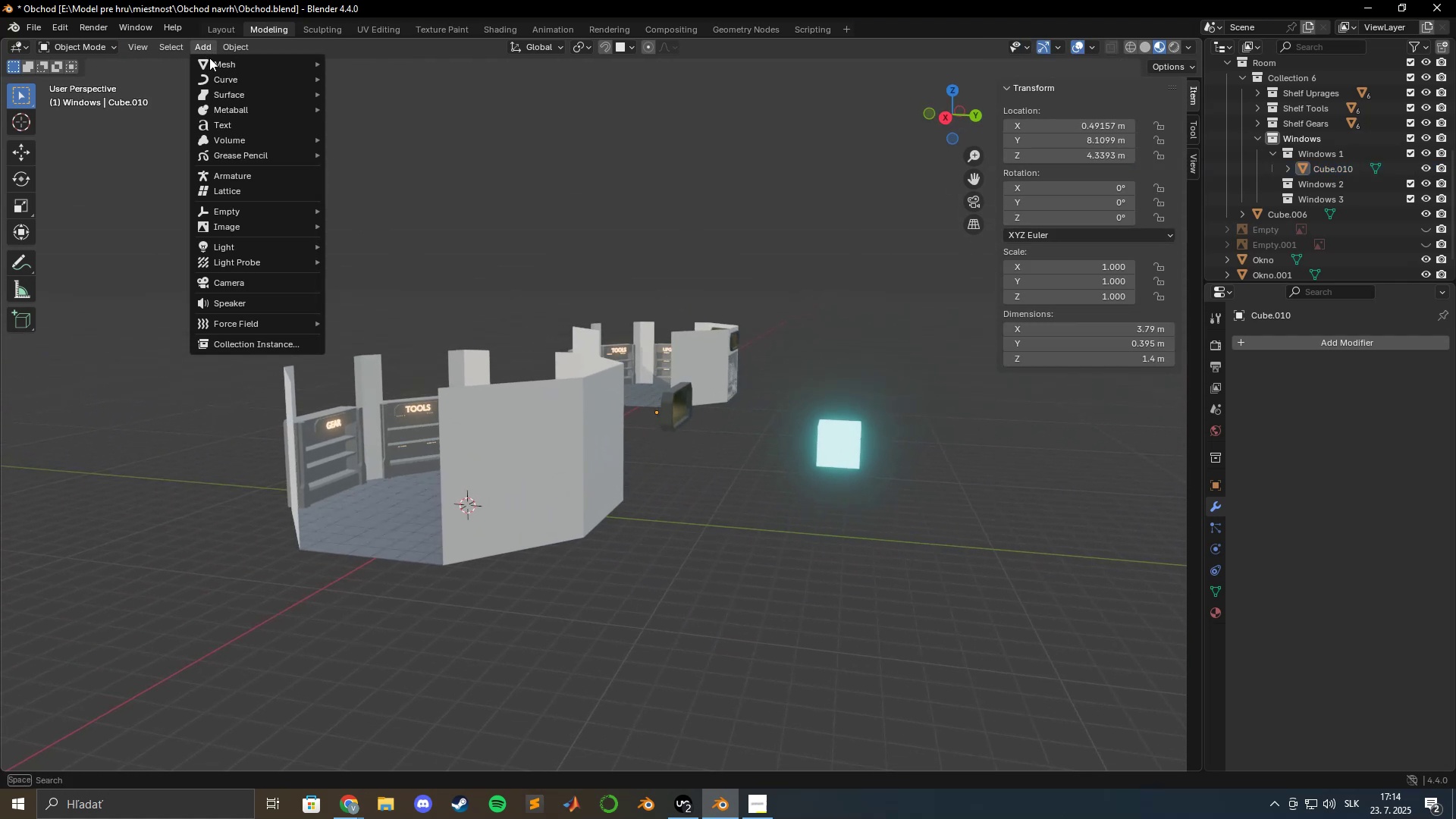 
left_click([369, 76])
 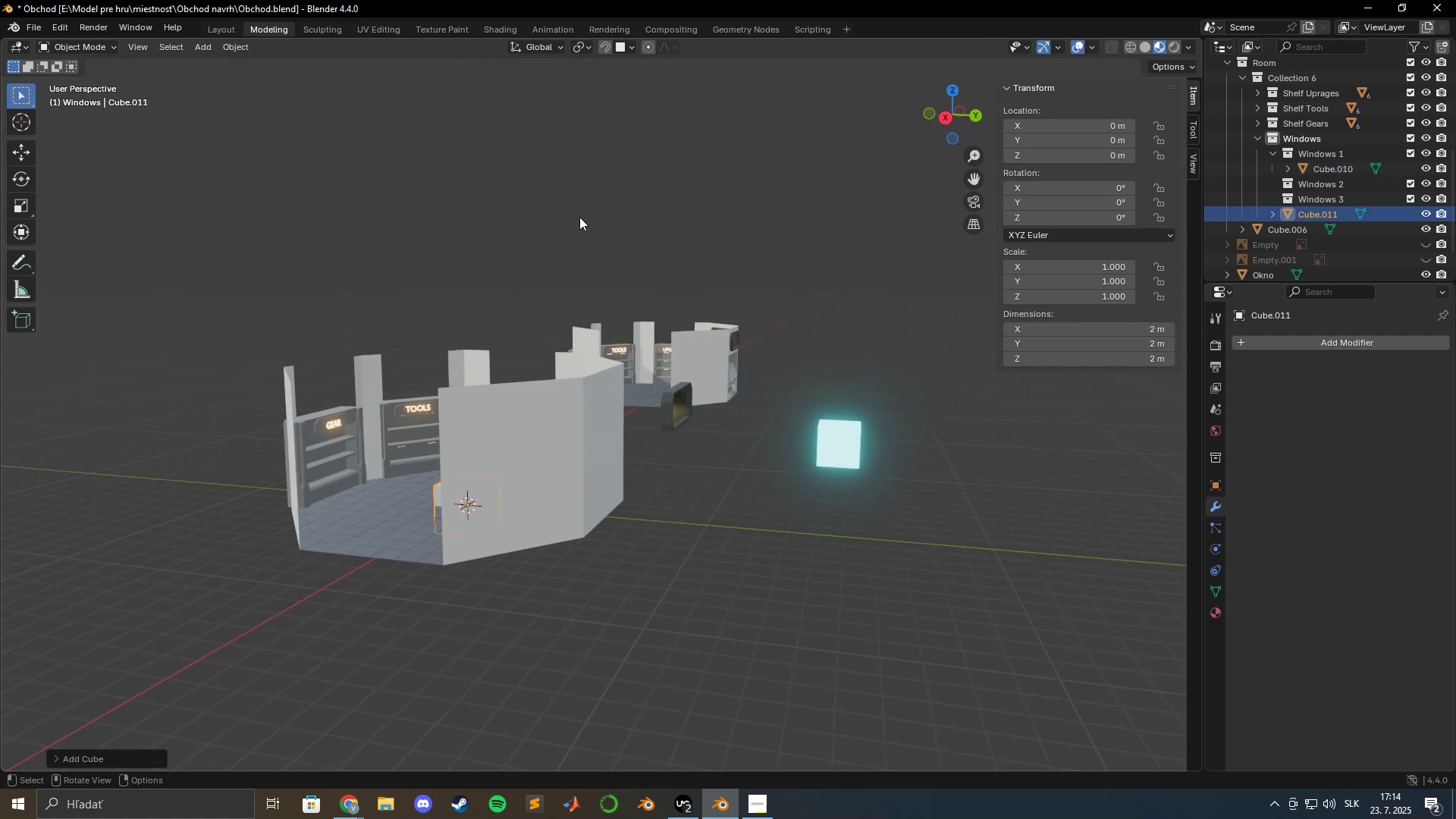 
type(gxy)
 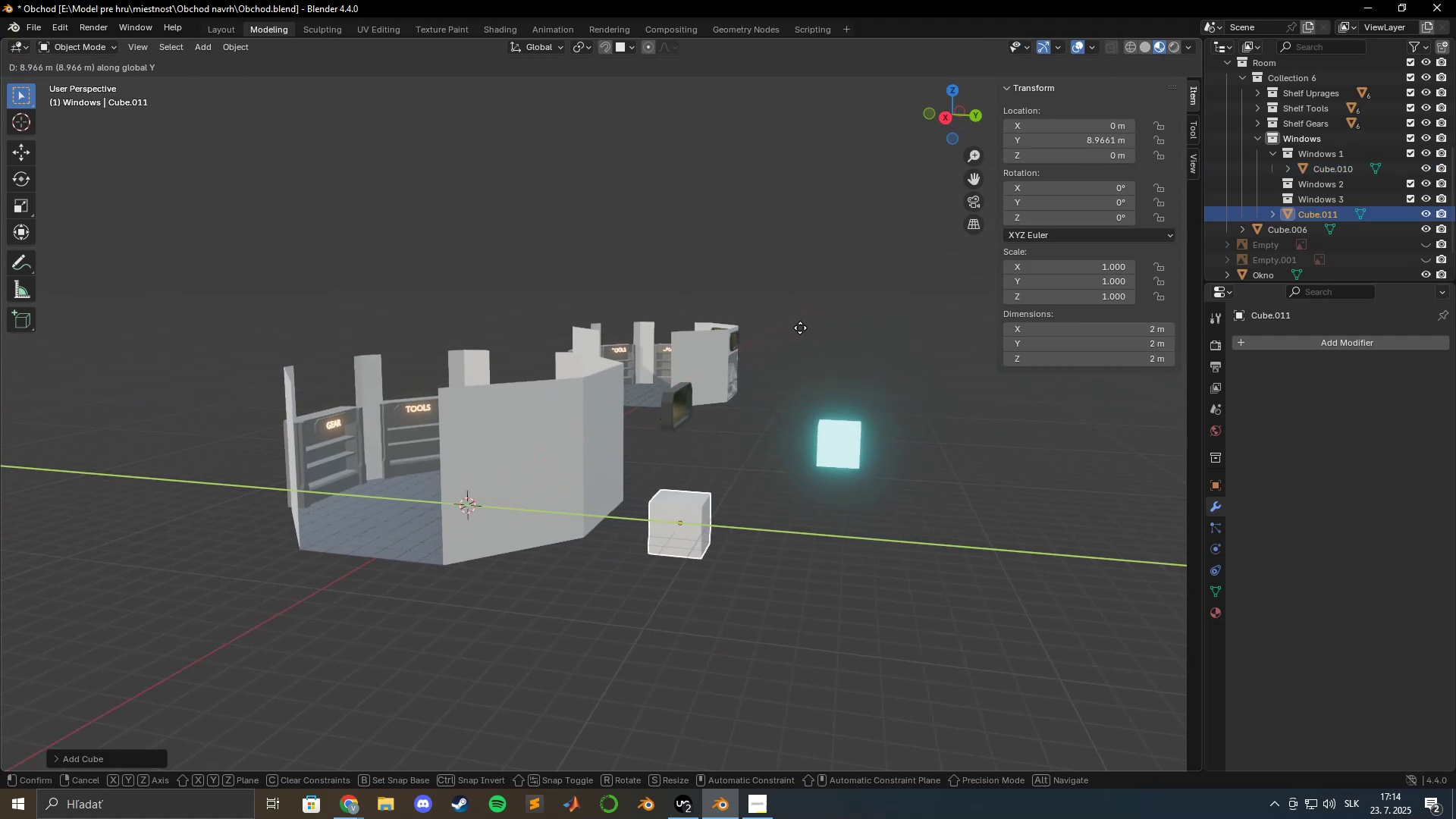 
left_click([800, 328])
 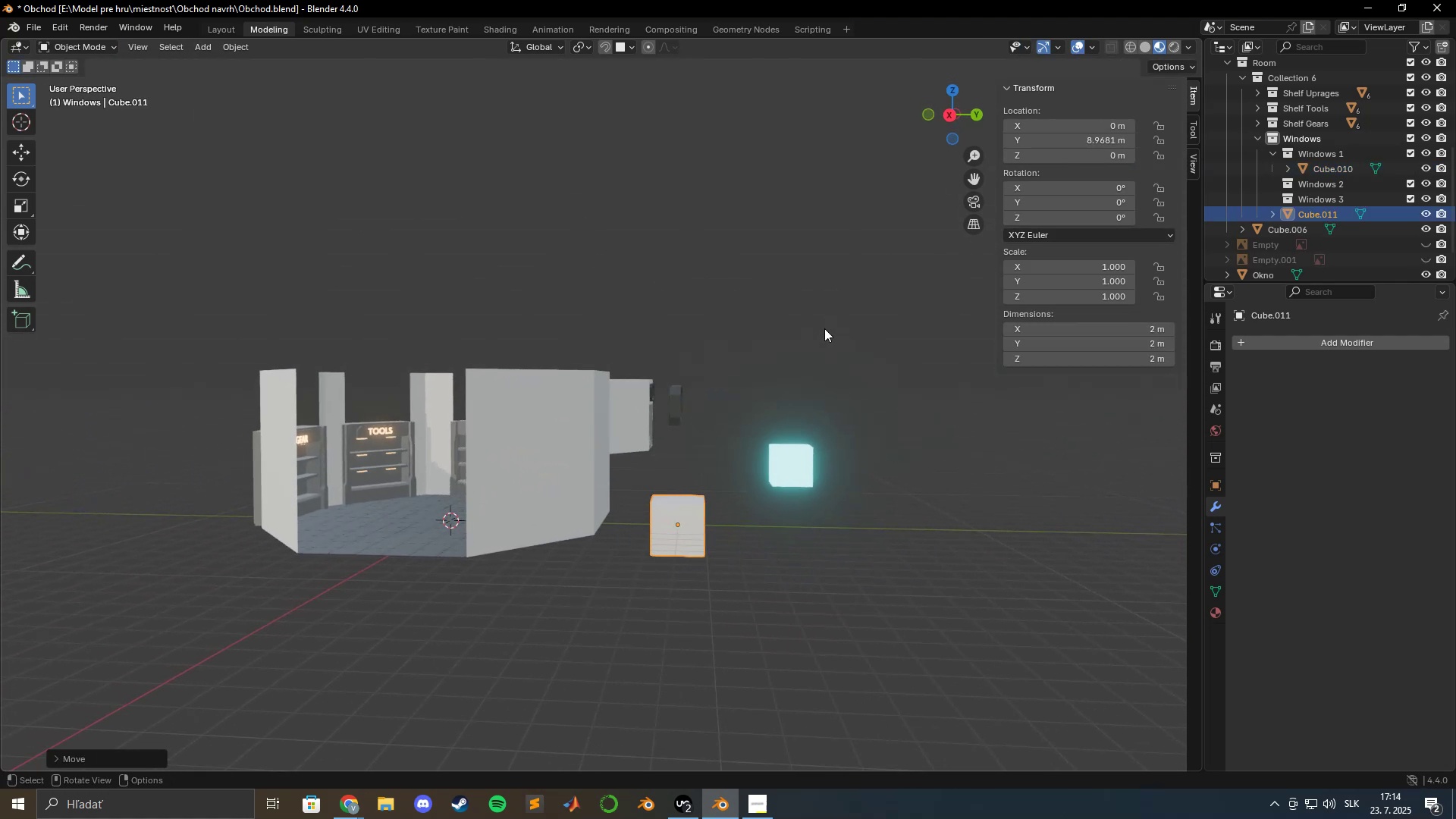 
scroll: coordinate [774, 418], scroll_direction: up, amount: 5.0
 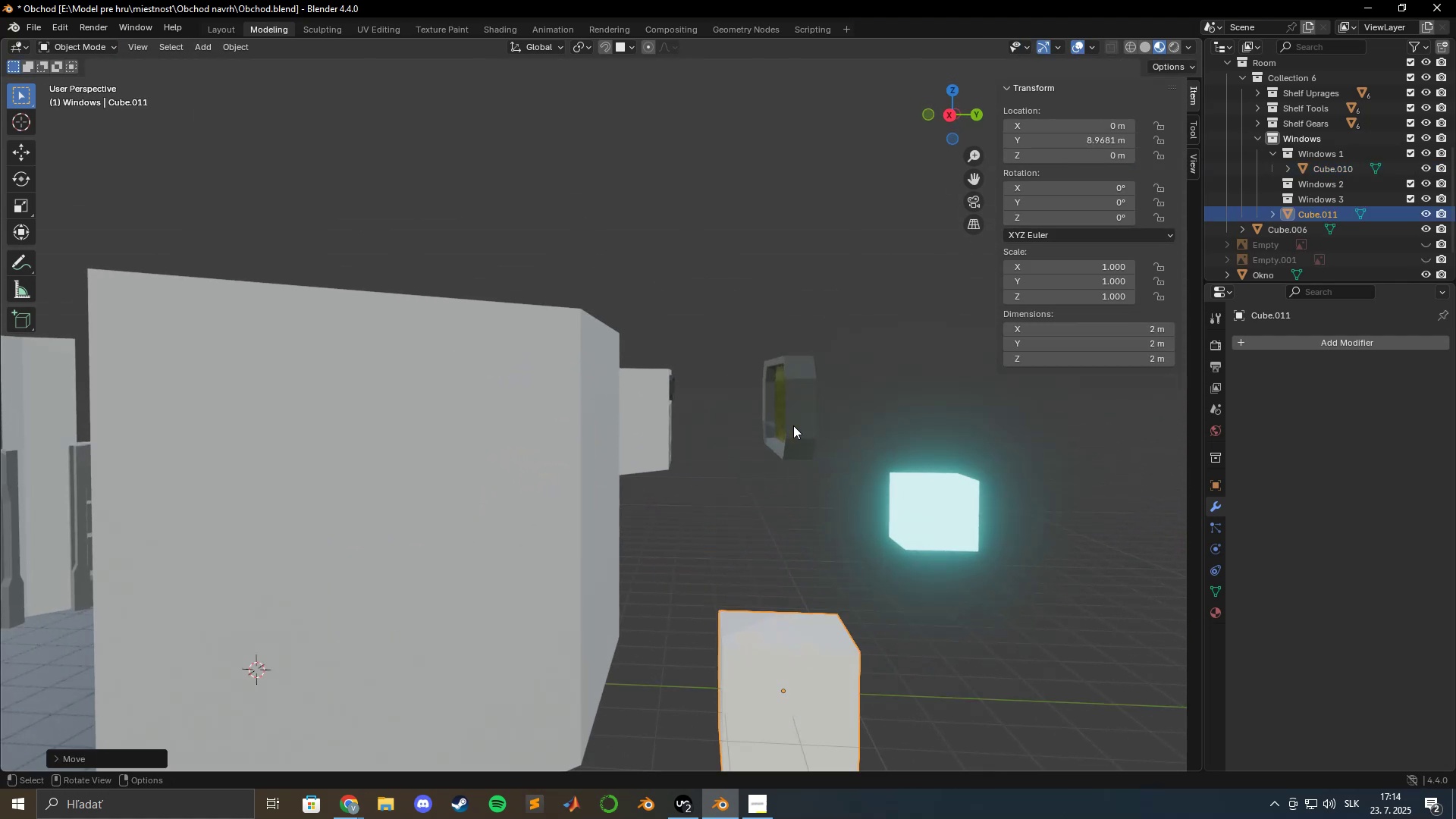 
hold_key(key=ShiftLeft, duration=0.63)
 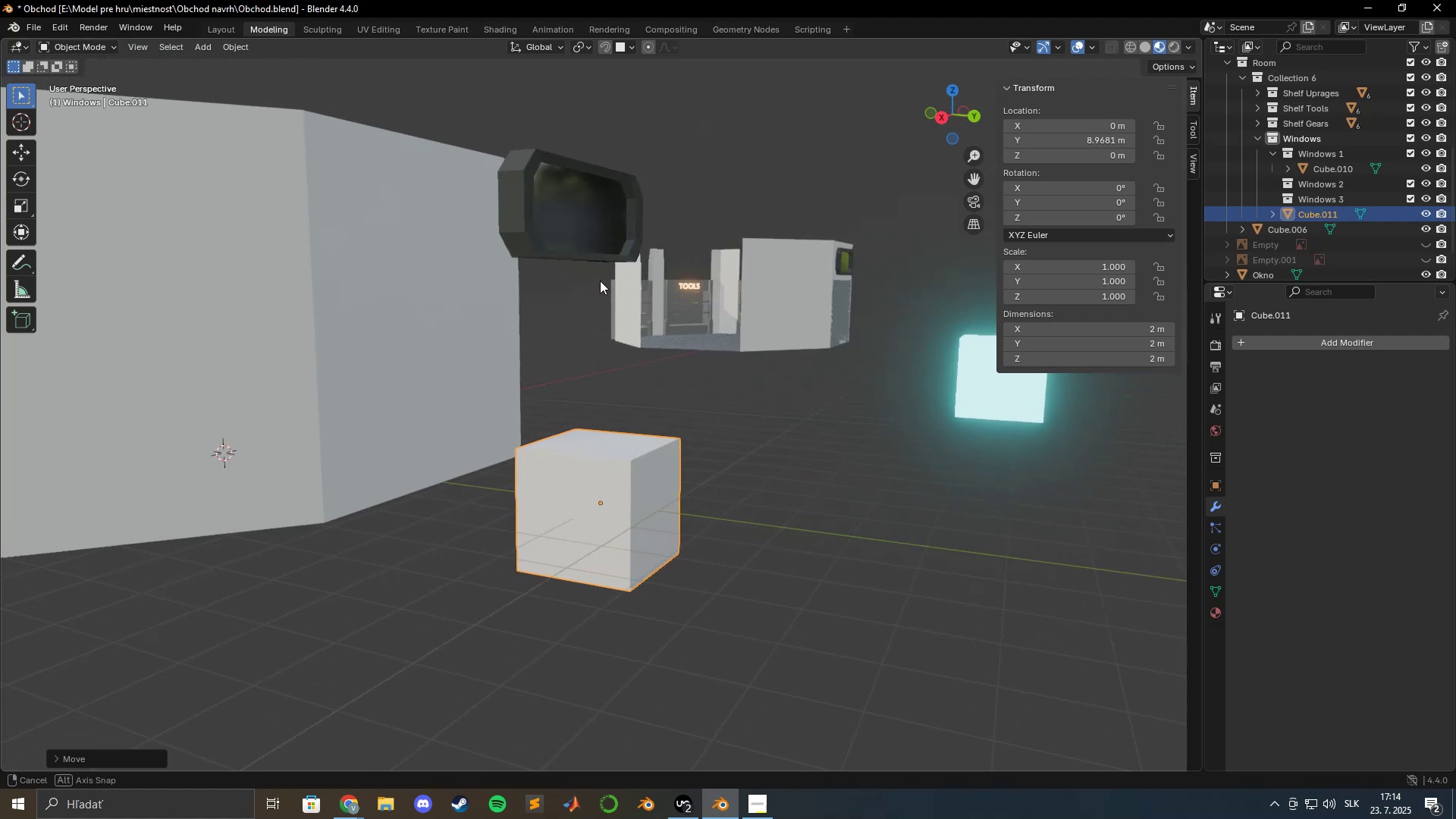 
type(gz)
 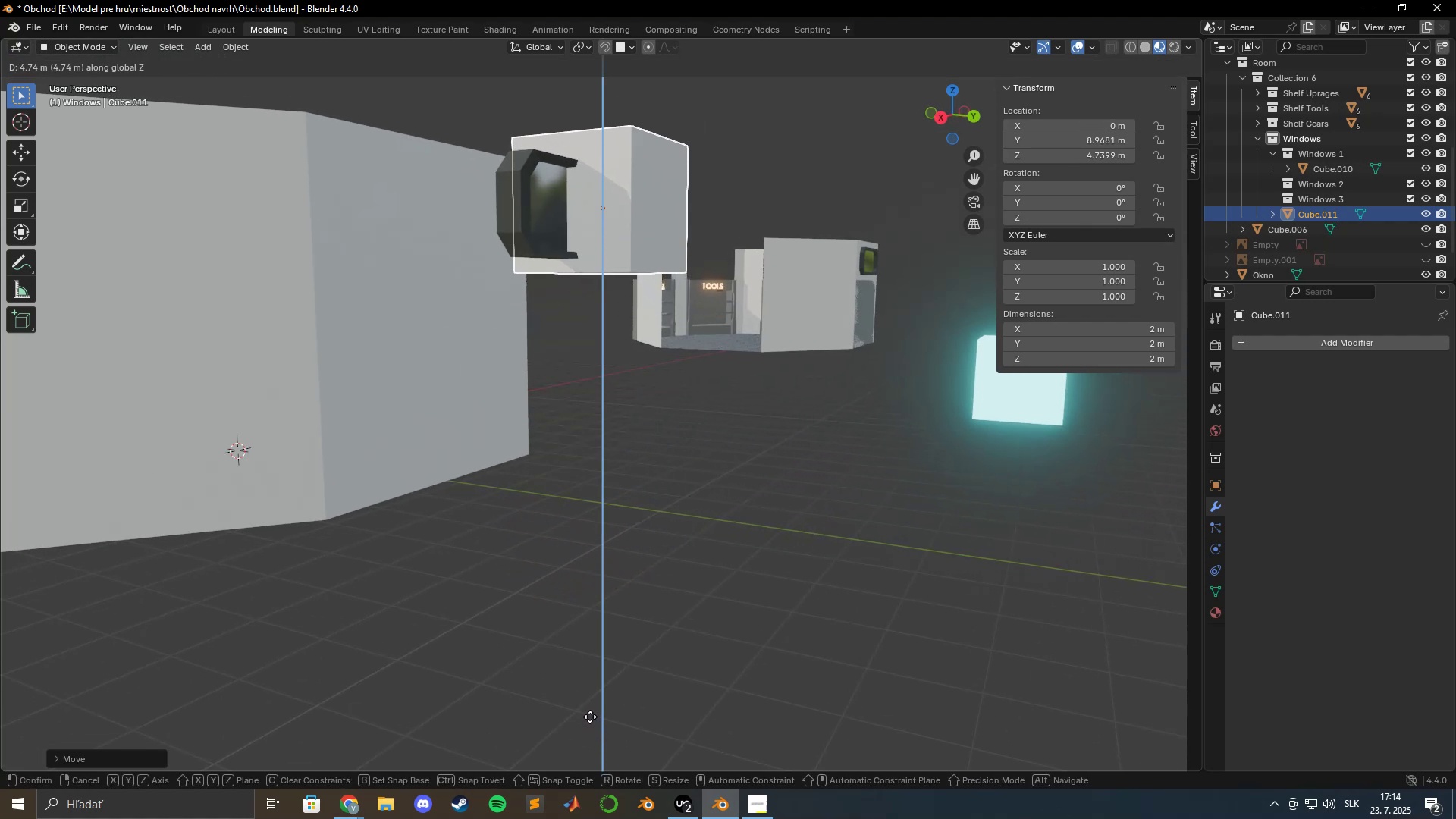 
hold_key(key=ShiftLeft, duration=1.5)
left_click([566, 667])
 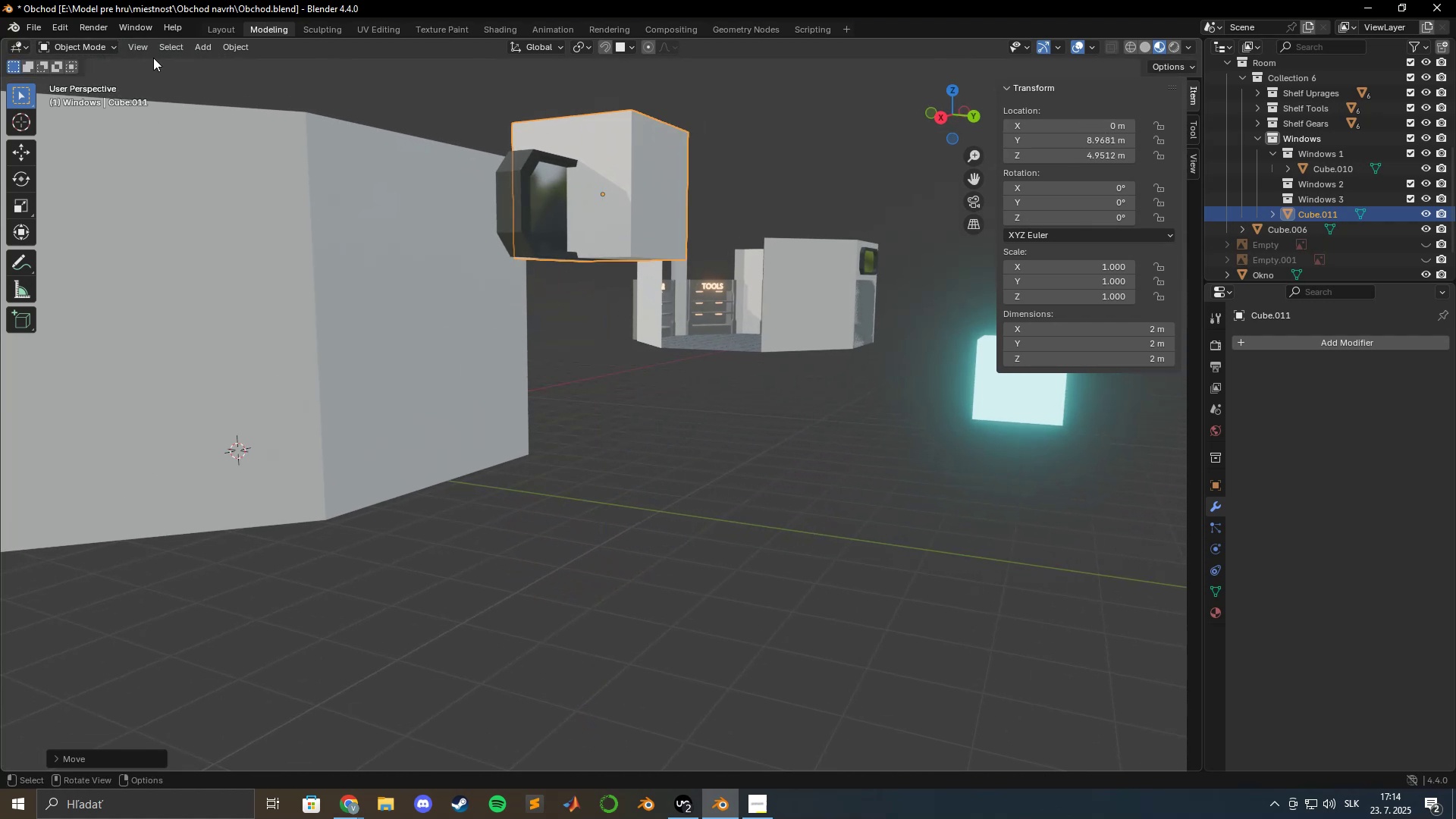 
left_click([149, 48])
 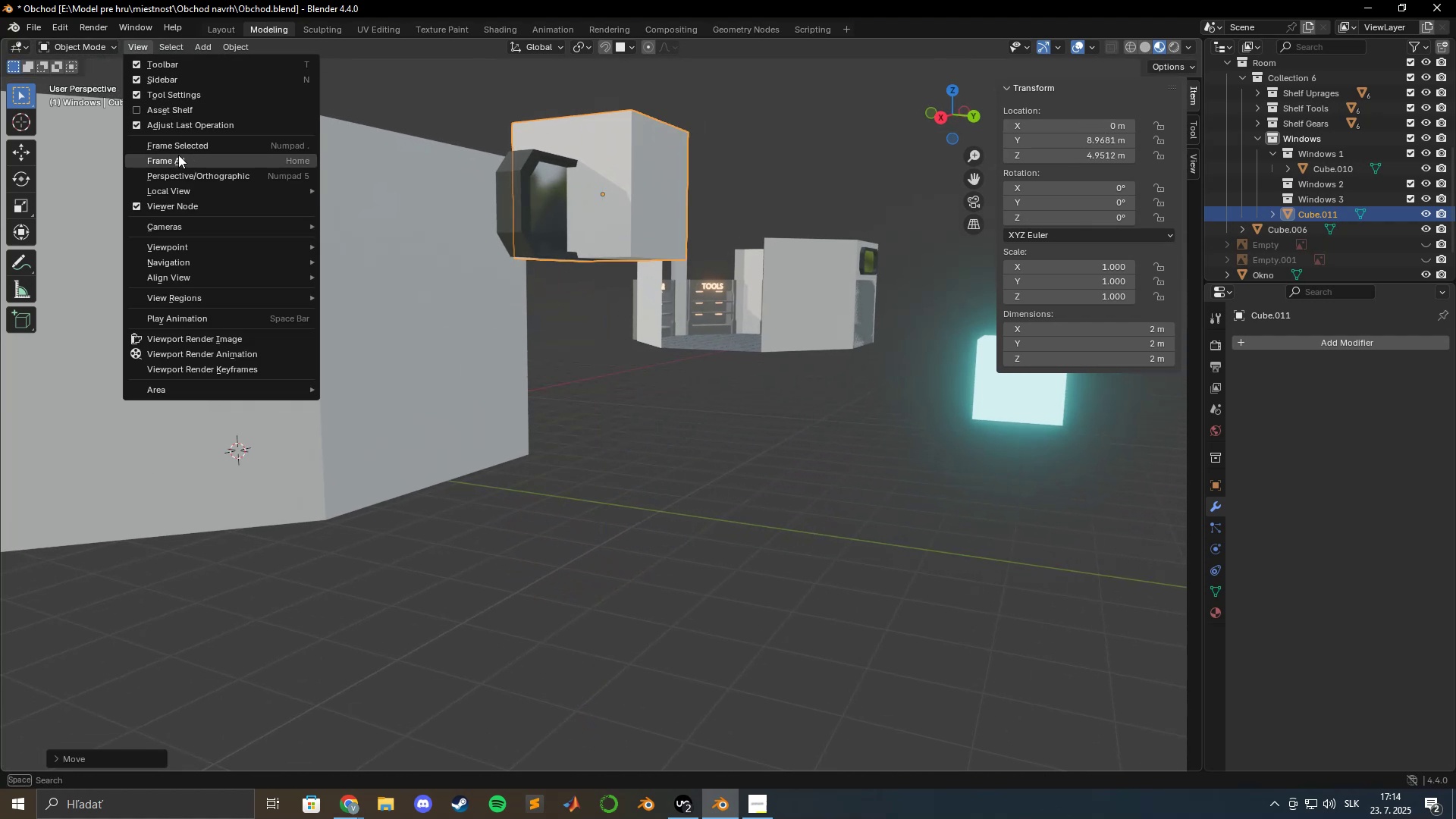 
left_click([174, 147])
 